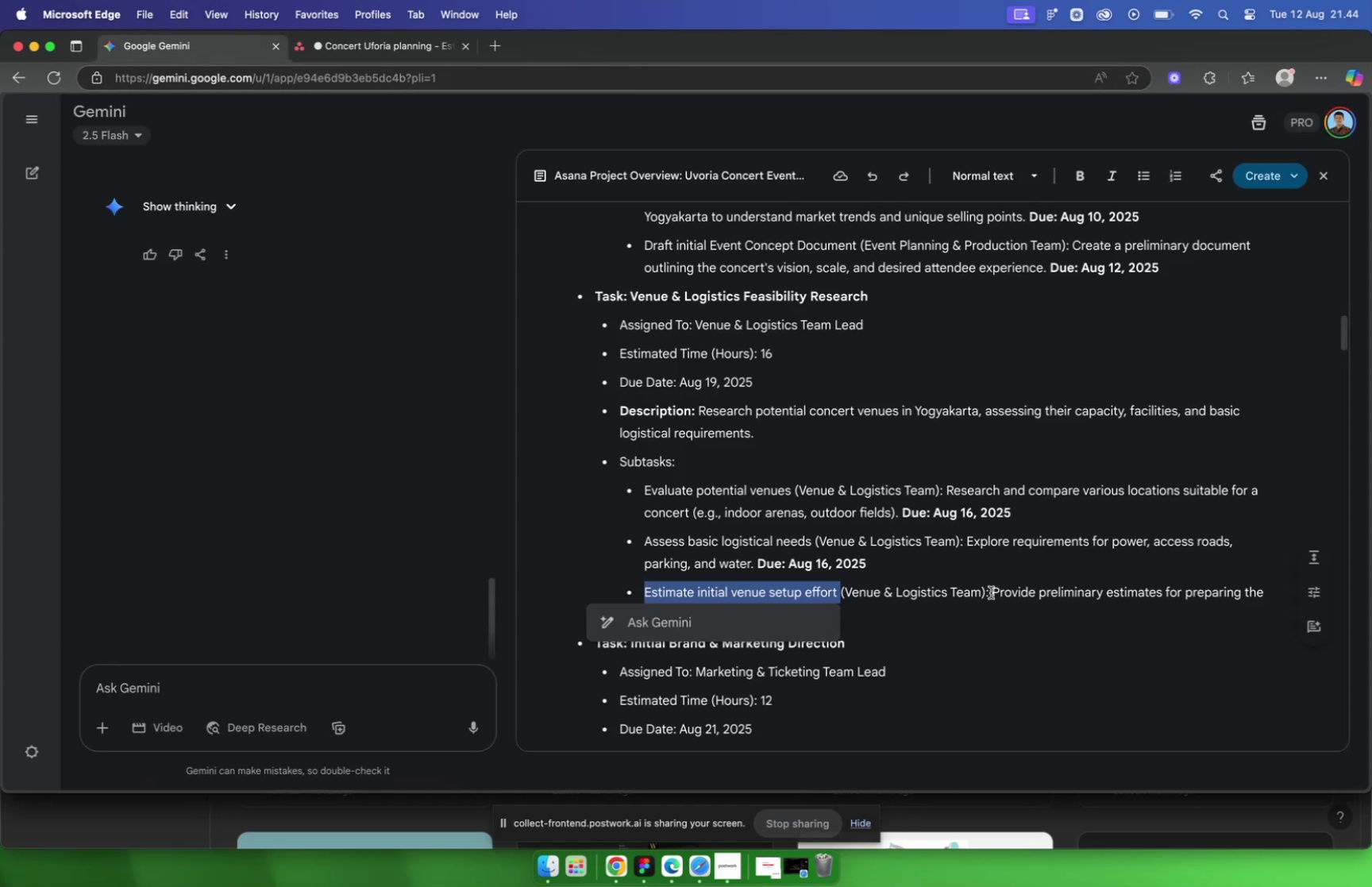 
left_click_drag(start_coordinate=[992, 591], to_coordinate=[730, 623])
 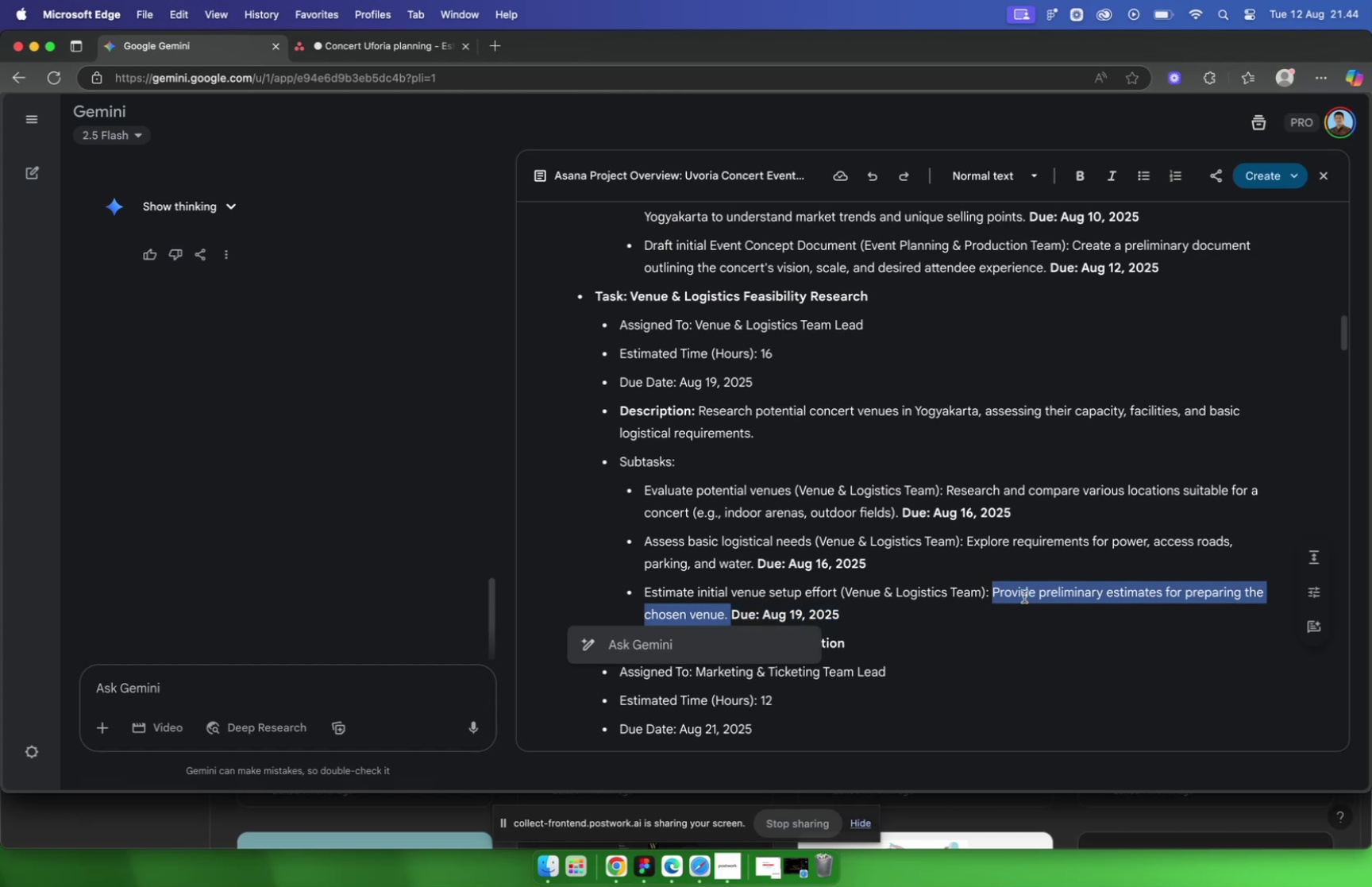 
key(Meta+C)
 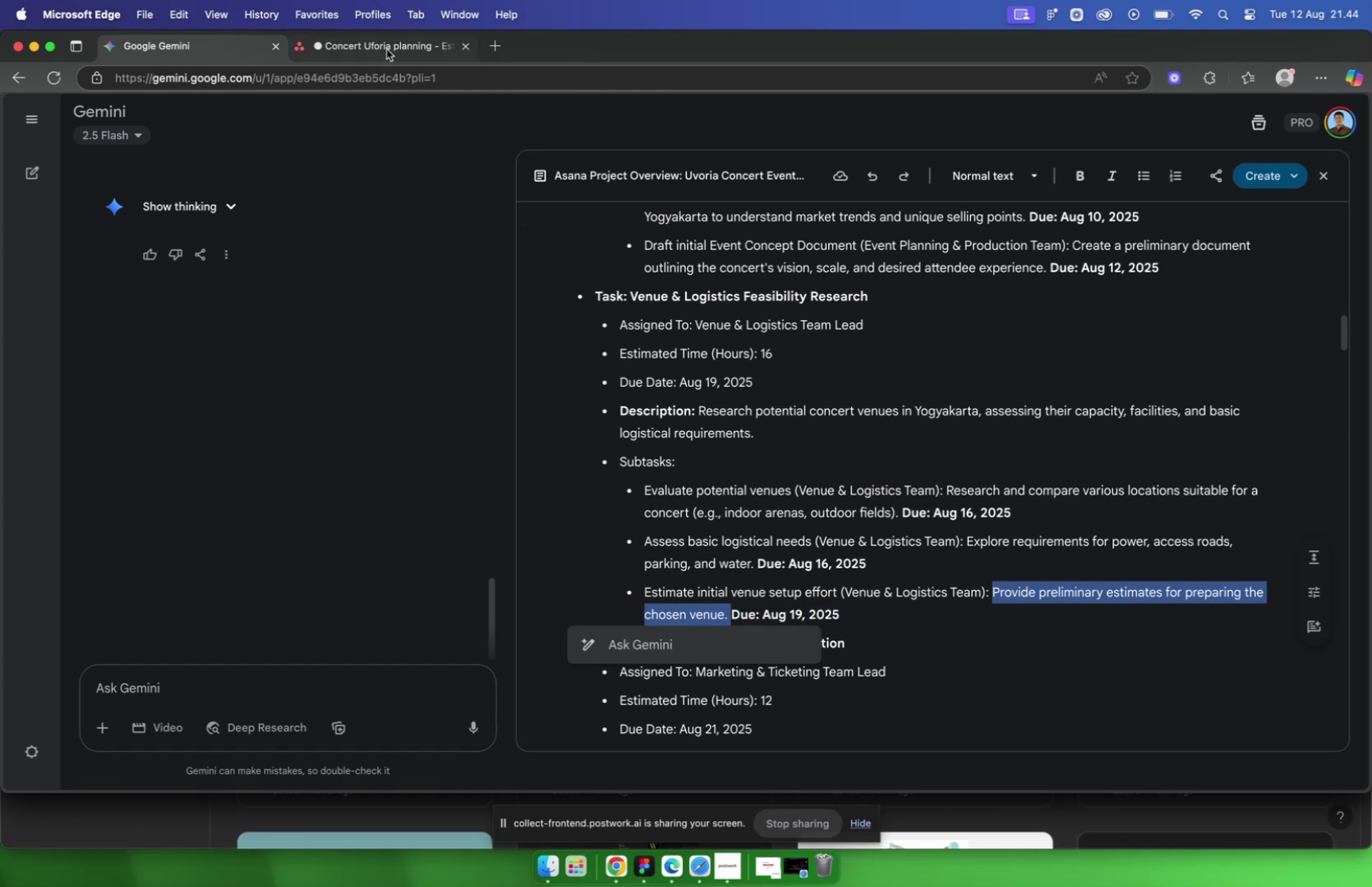 
left_click([385, 44])
 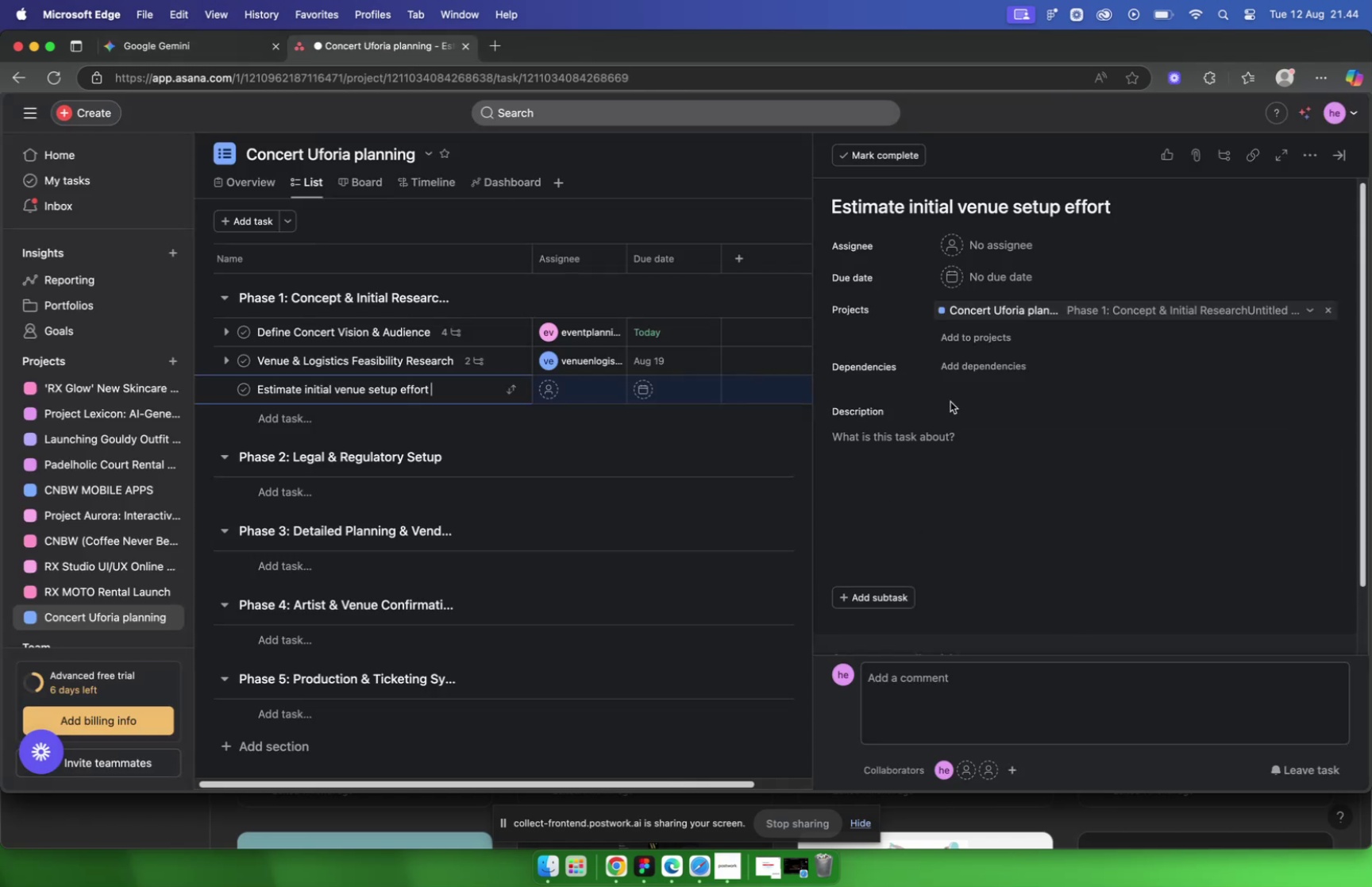 
left_click([918, 438])
 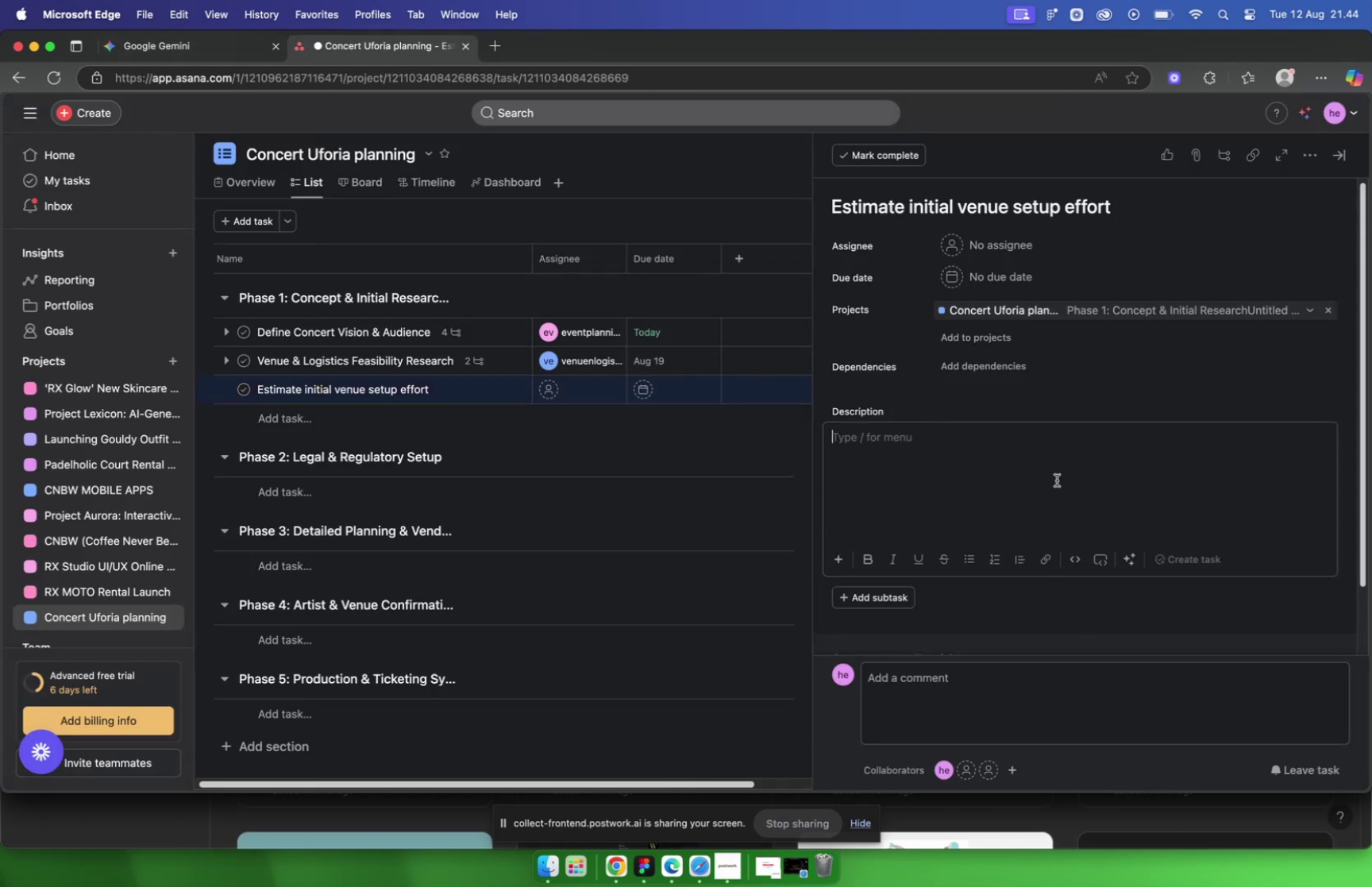 
key(Meta+V)
 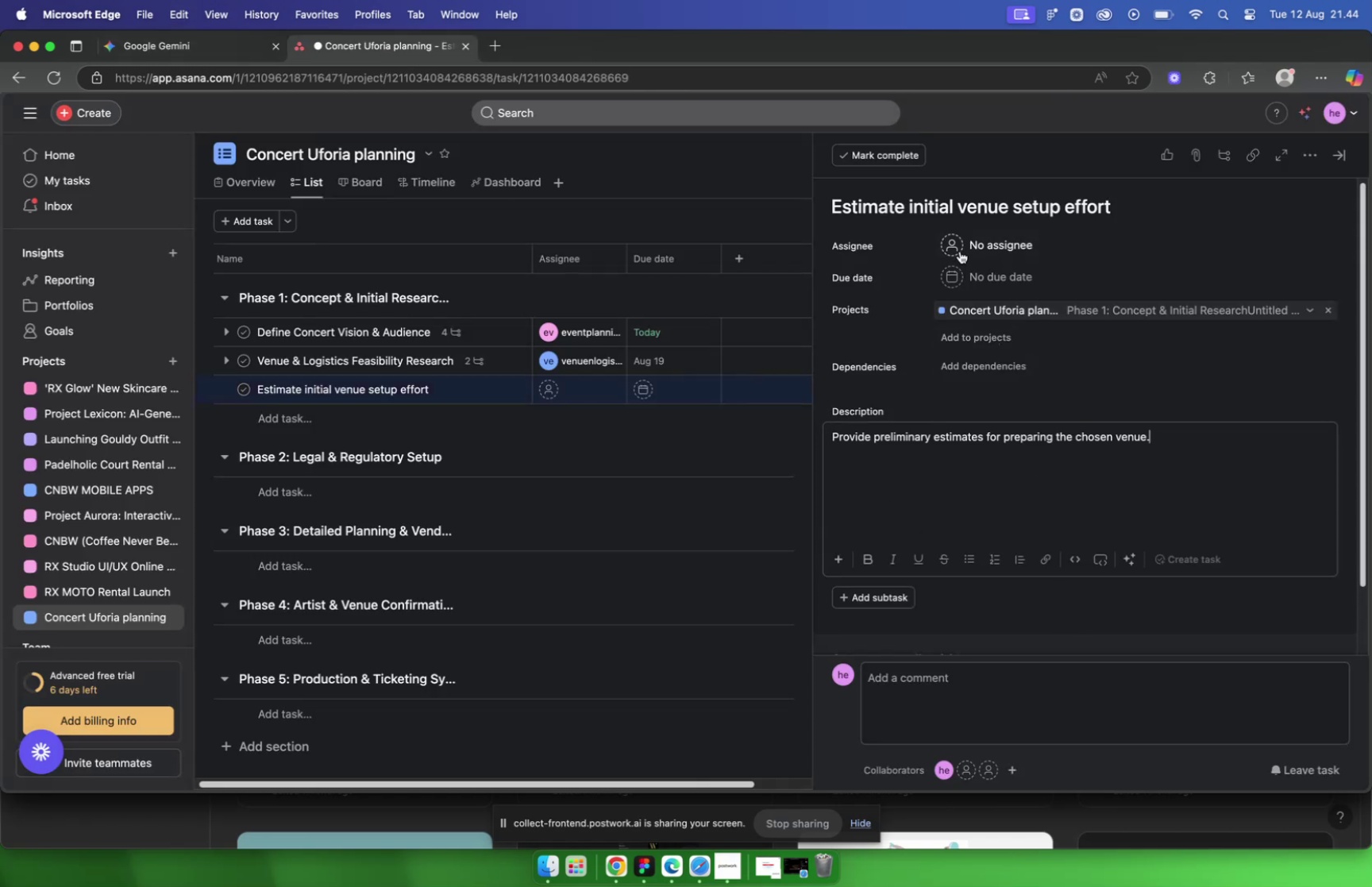 
left_click([962, 248])
 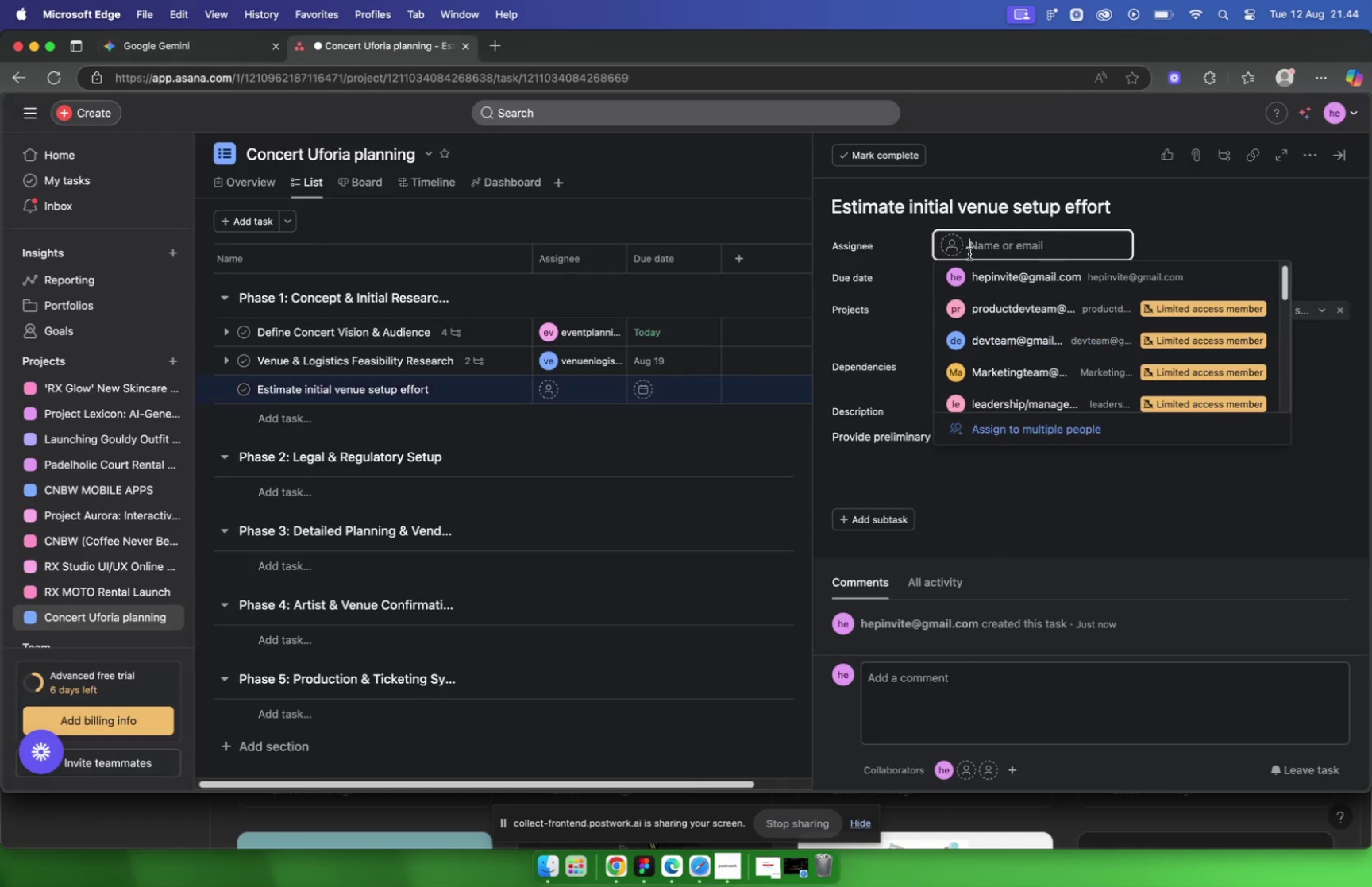 
type(ve)
 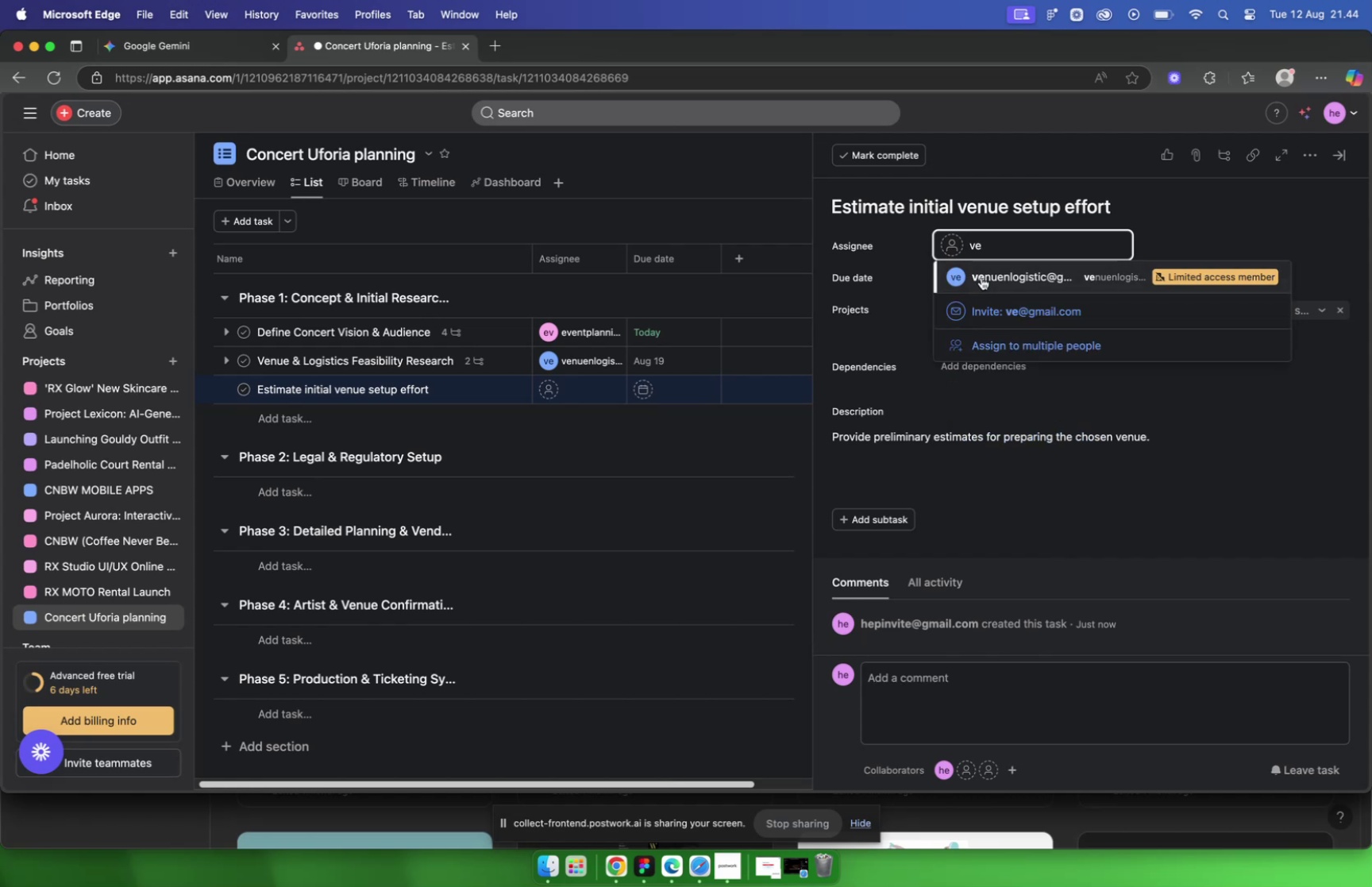 
left_click([981, 277])
 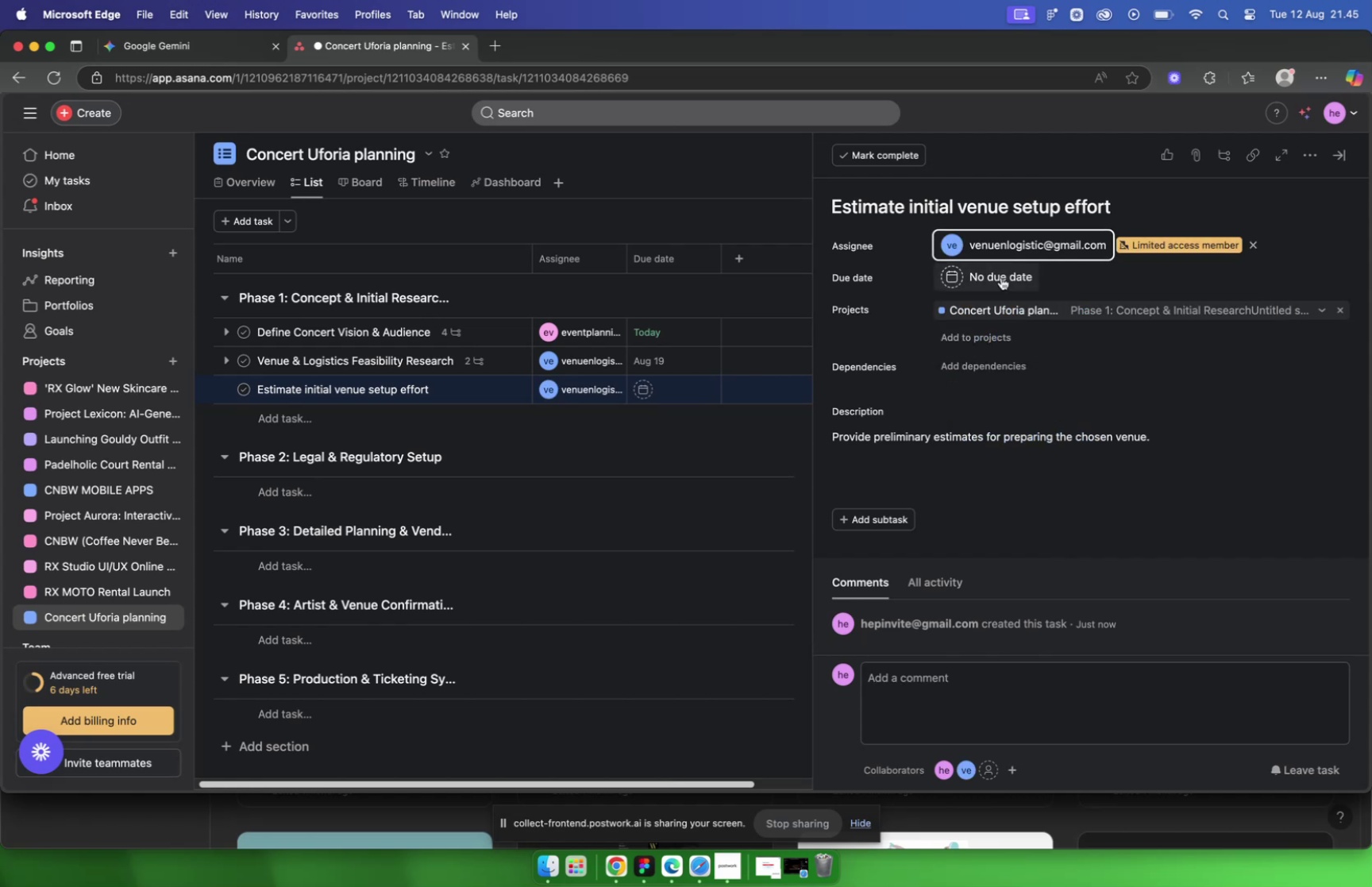 
left_click([1001, 277])
 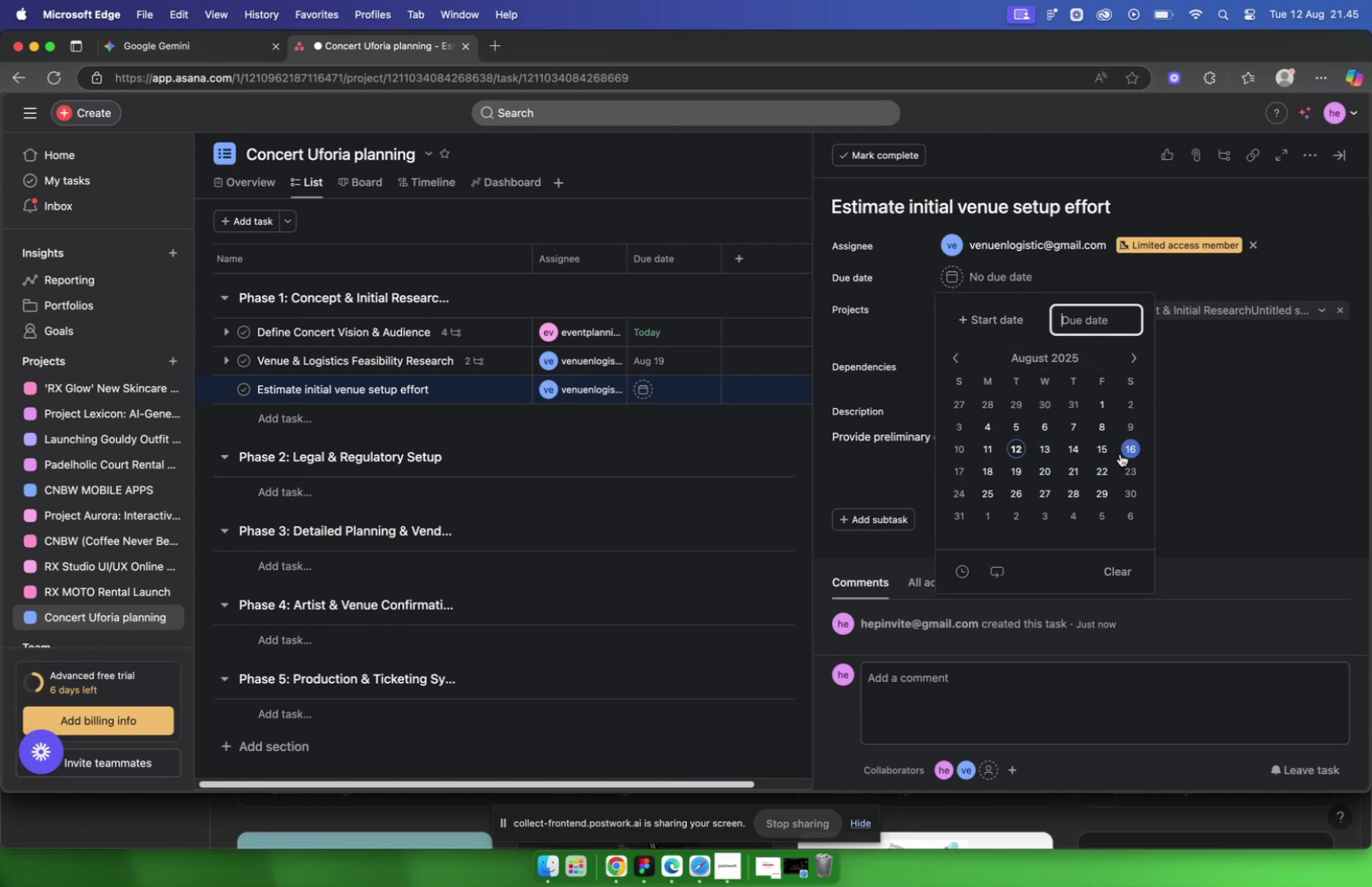 
left_click([1019, 463])
 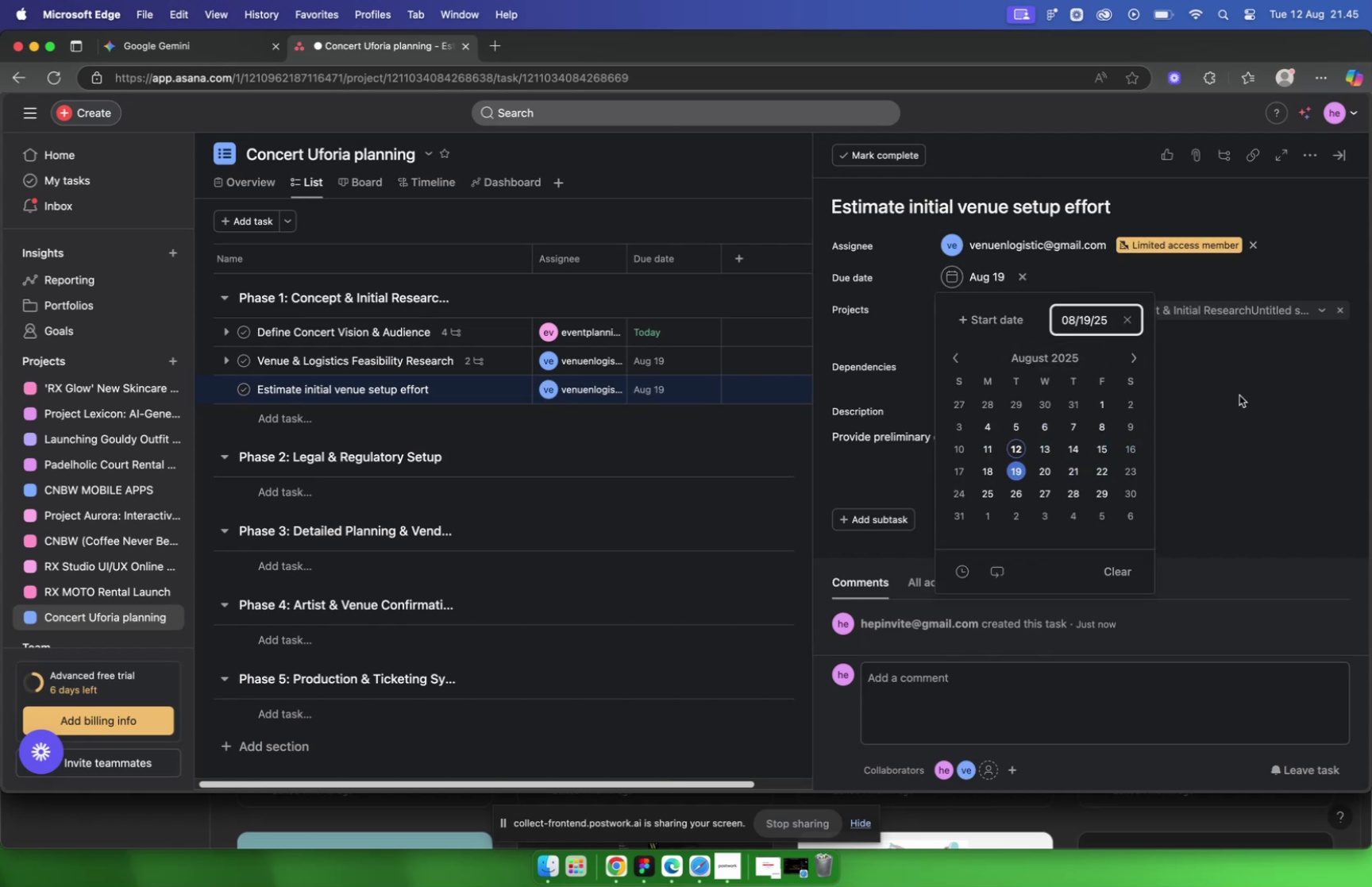 
left_click([1239, 395])
 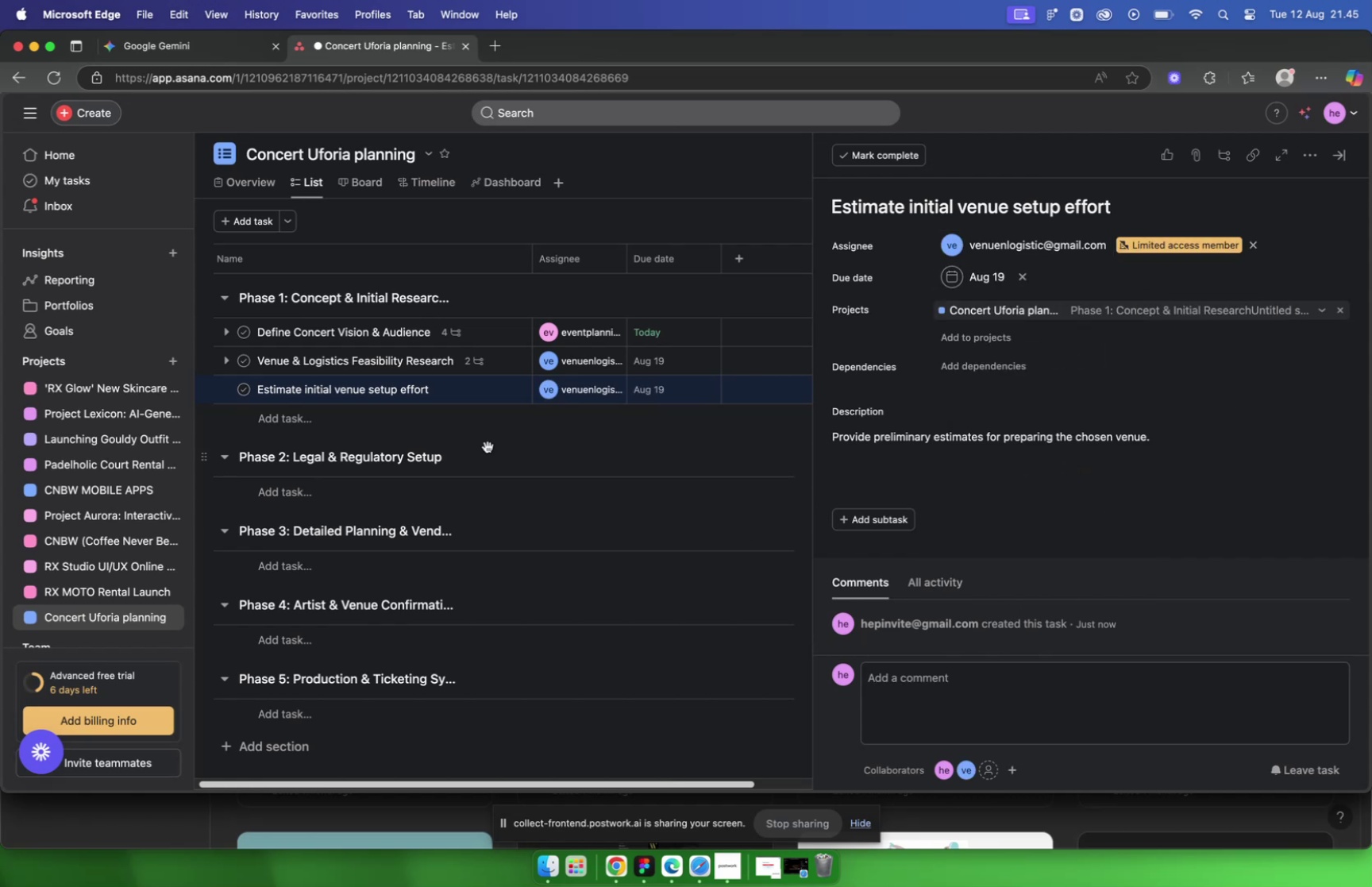 
left_click([317, 411])
 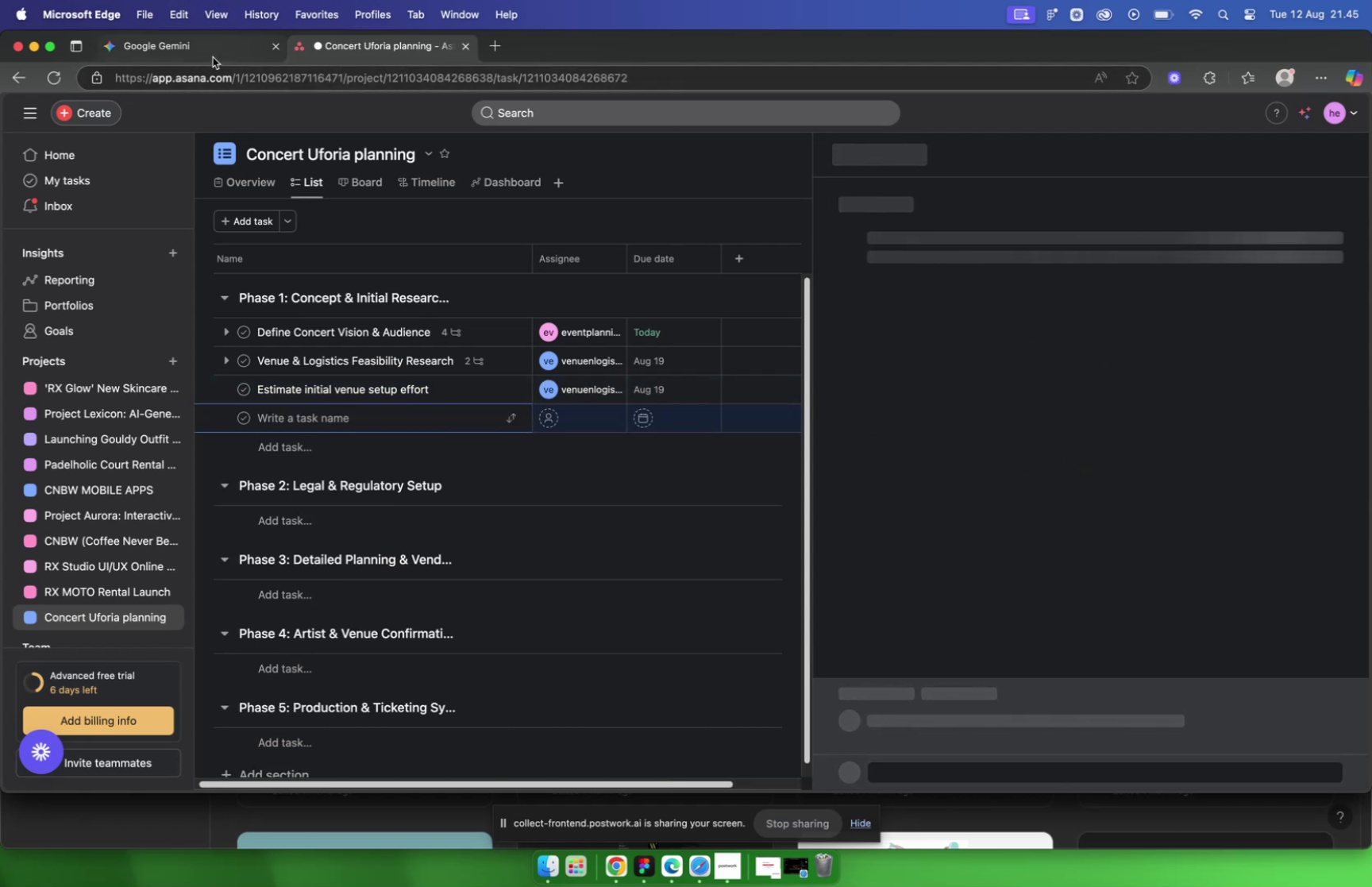 
left_click([206, 40])
 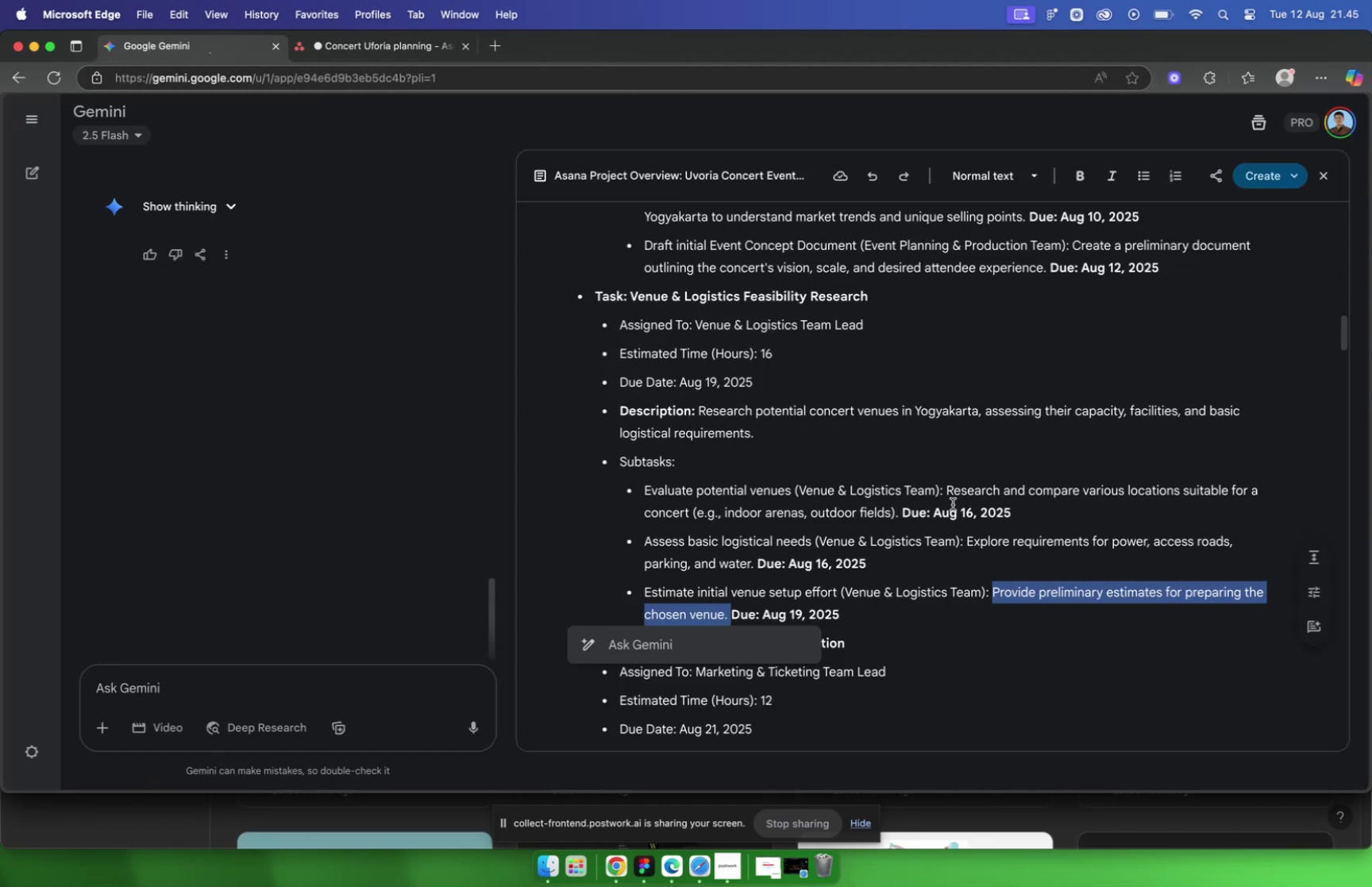 
scroll: coordinate [946, 487], scroll_direction: down, amount: 7.0
 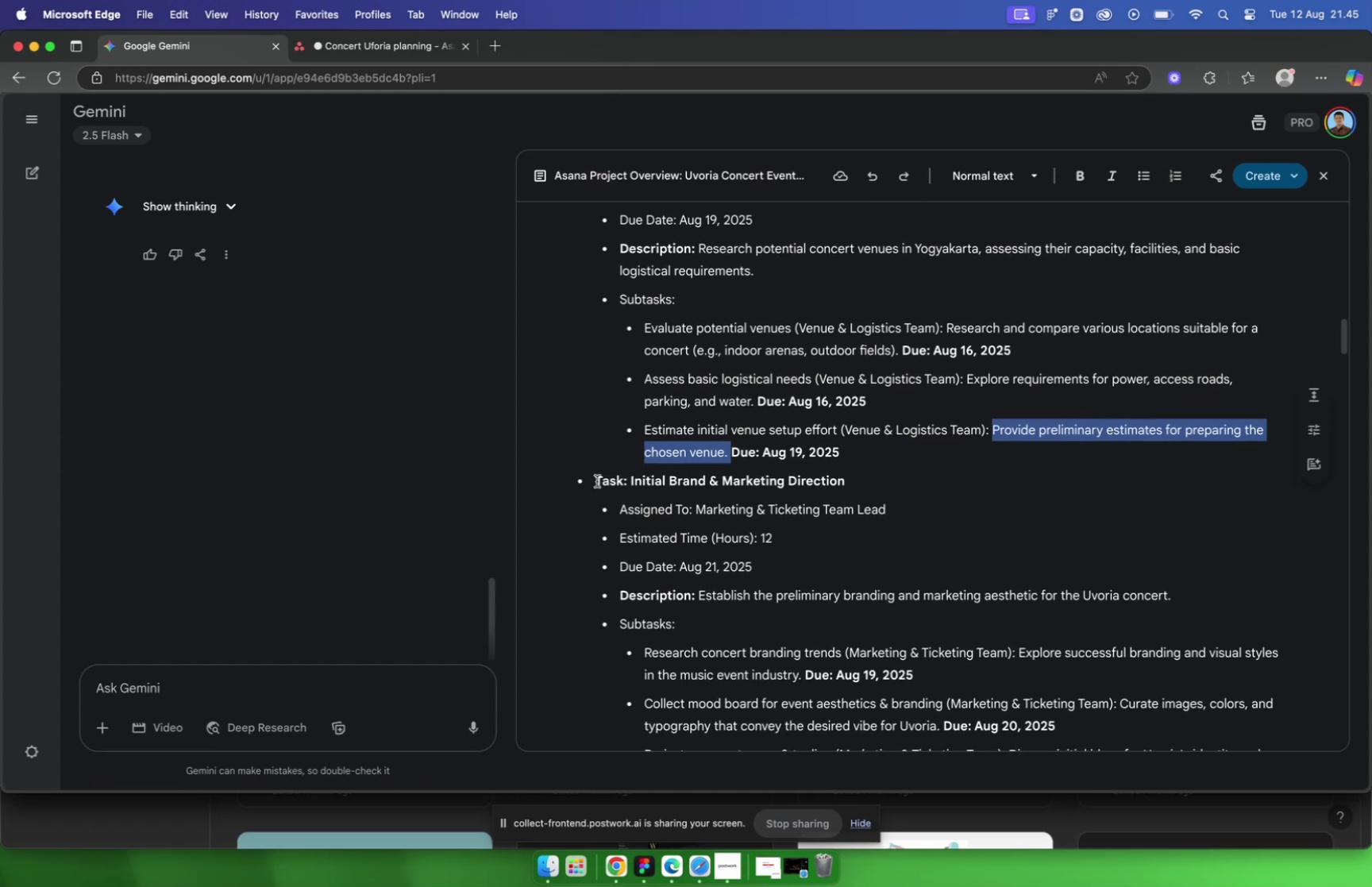 
left_click_drag(start_coordinate=[594, 480], to_coordinate=[870, 484])
 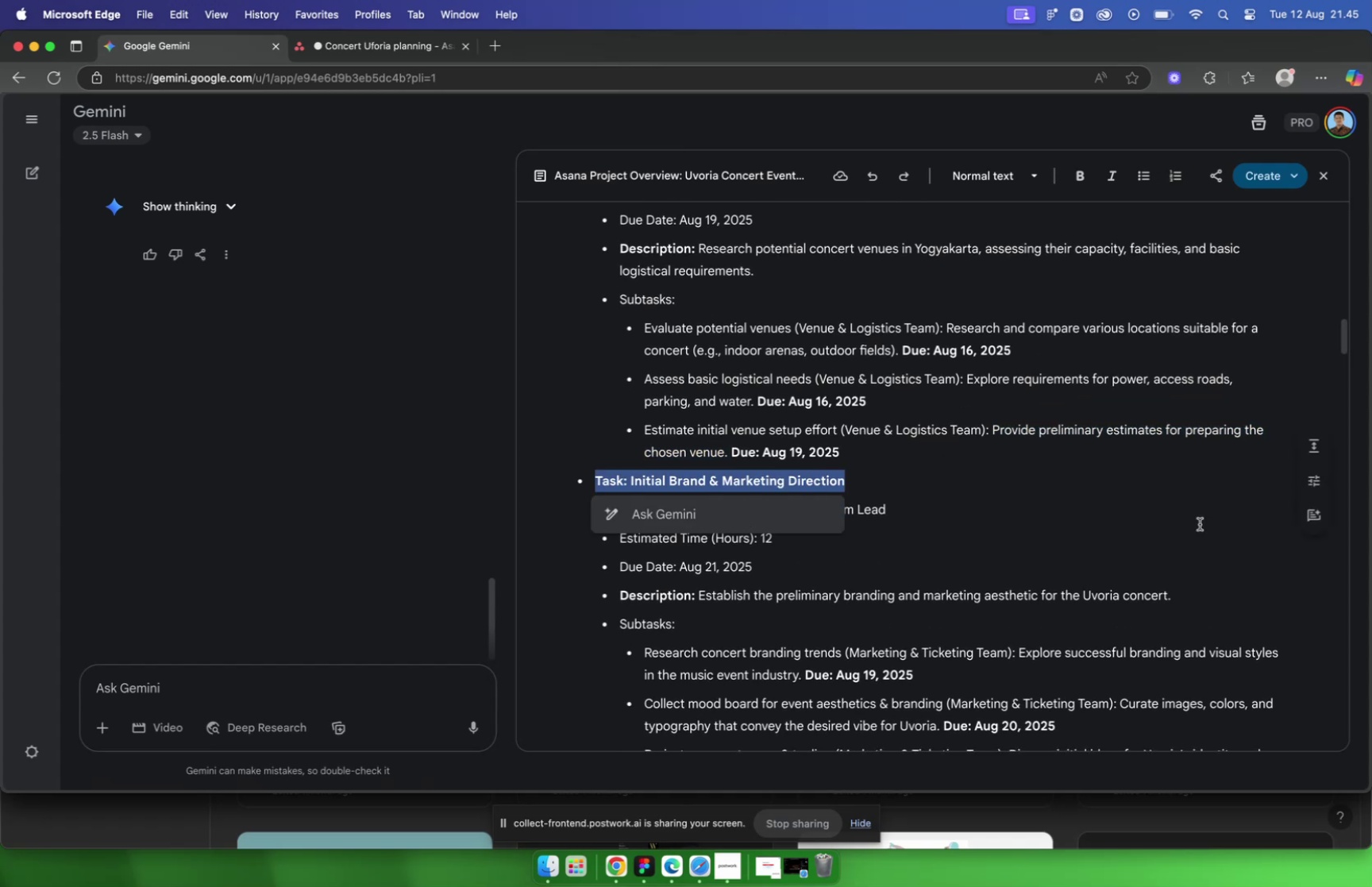 
key(Meta+C)
 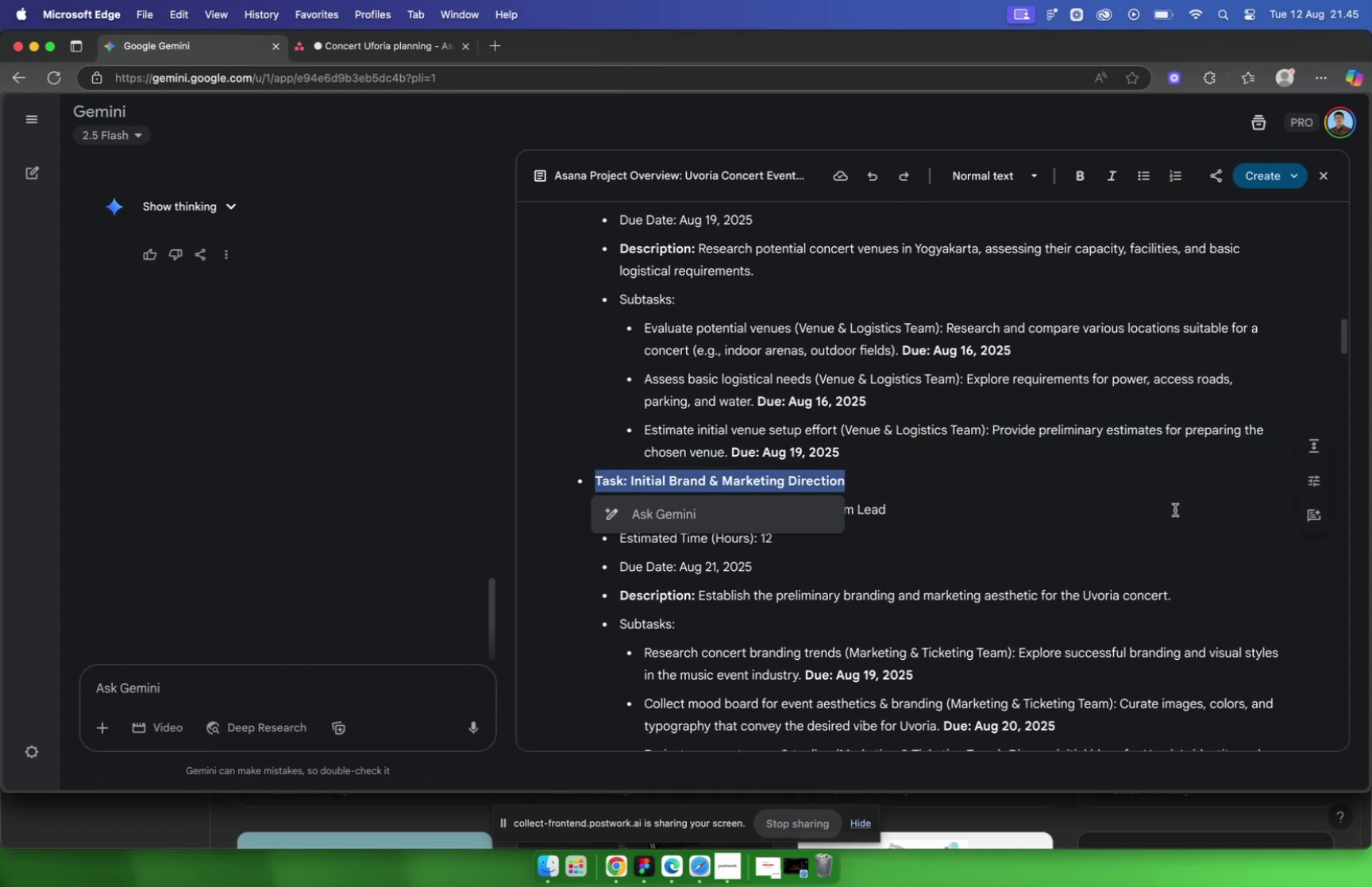 
left_click([1172, 509])
 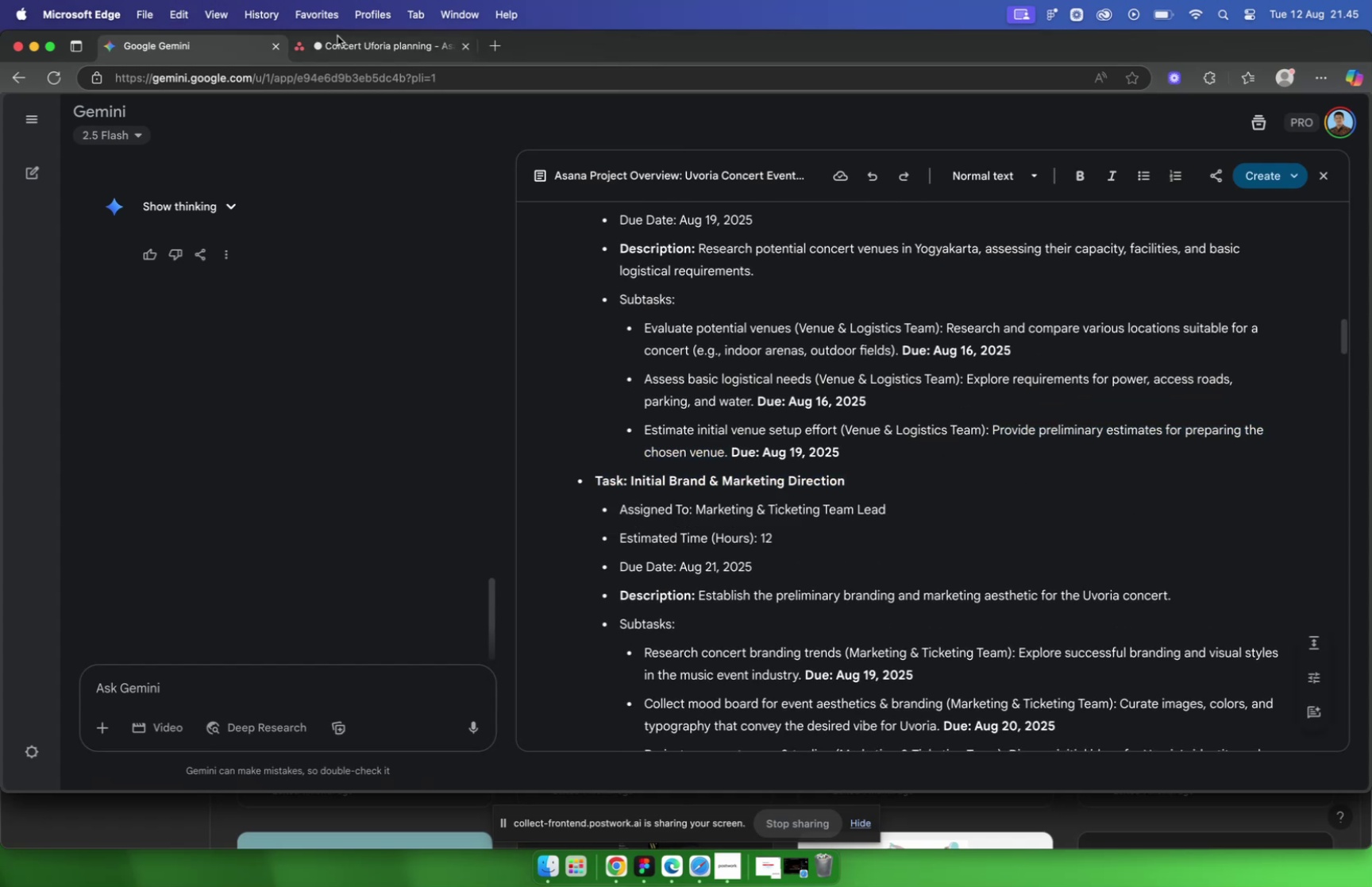 
double_click([347, 44])
 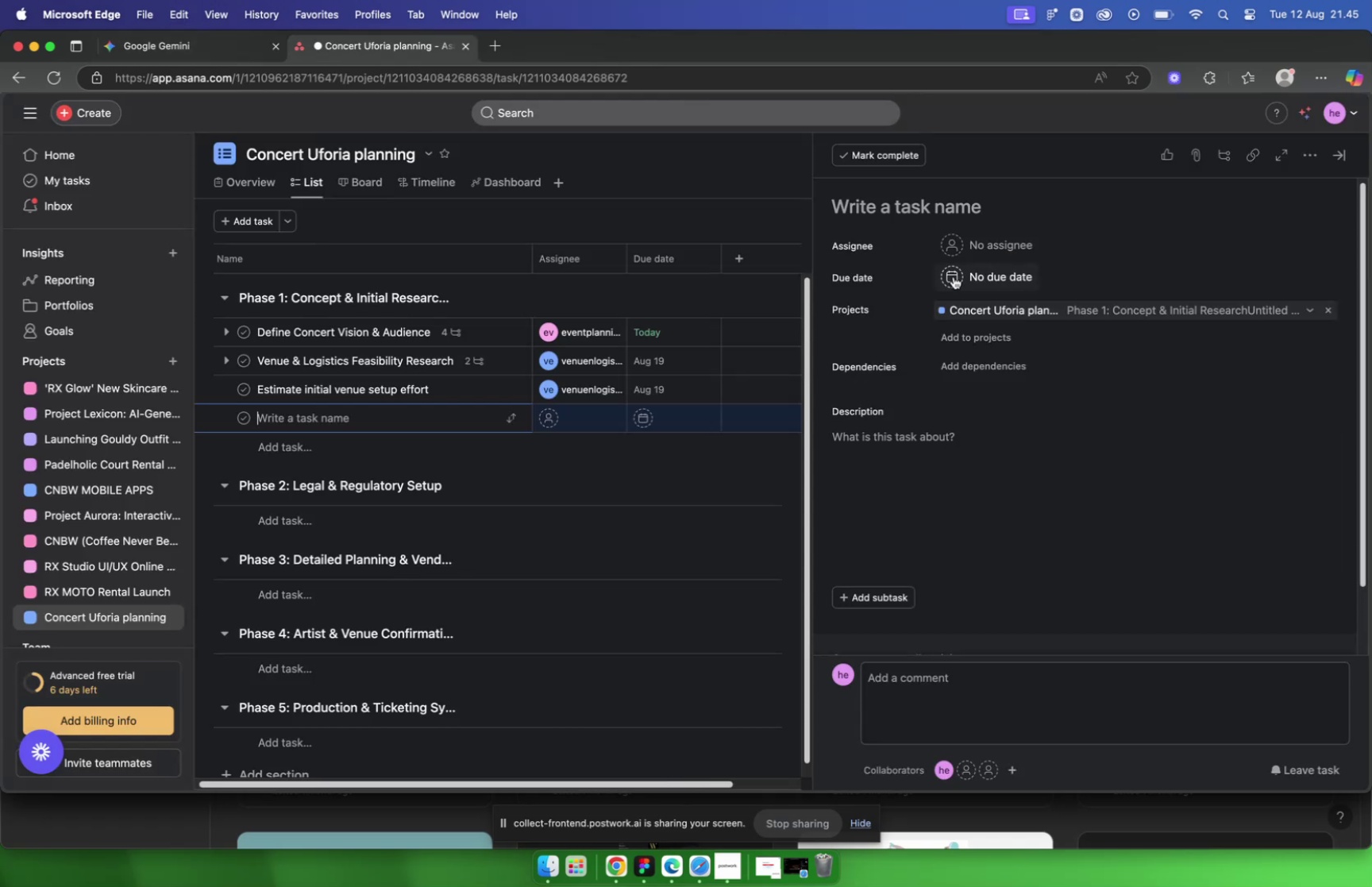 
mouse_move([950, 256])
 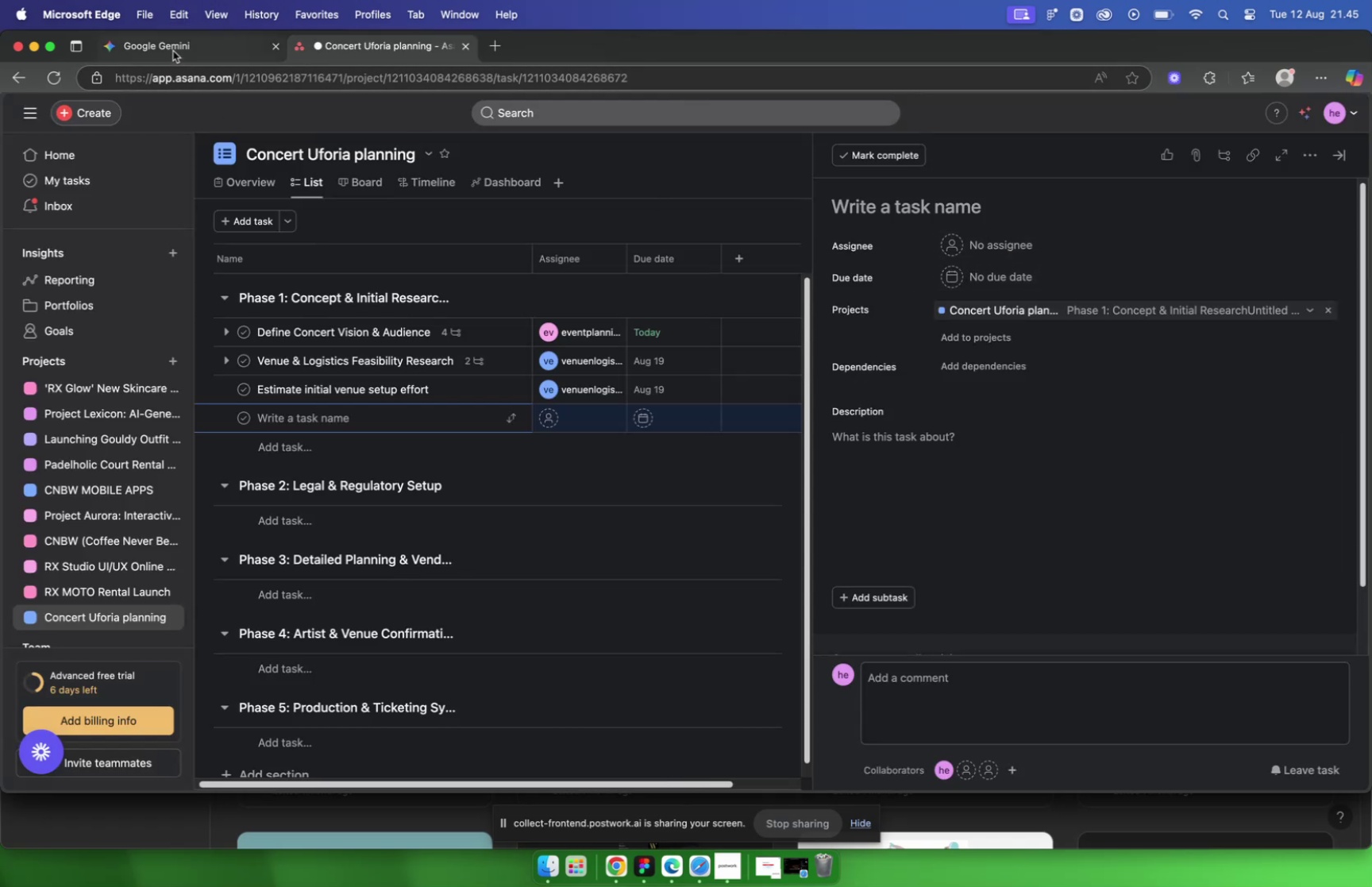 
left_click([173, 45])
 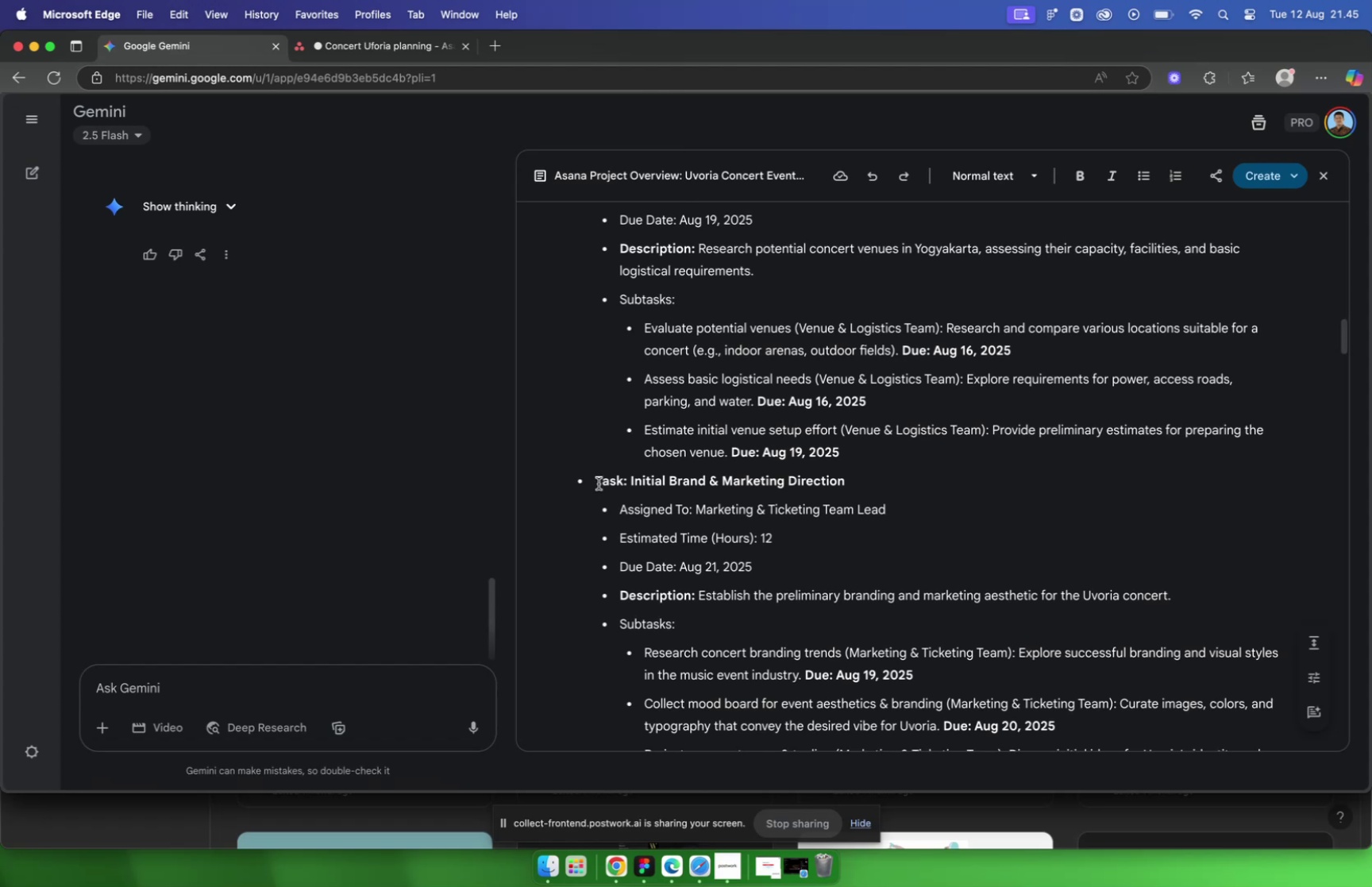 
left_click_drag(start_coordinate=[595, 476], to_coordinate=[850, 484])
 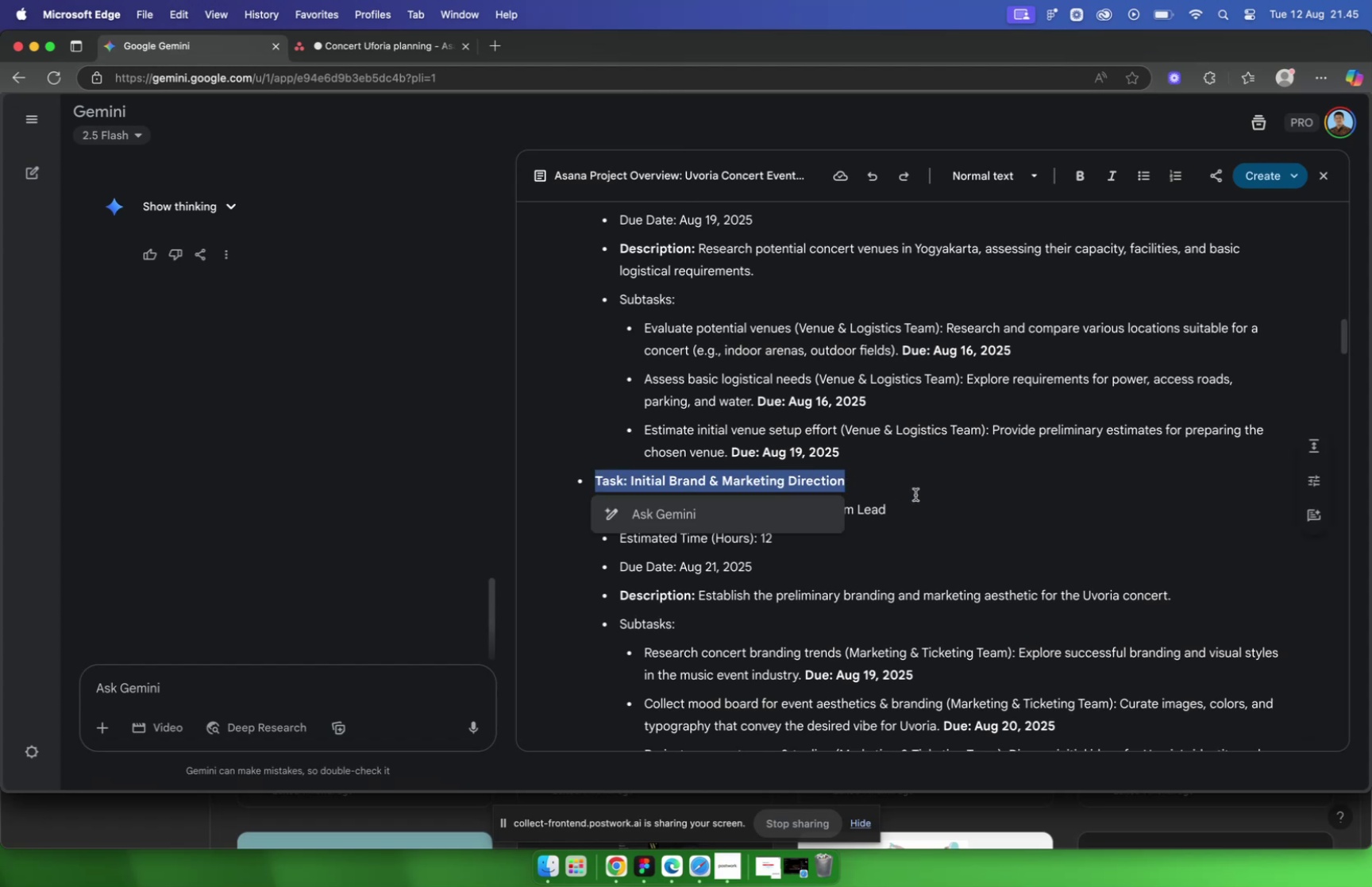 
key(Meta+C)
 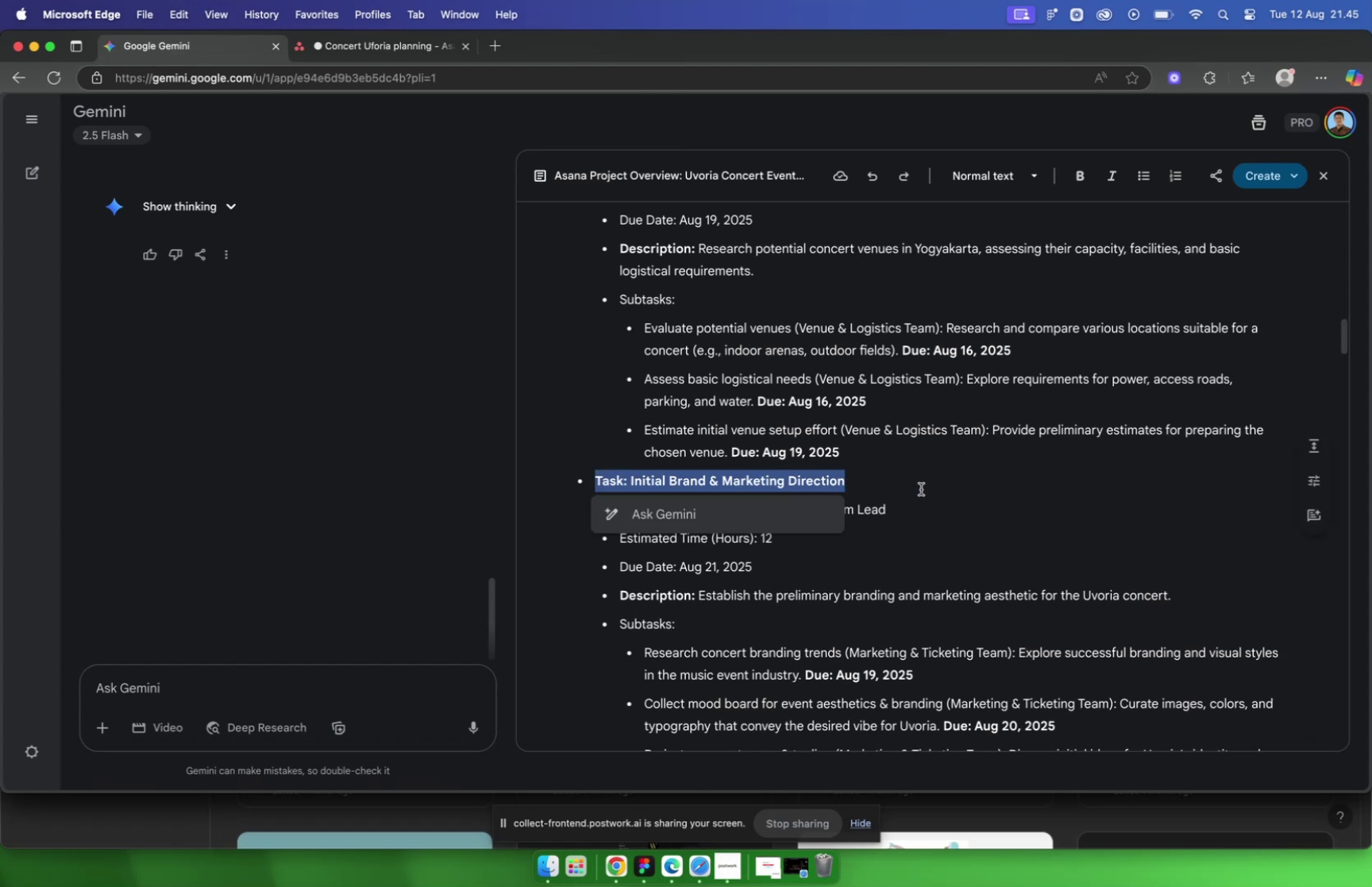 
scroll: coordinate [917, 490], scroll_direction: down, amount: 5.0
 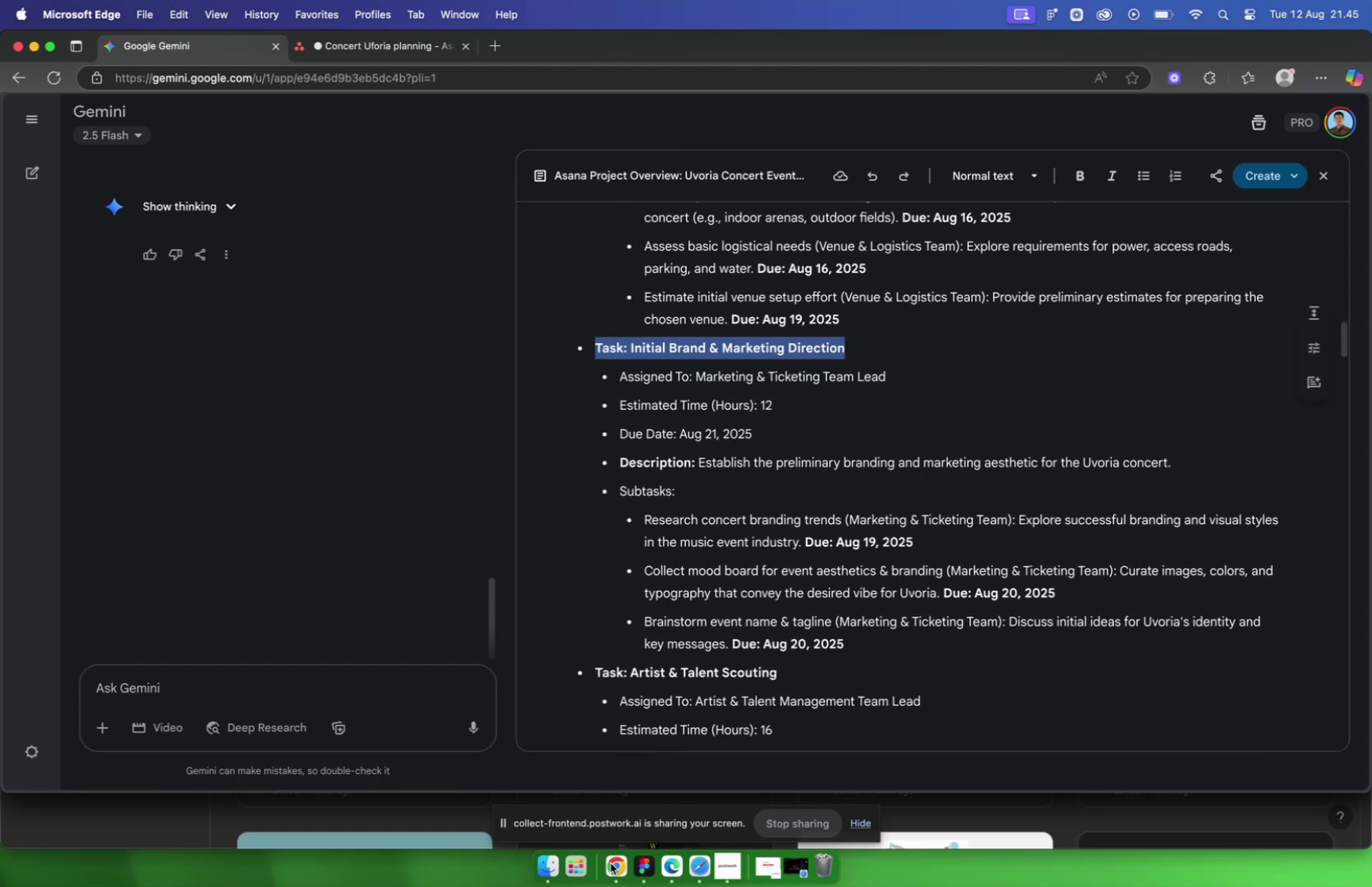 
left_click([622, 862])
 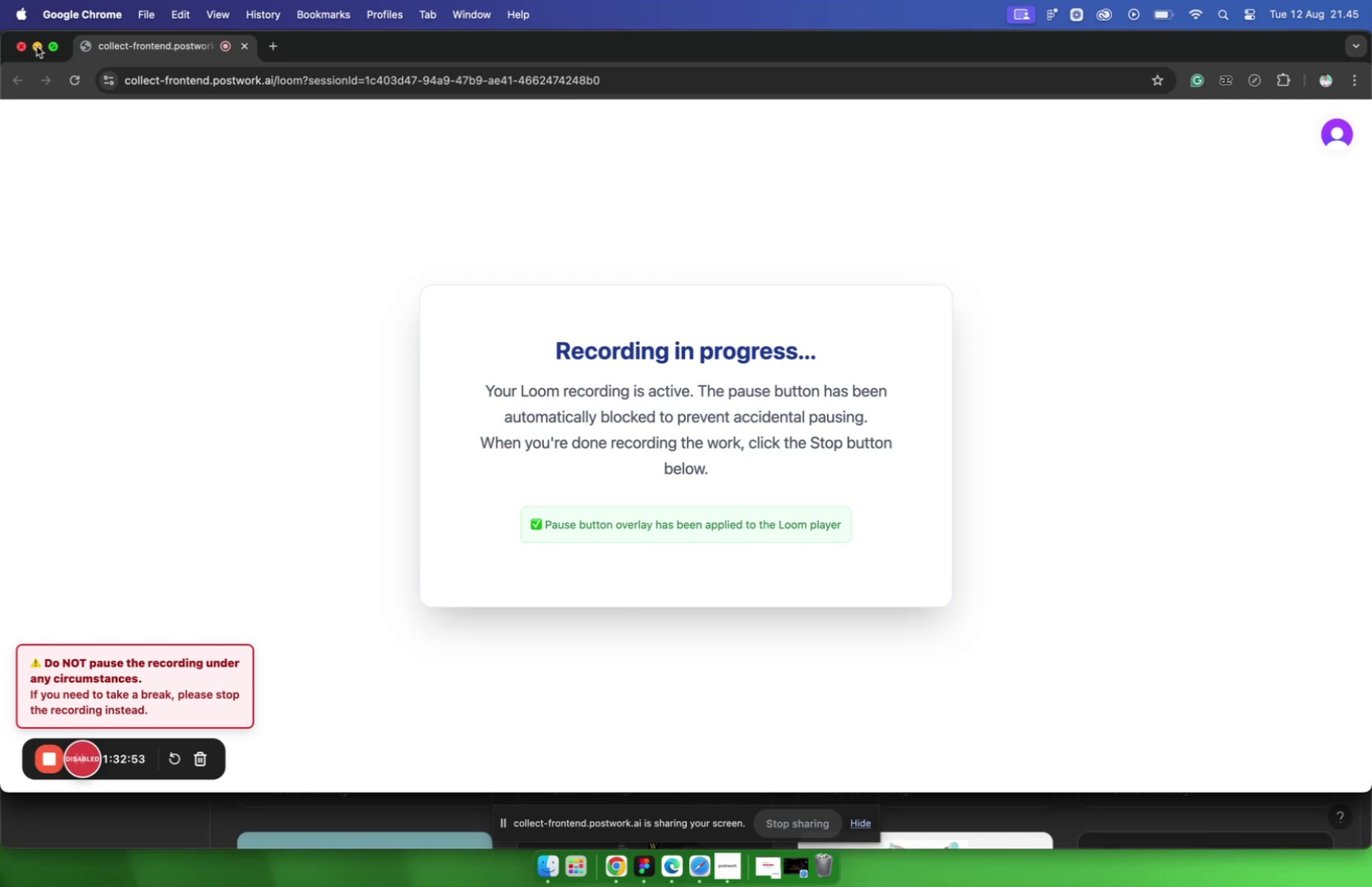 
wait(6.6)
 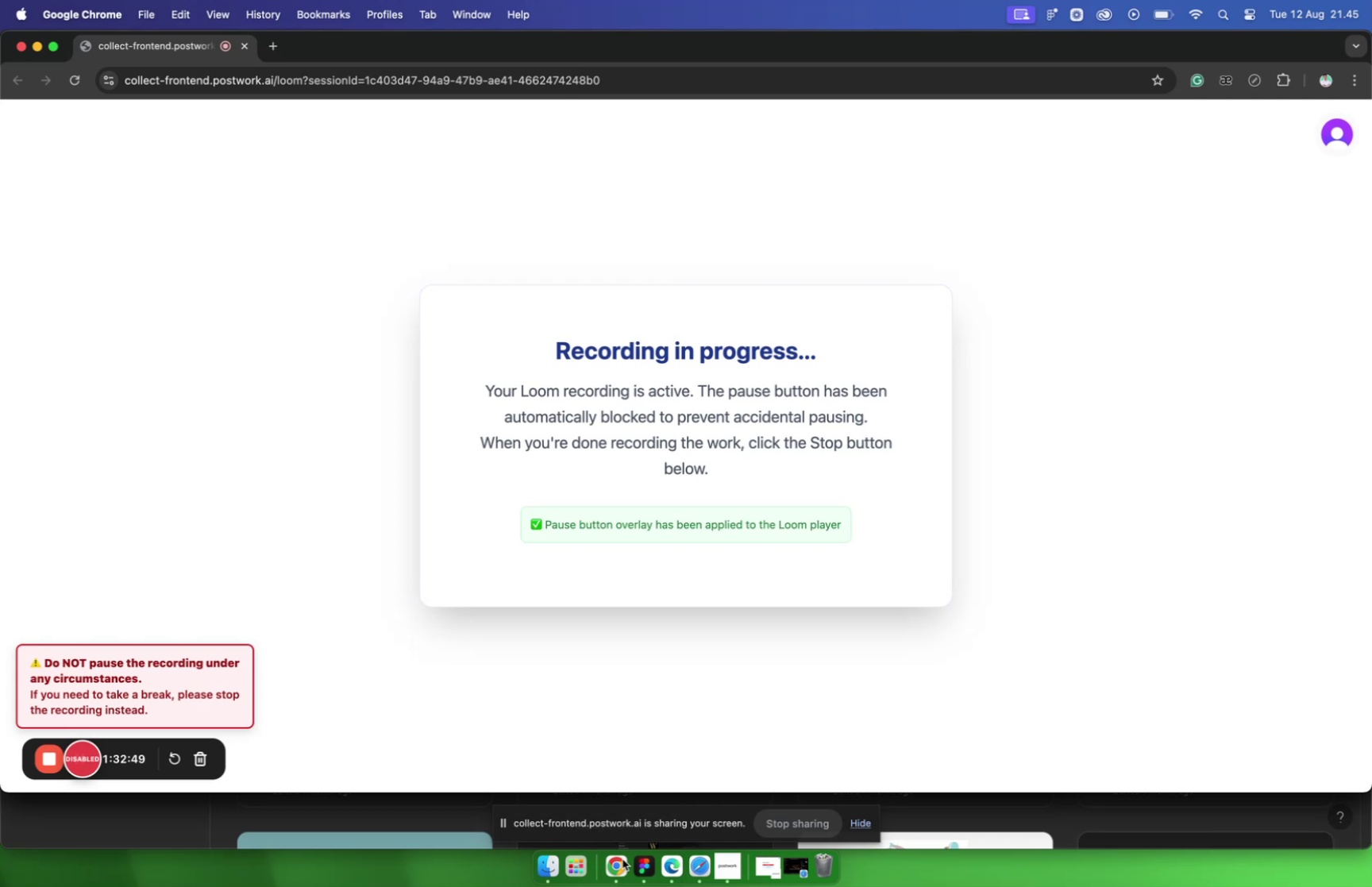 
left_click([37, 48])
 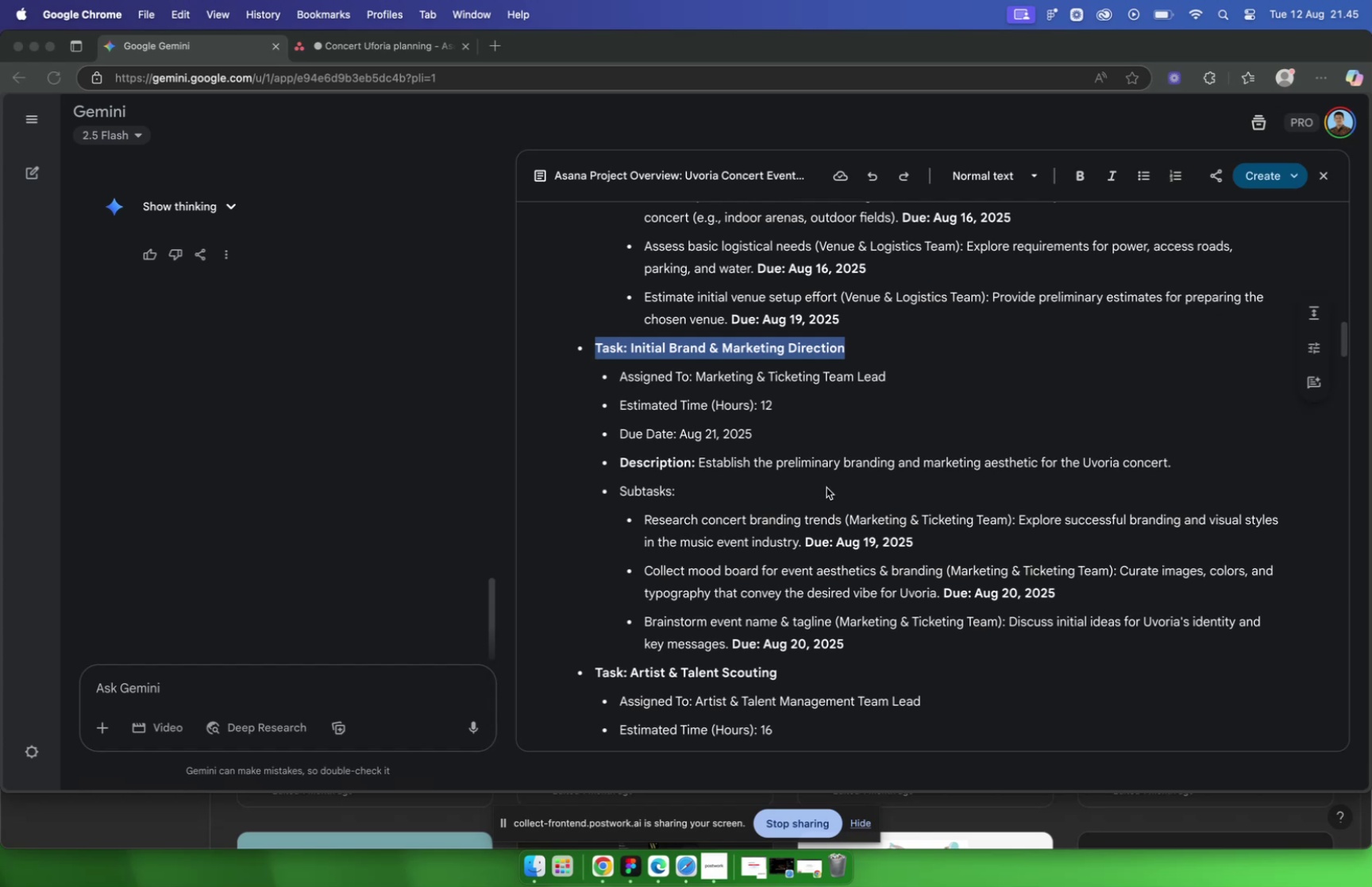 
wait(7.35)
 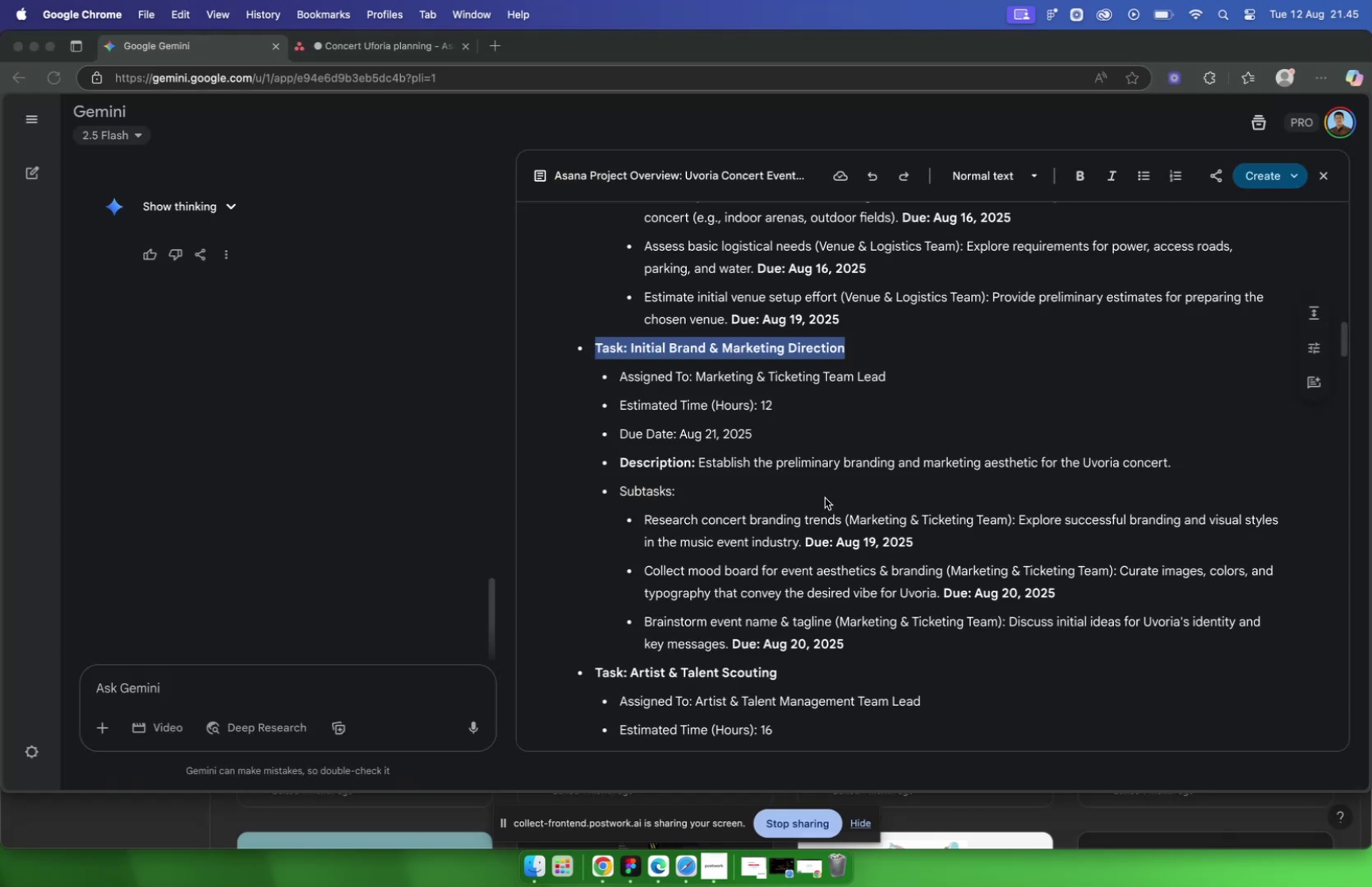 
left_click([631, 351])
 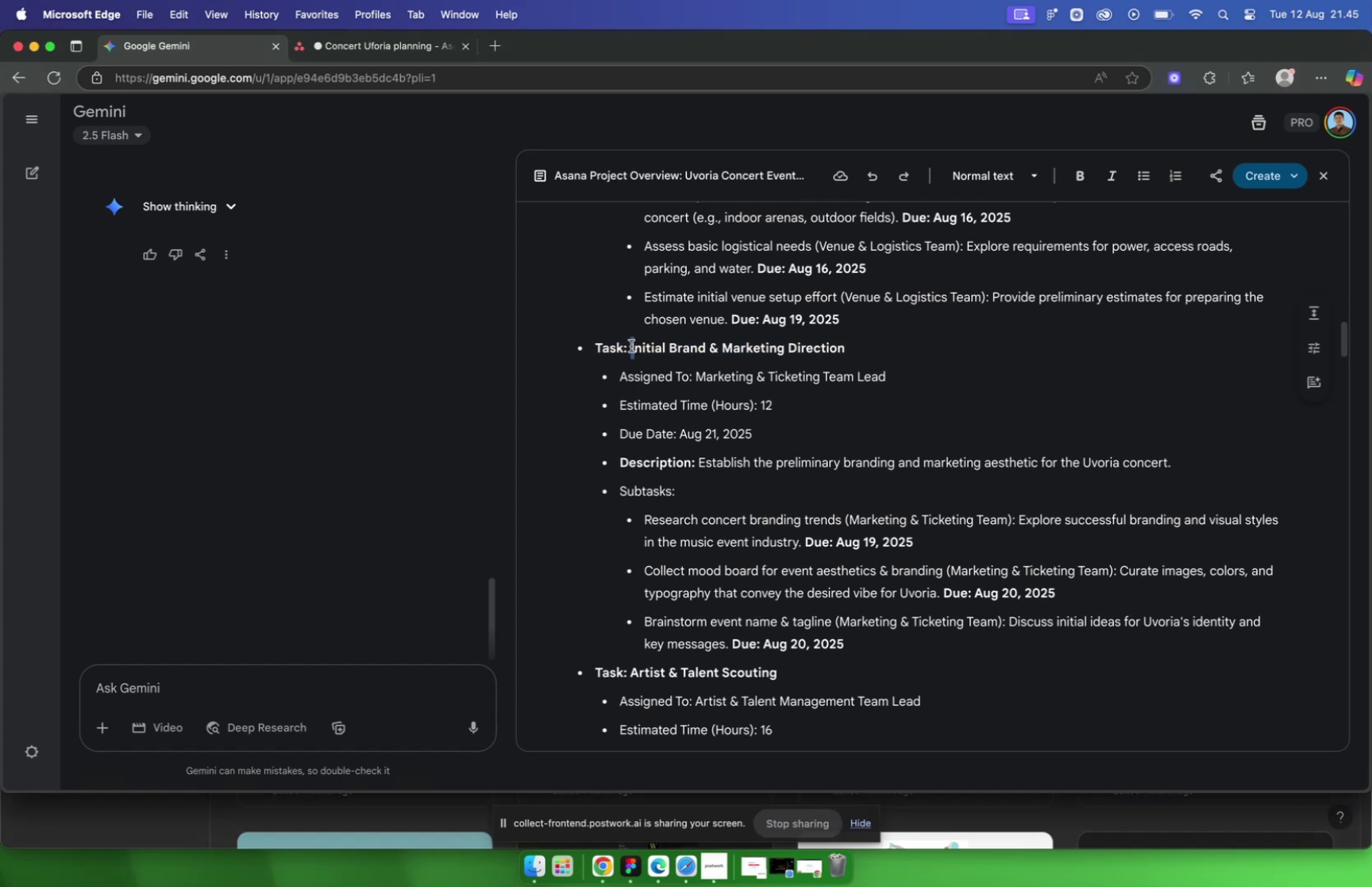 
left_click_drag(start_coordinate=[630, 345], to_coordinate=[872, 352])
 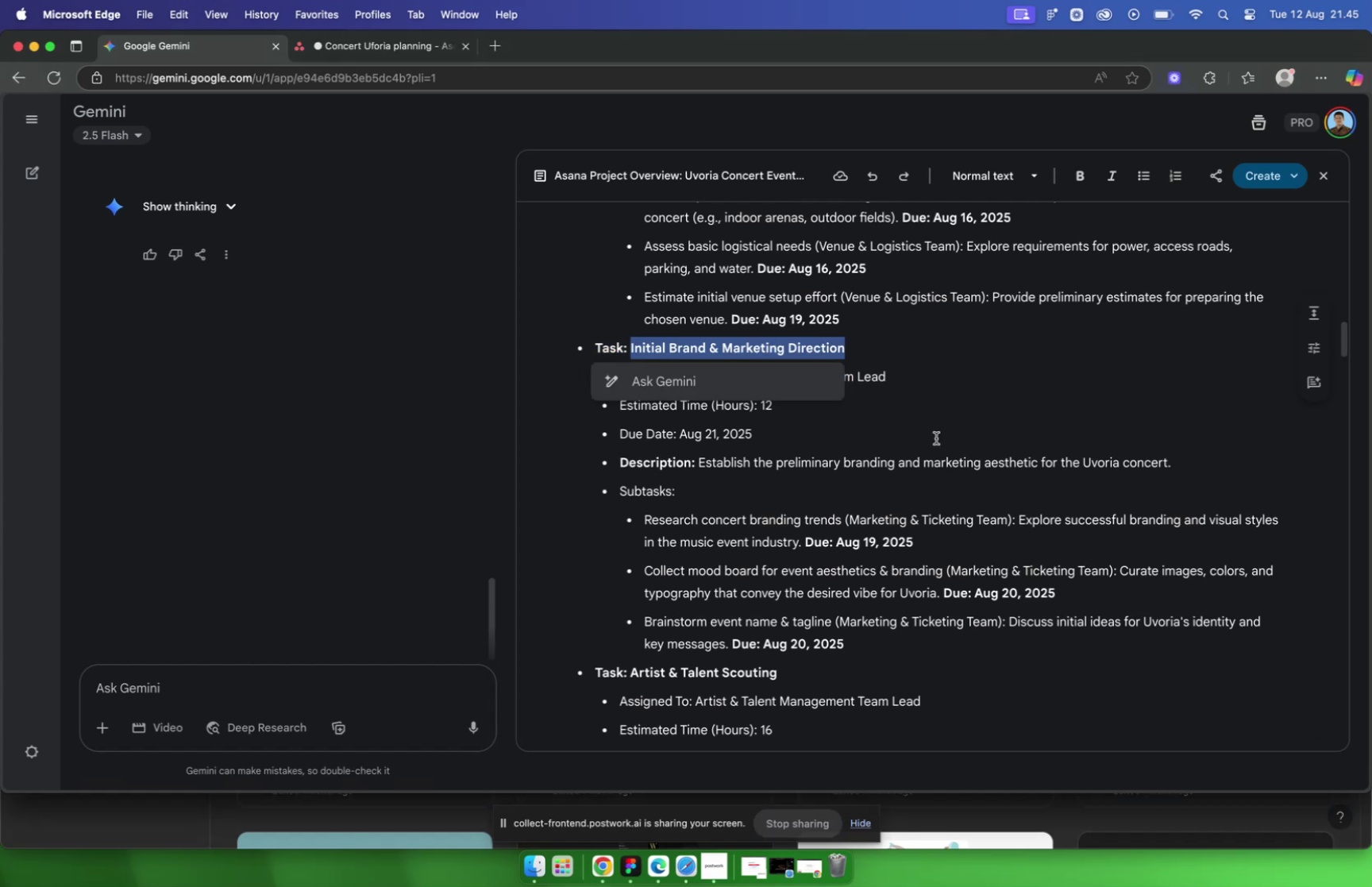 
key(Meta+C)
 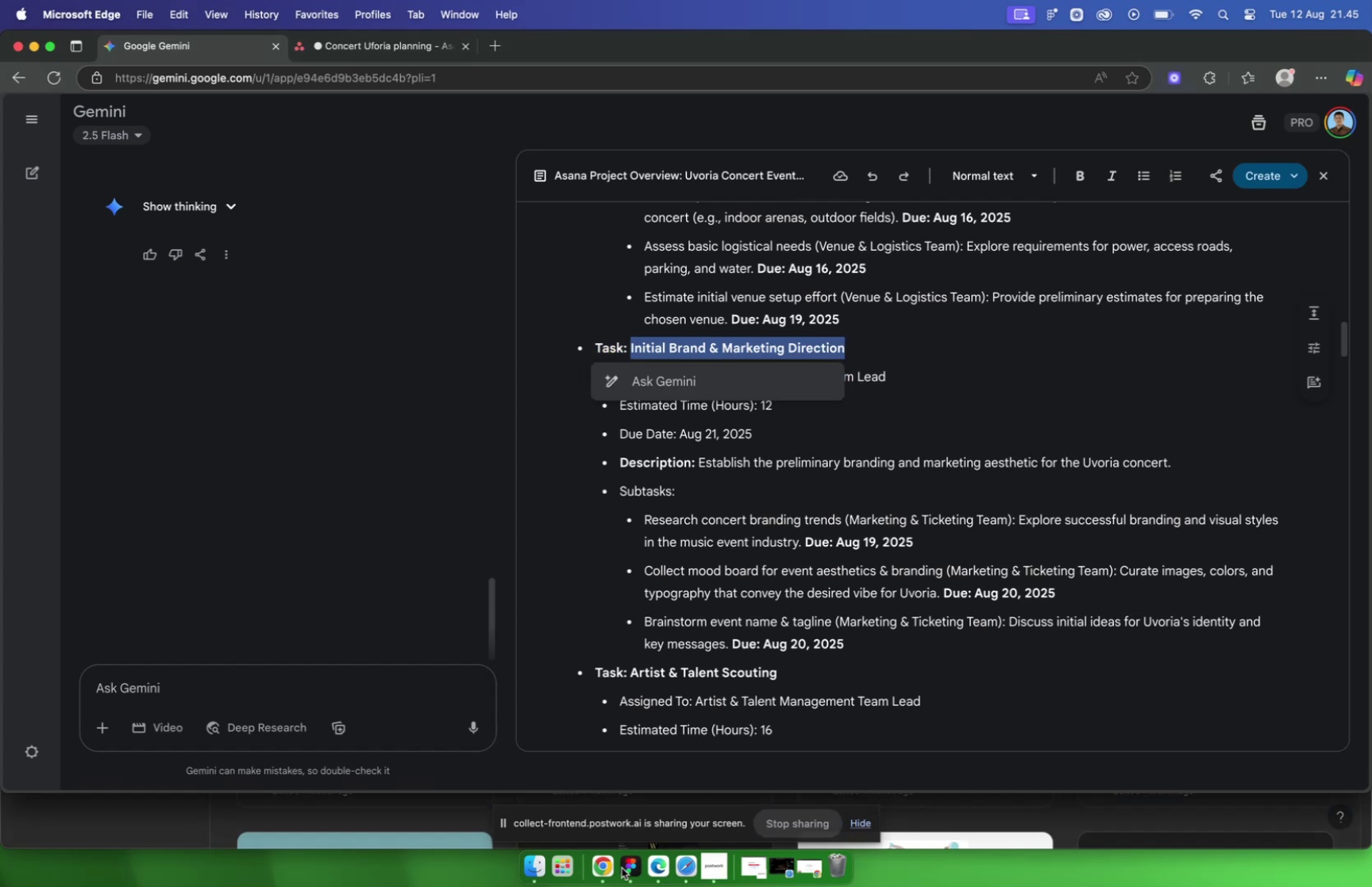 
mouse_move([590, 848])
 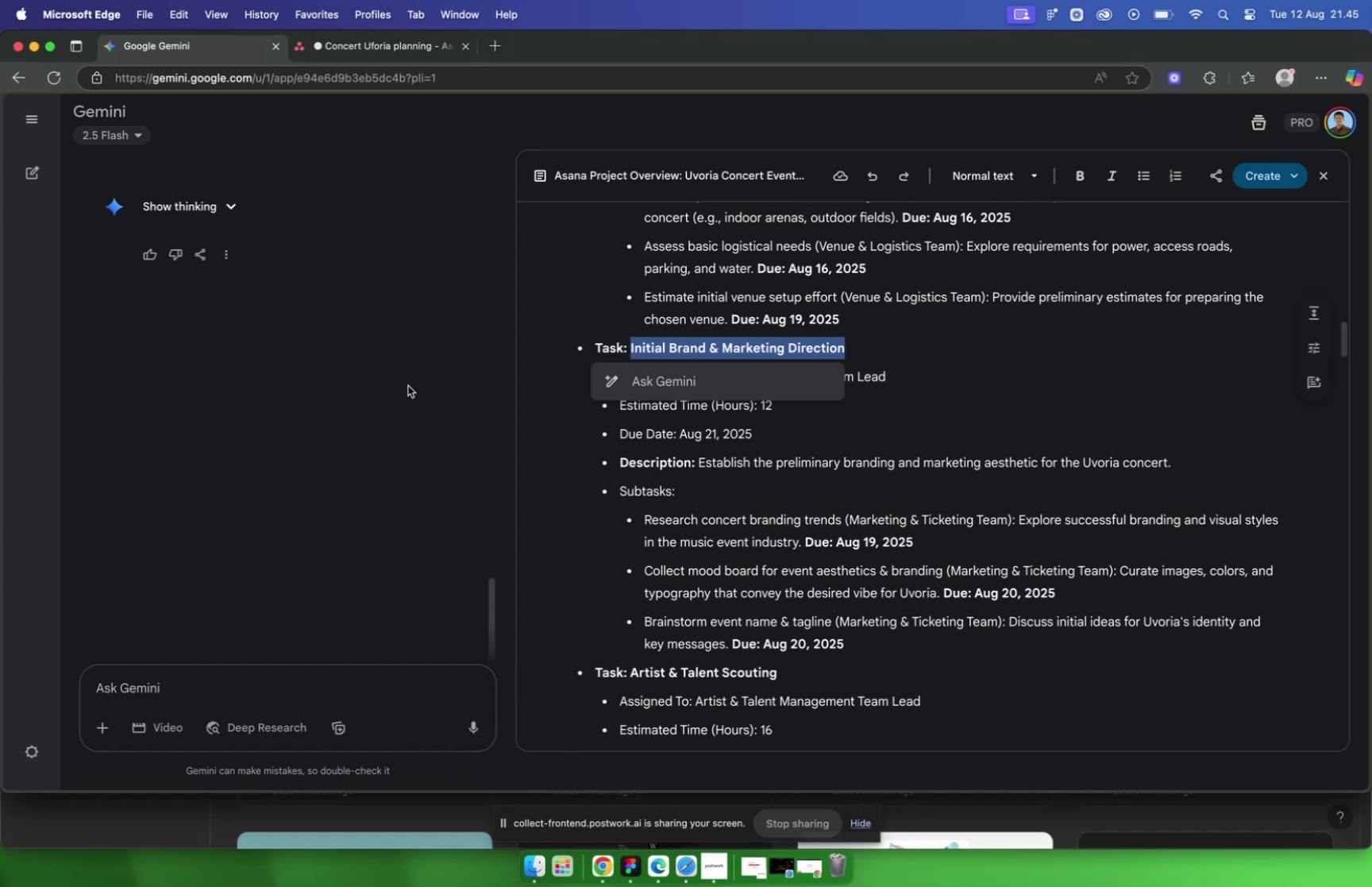 
left_click([390, 43])
 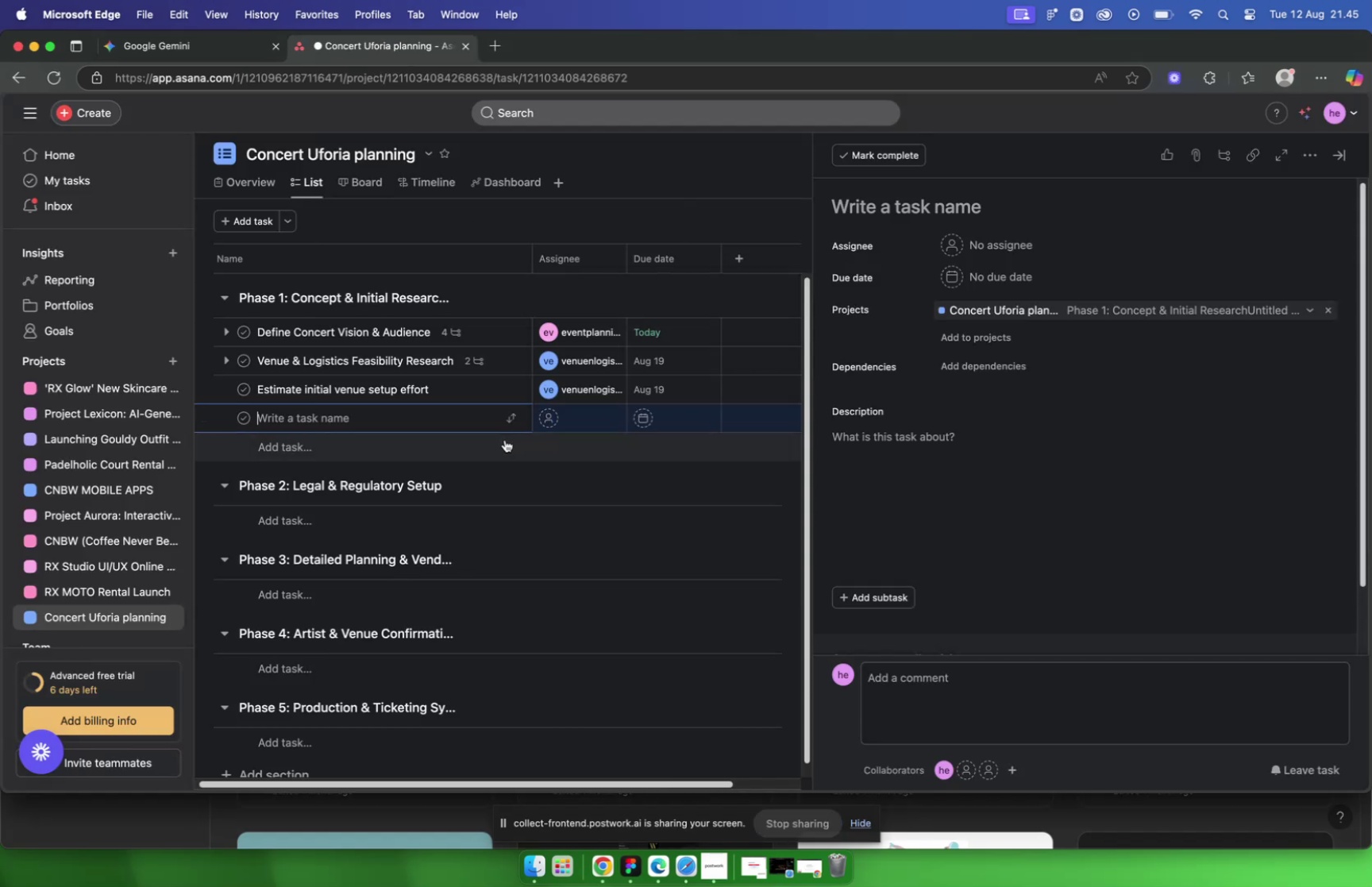 
key(Meta+V)
 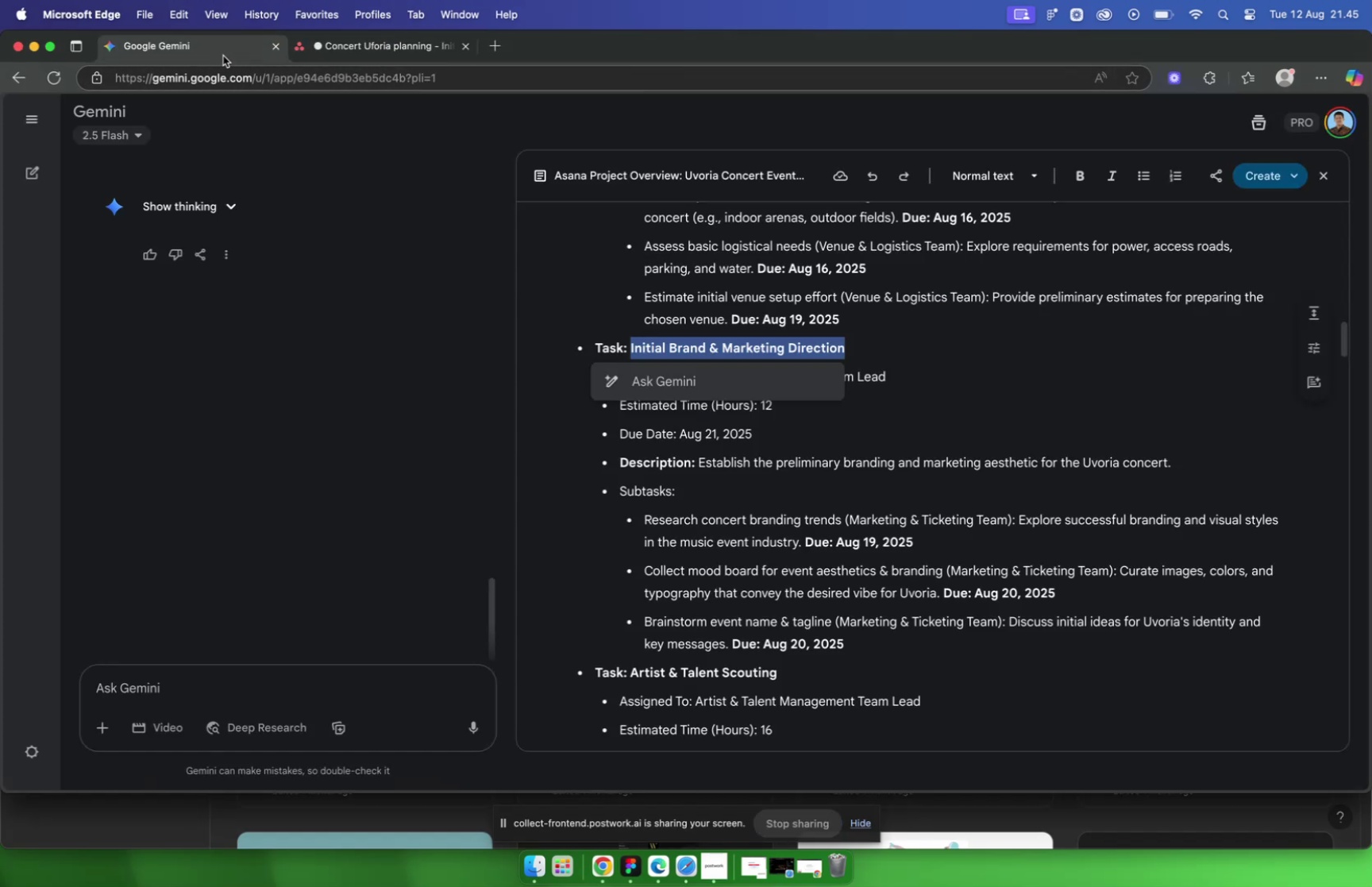 
left_click([993, 371])
 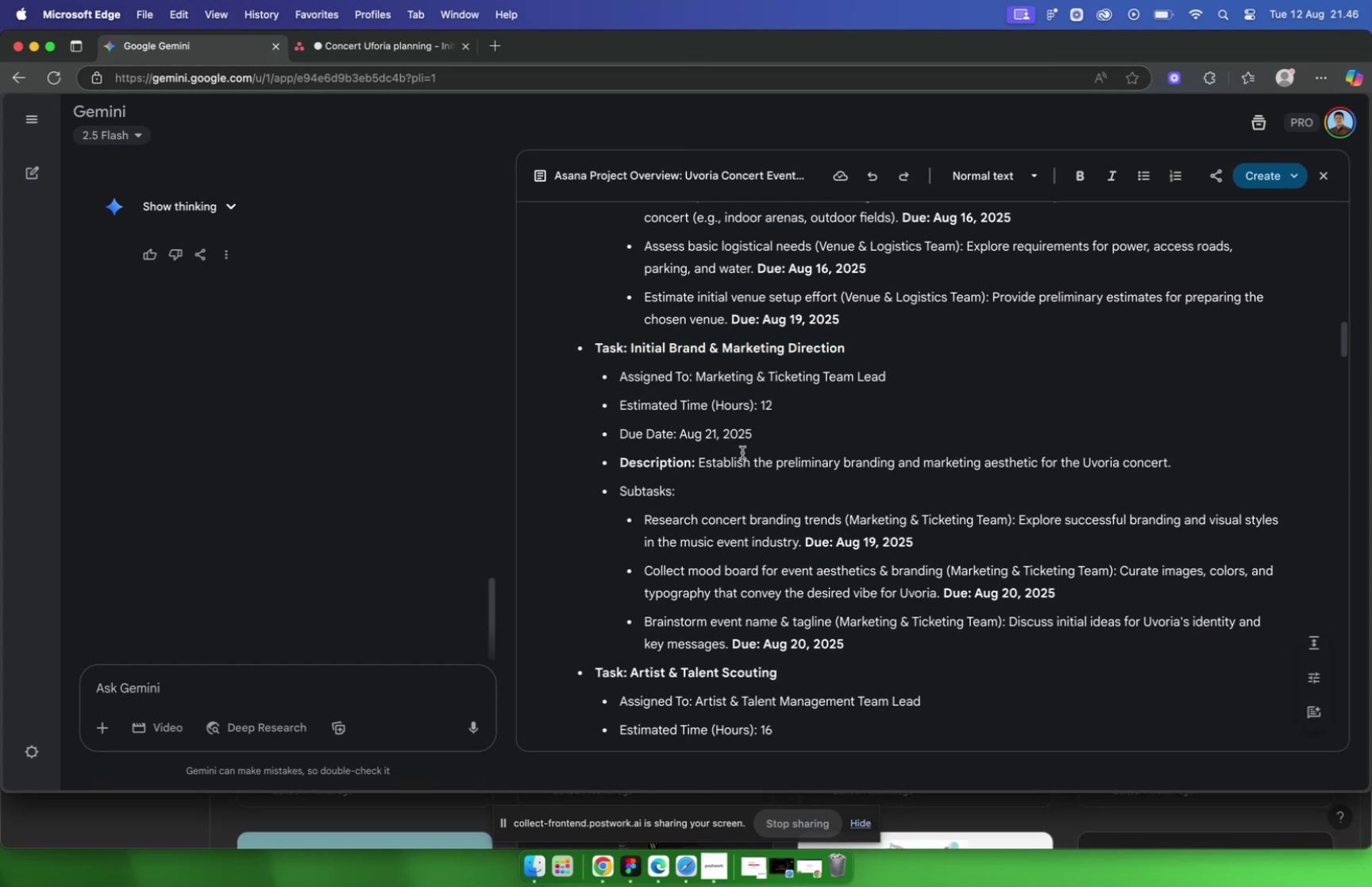 
left_click_drag(start_coordinate=[699, 462], to_coordinate=[1179, 472])
 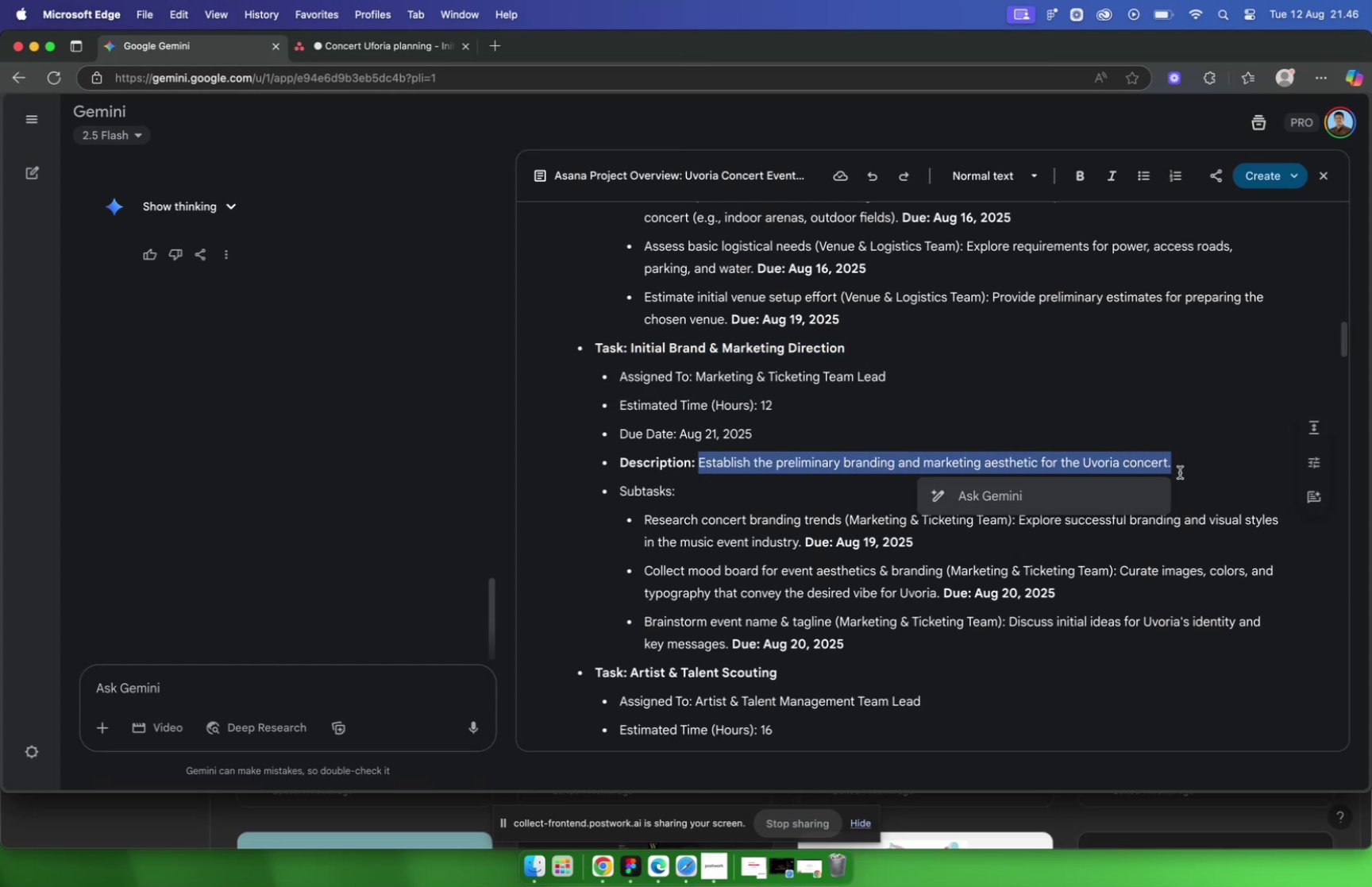 
key(Meta+C)
 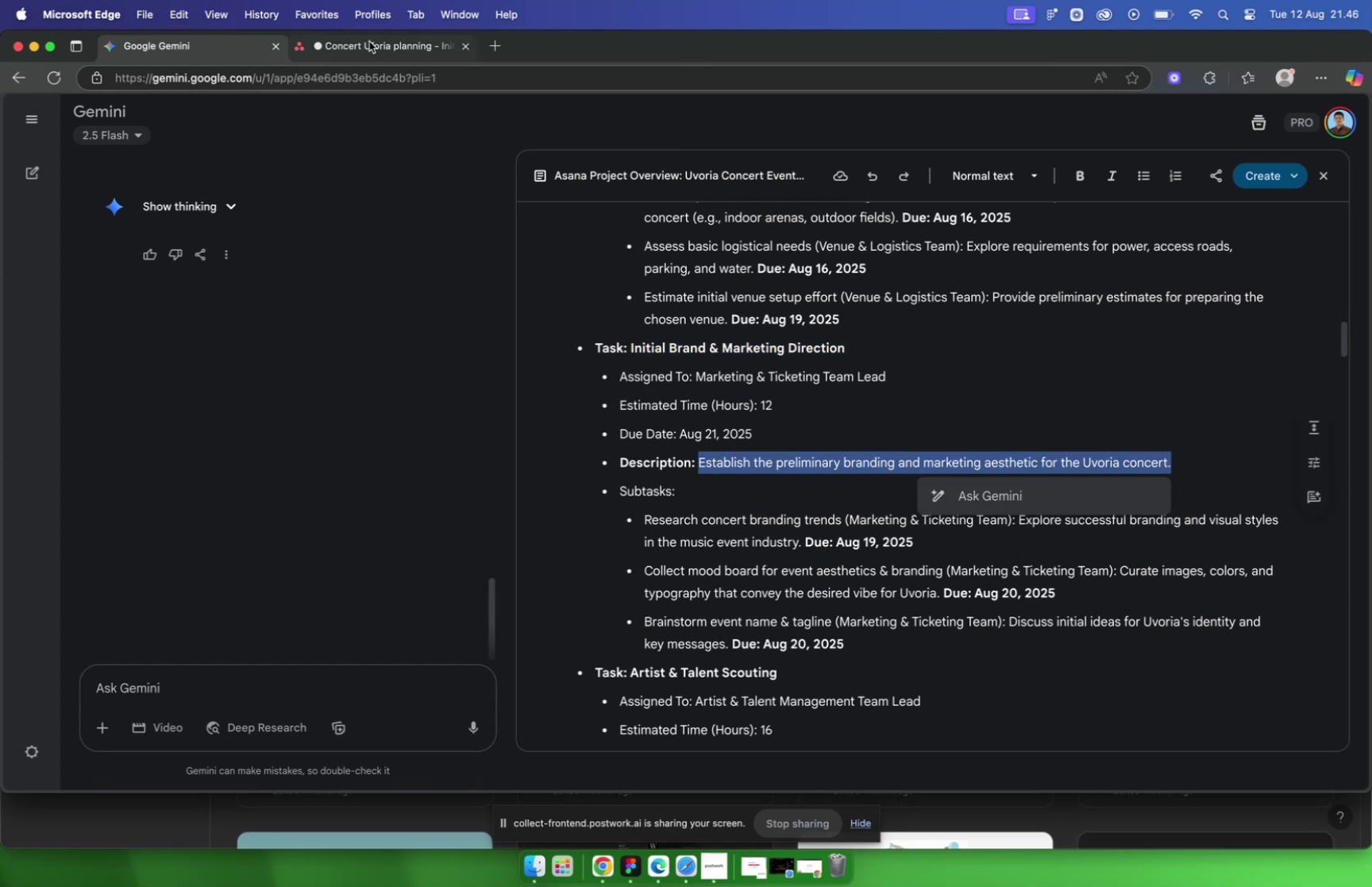 
left_click([369, 41])
 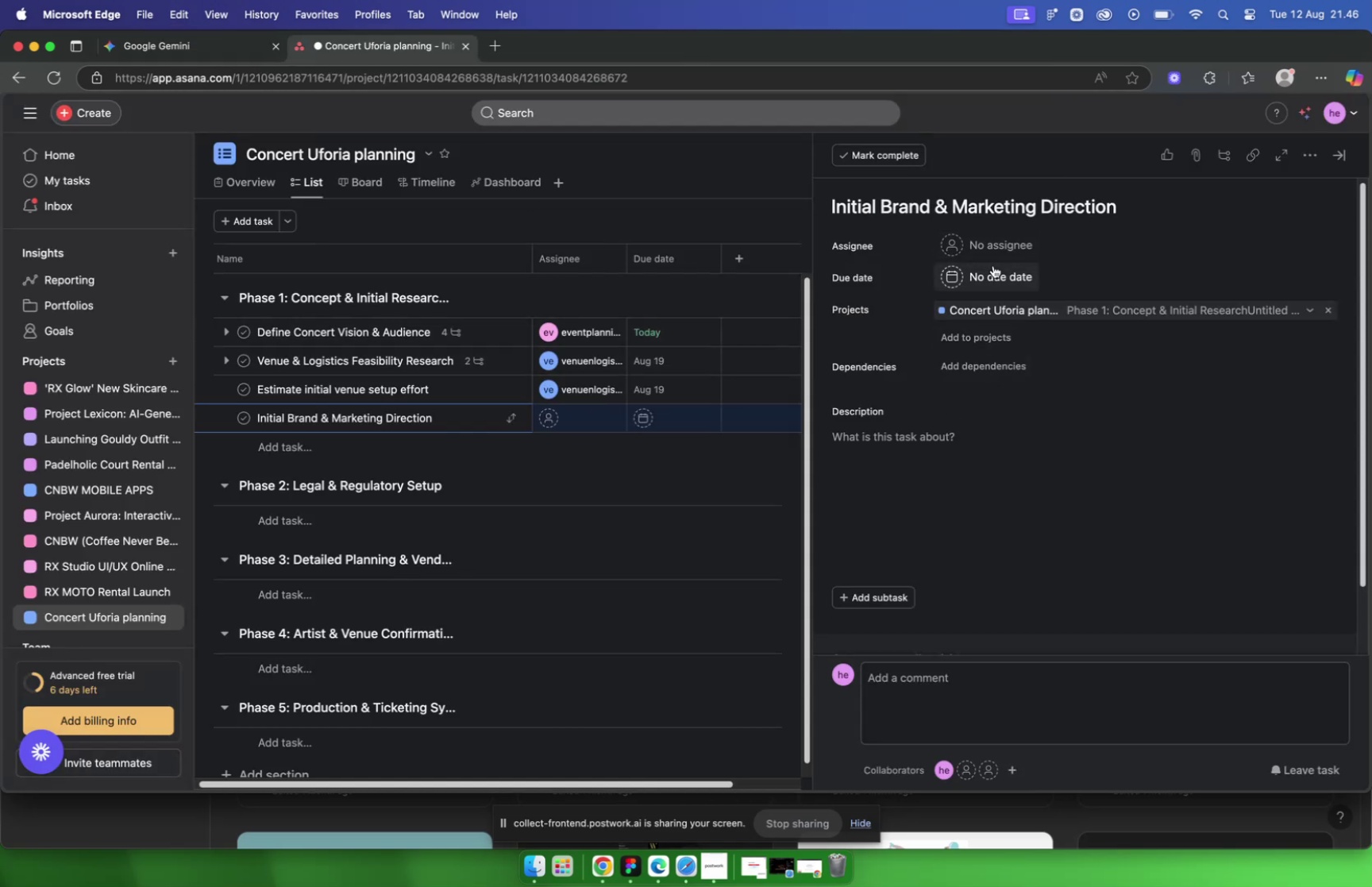 
left_click([990, 253])
 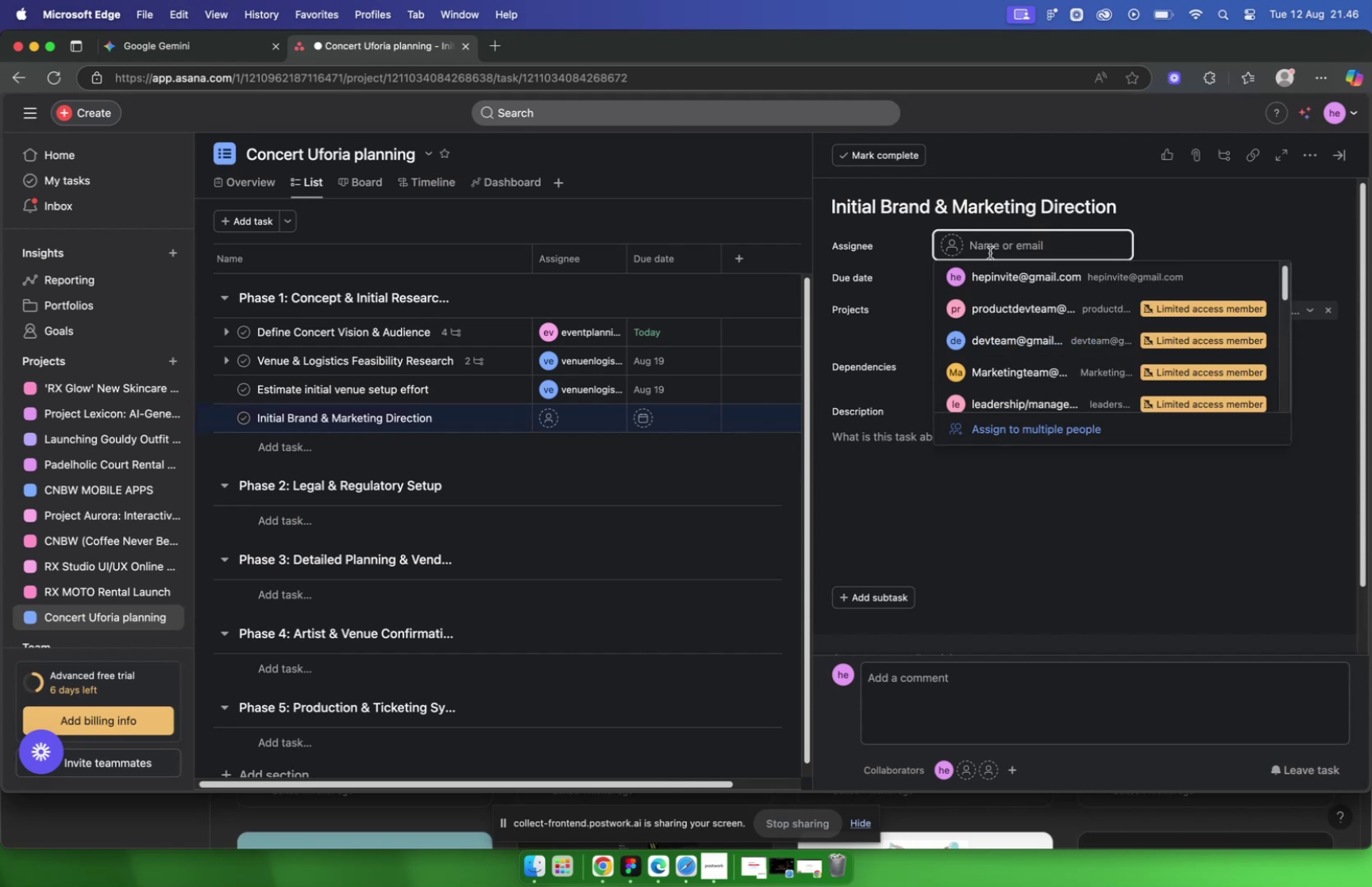 
type(mar)
 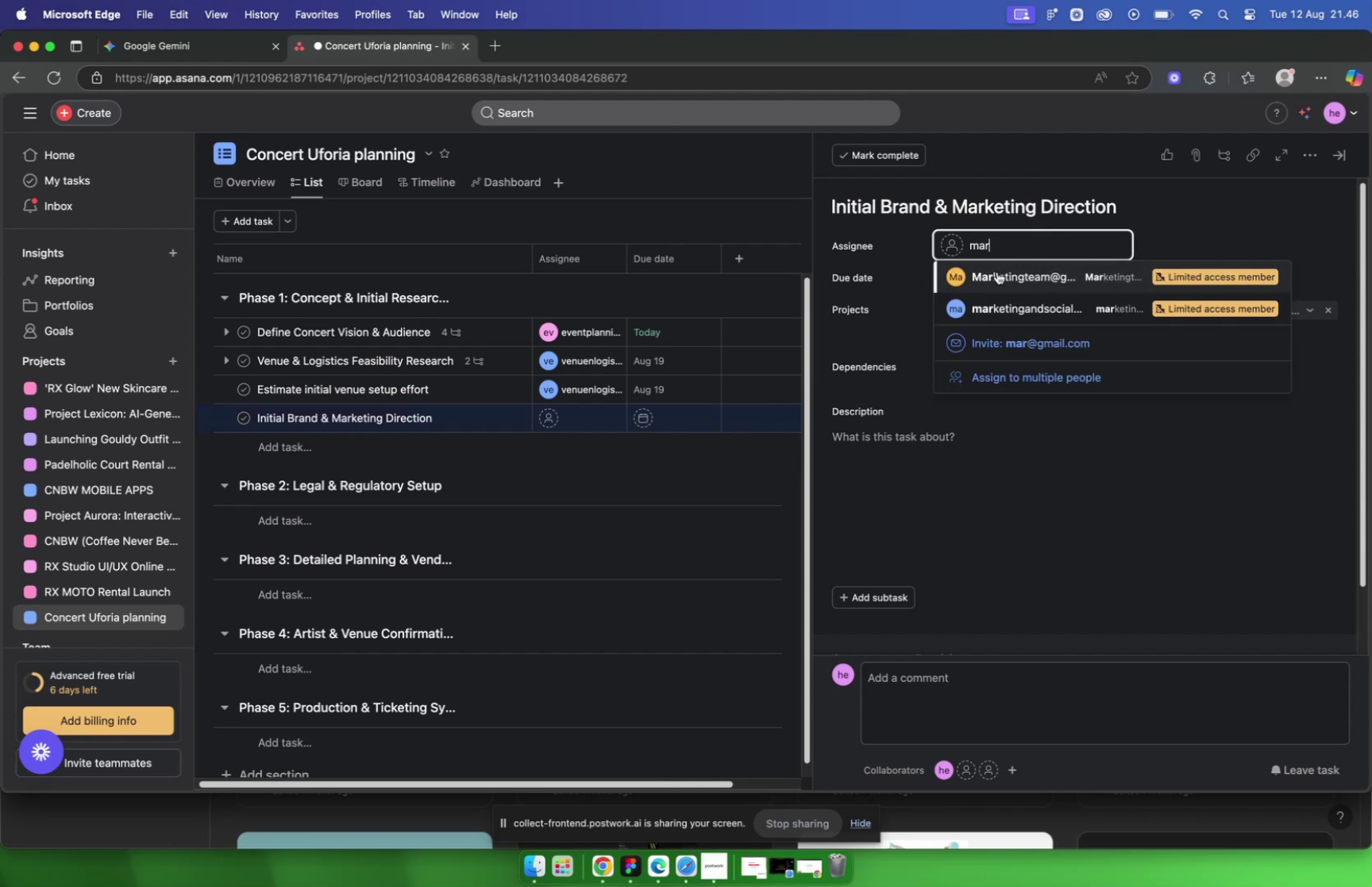 
left_click([997, 272])
 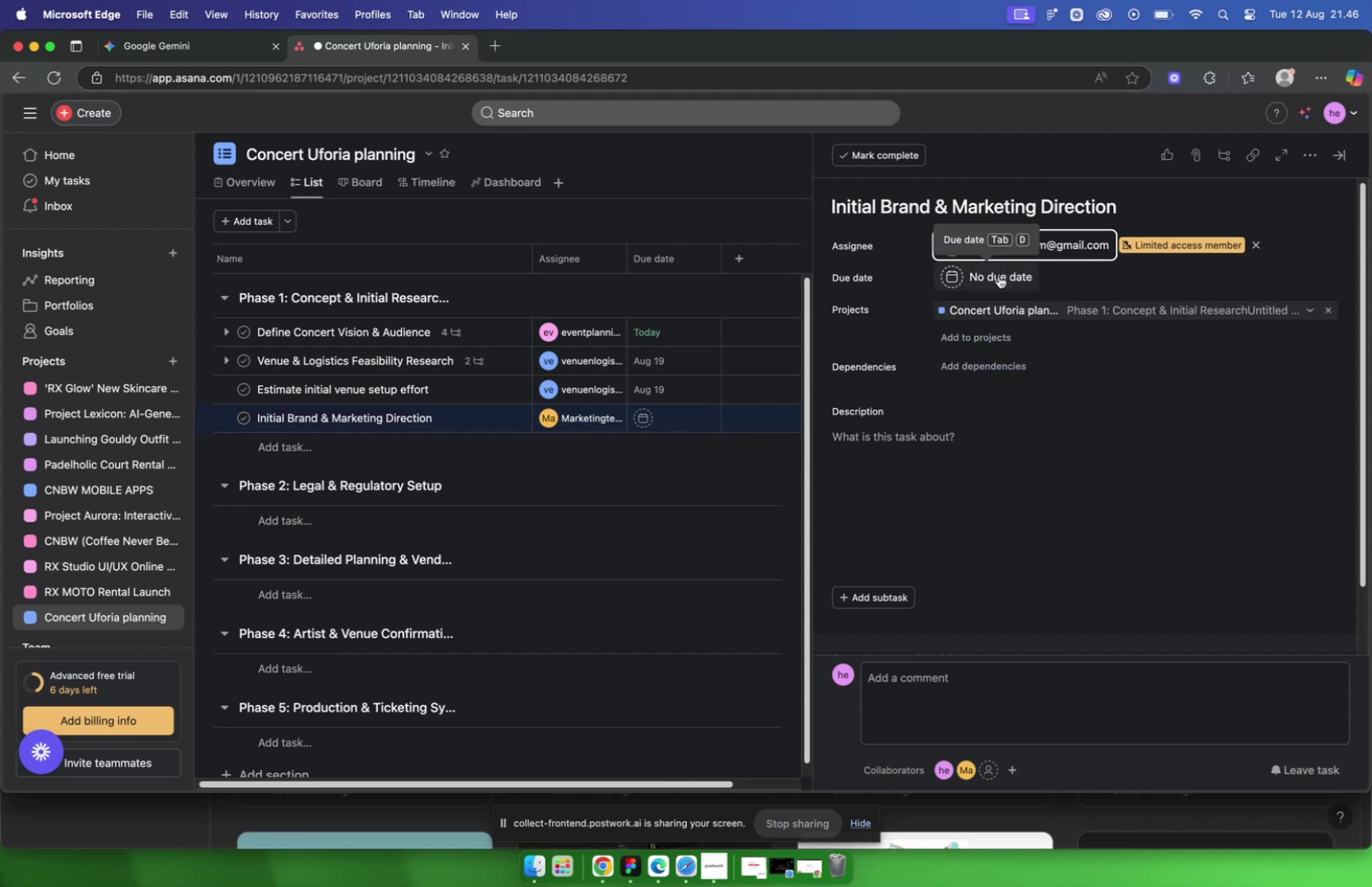 
left_click([999, 276])
 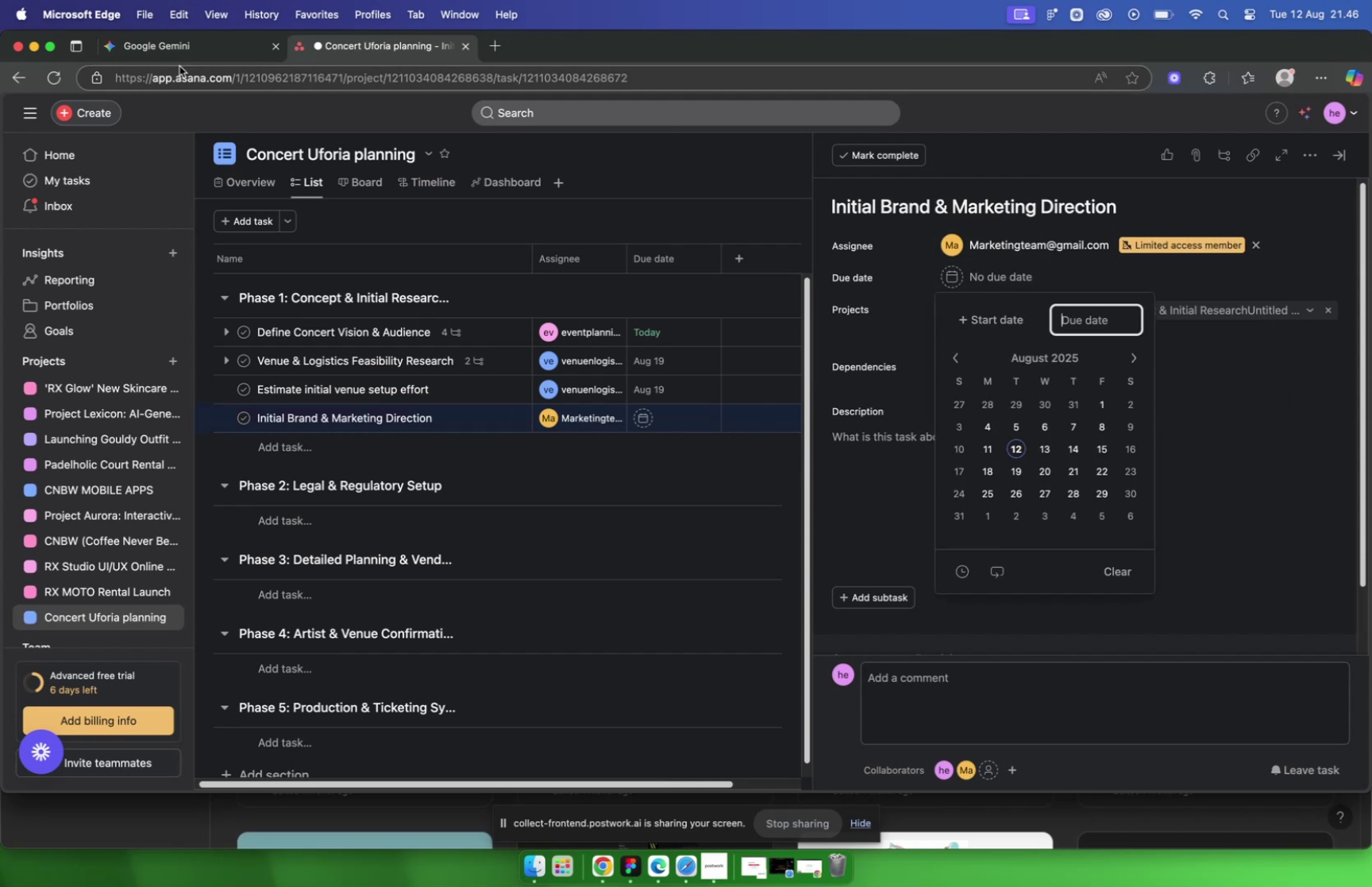 
left_click([182, 52])
 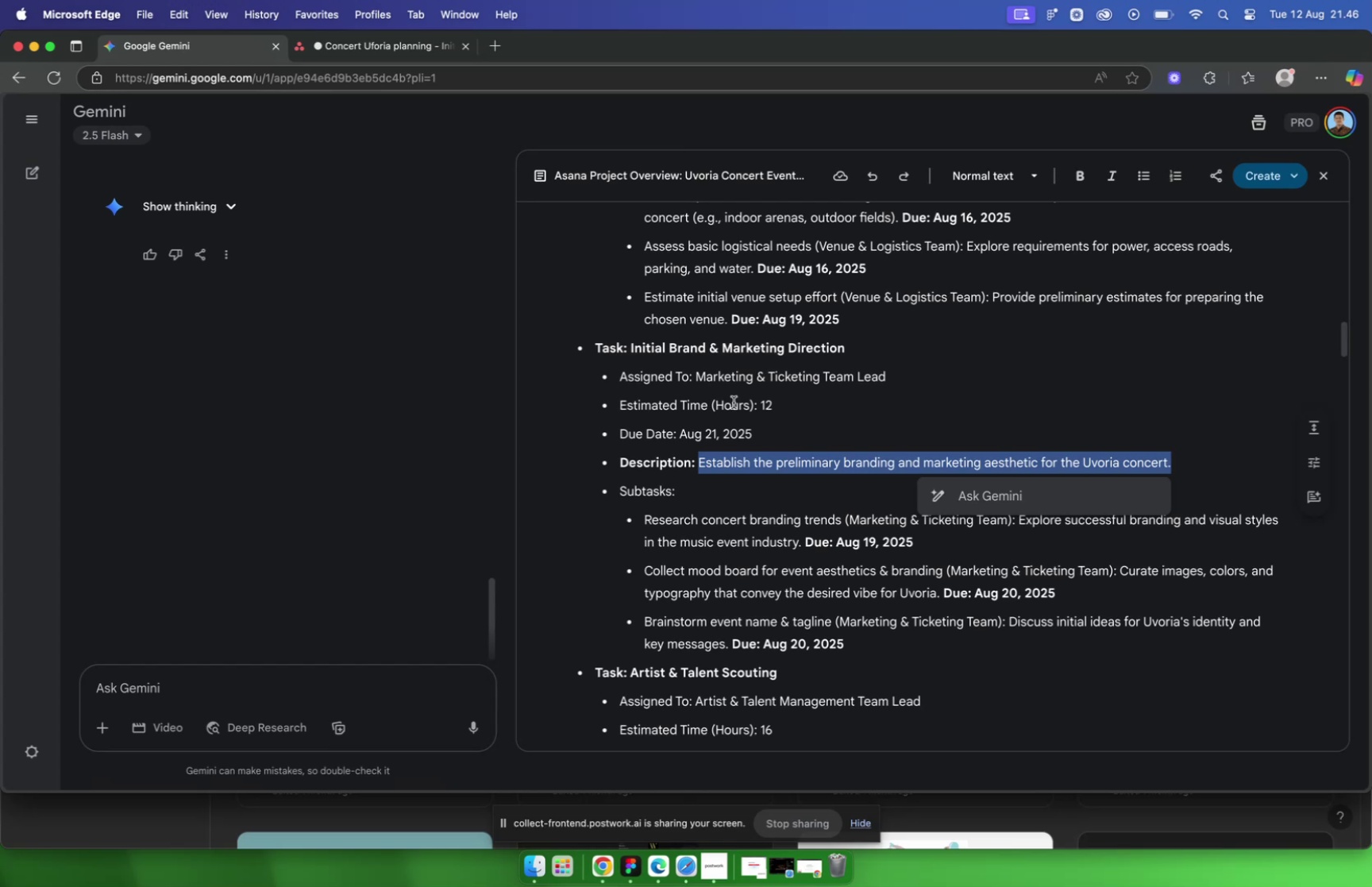 
wait(5.64)
 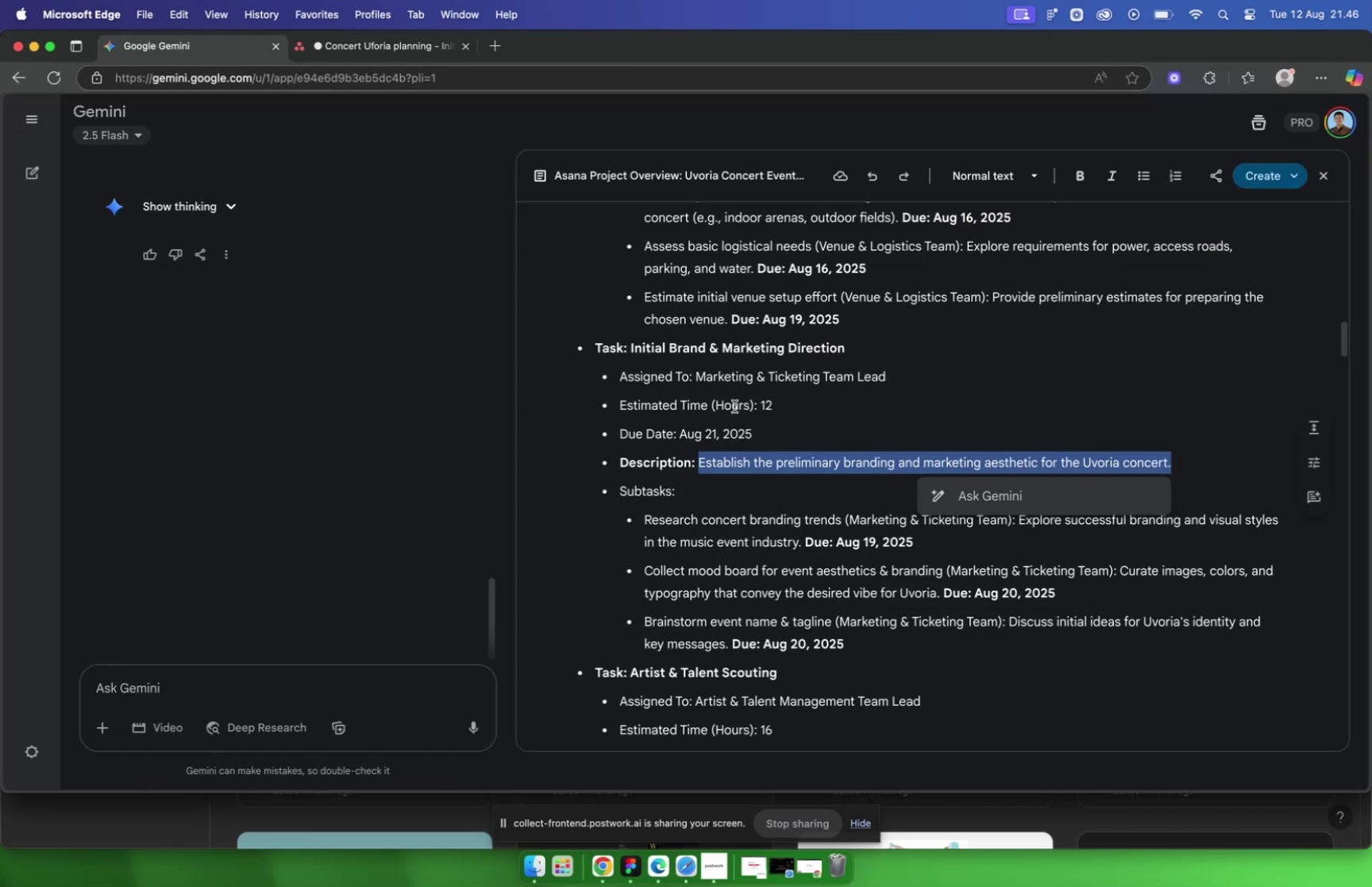 
left_click([339, 49])
 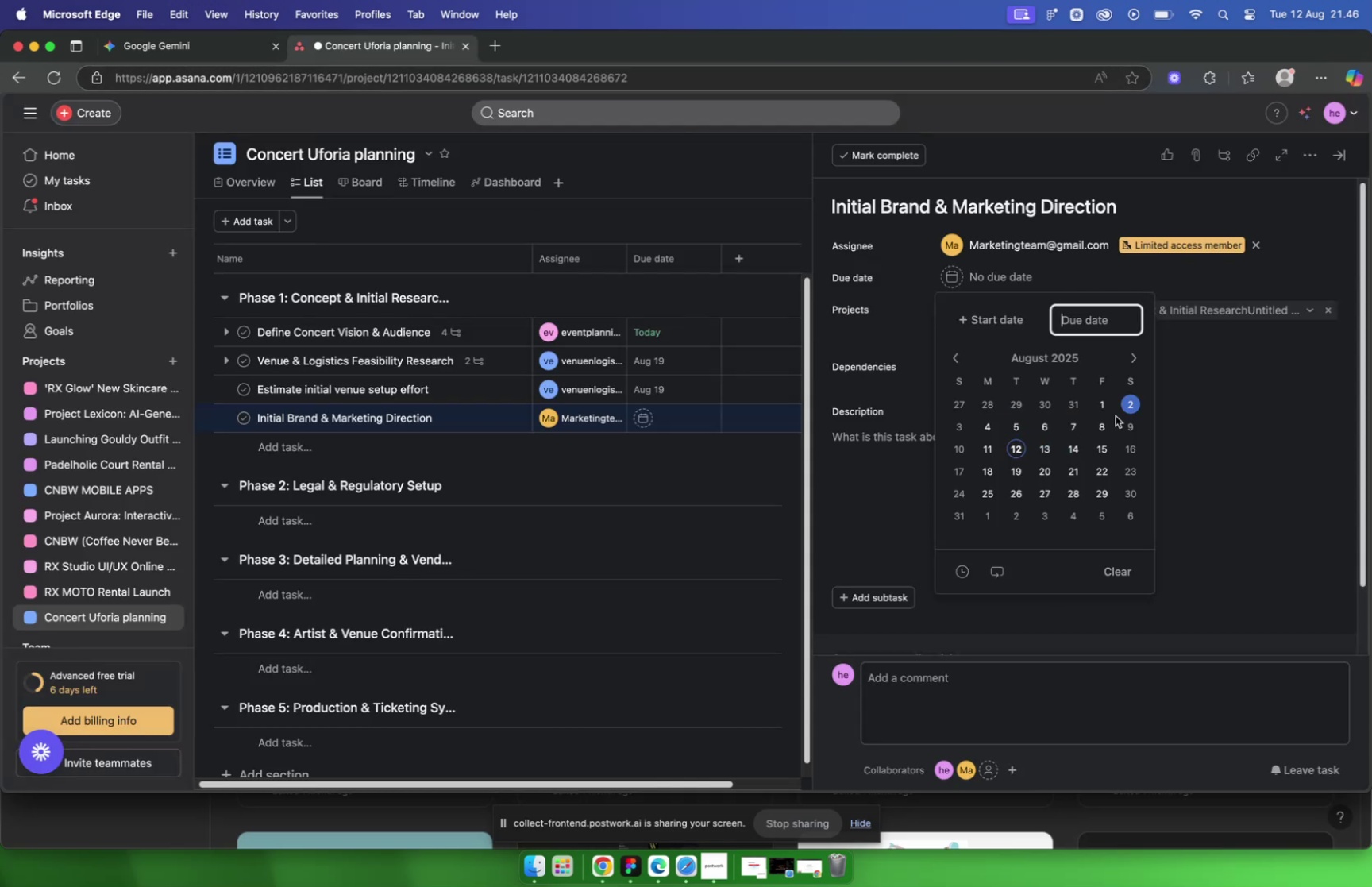 
left_click([1077, 472])
 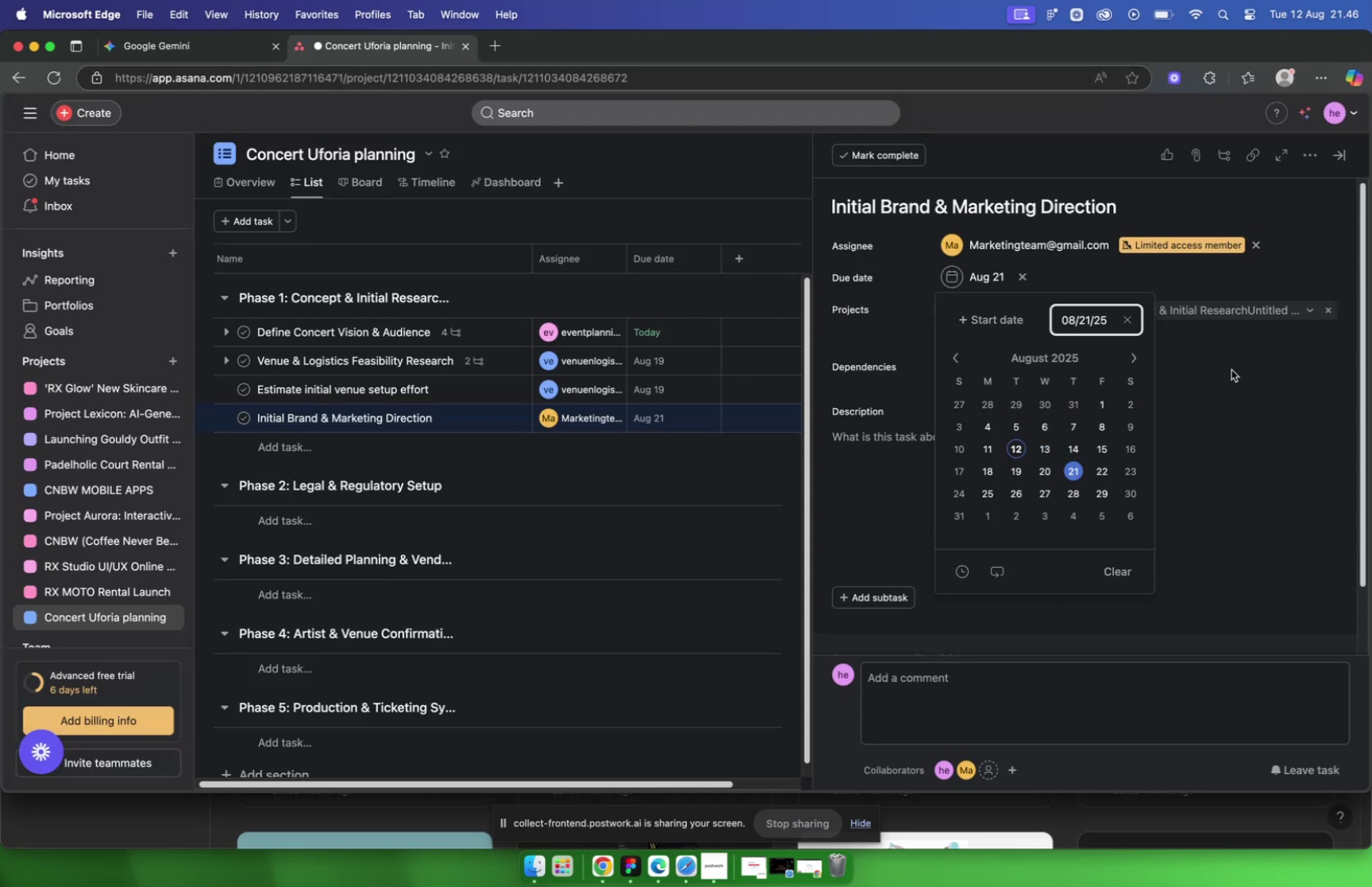 
left_click([1231, 369])
 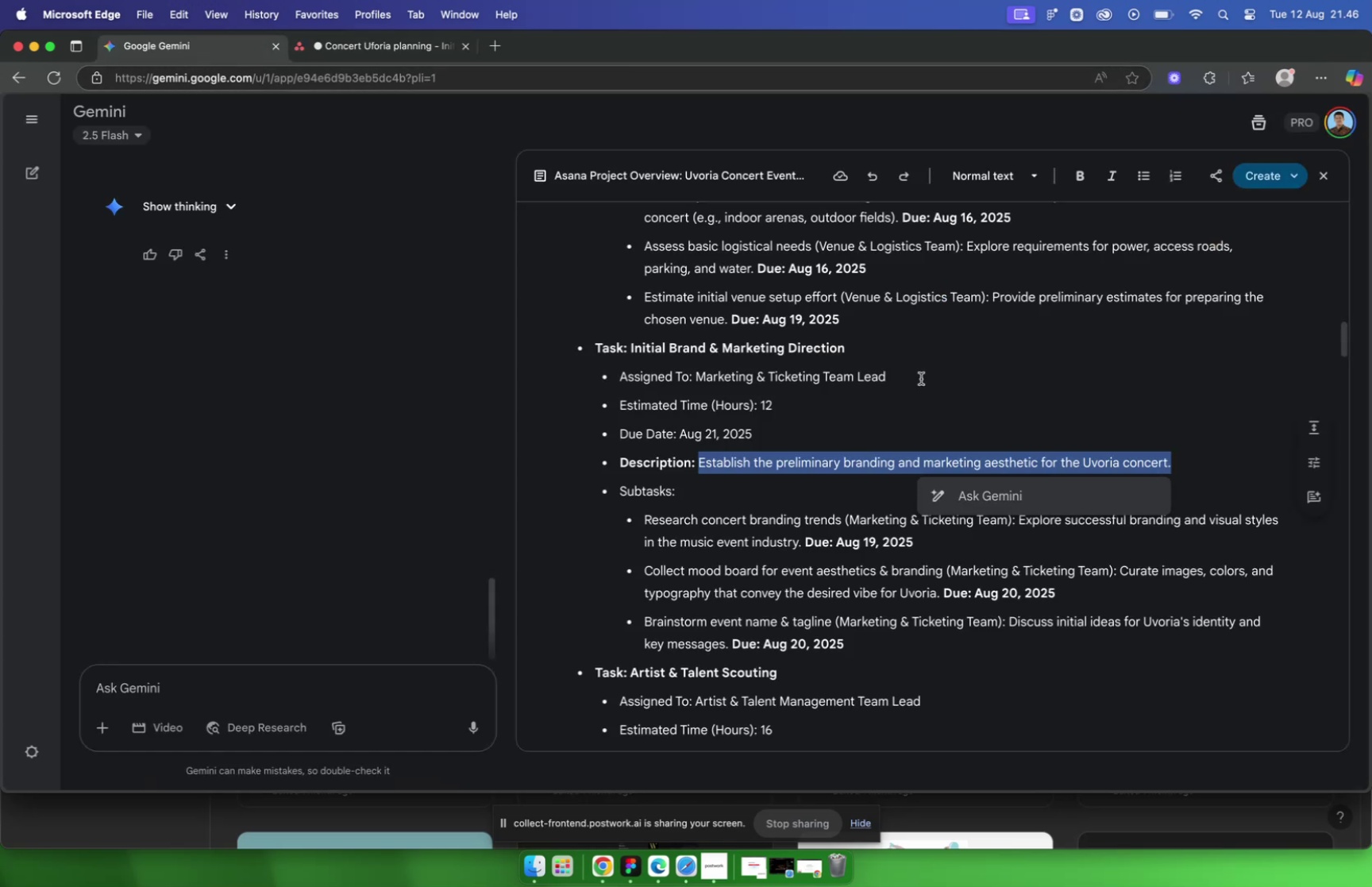 
key(Meta+C)
 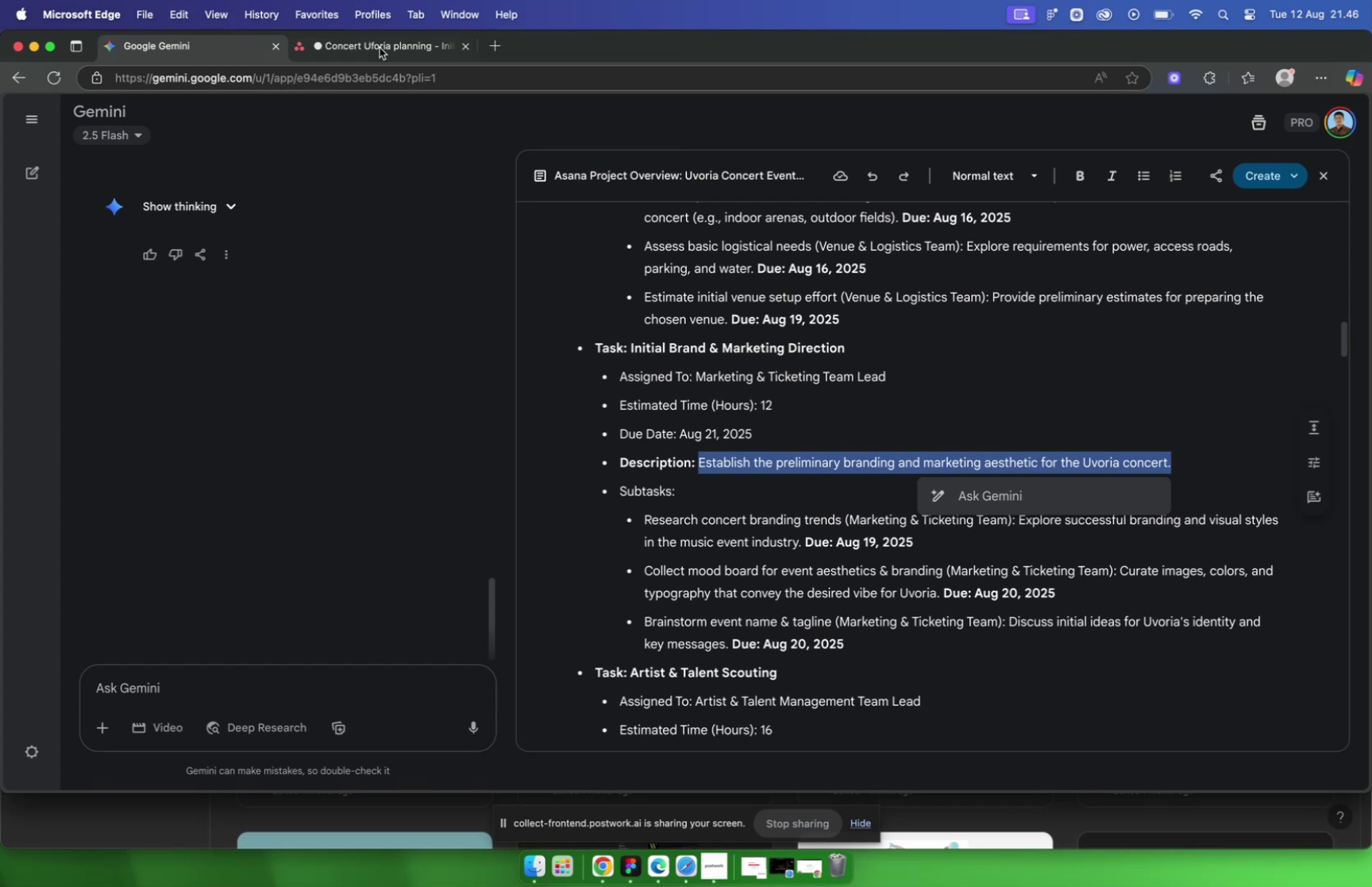 
left_click([380, 47])
 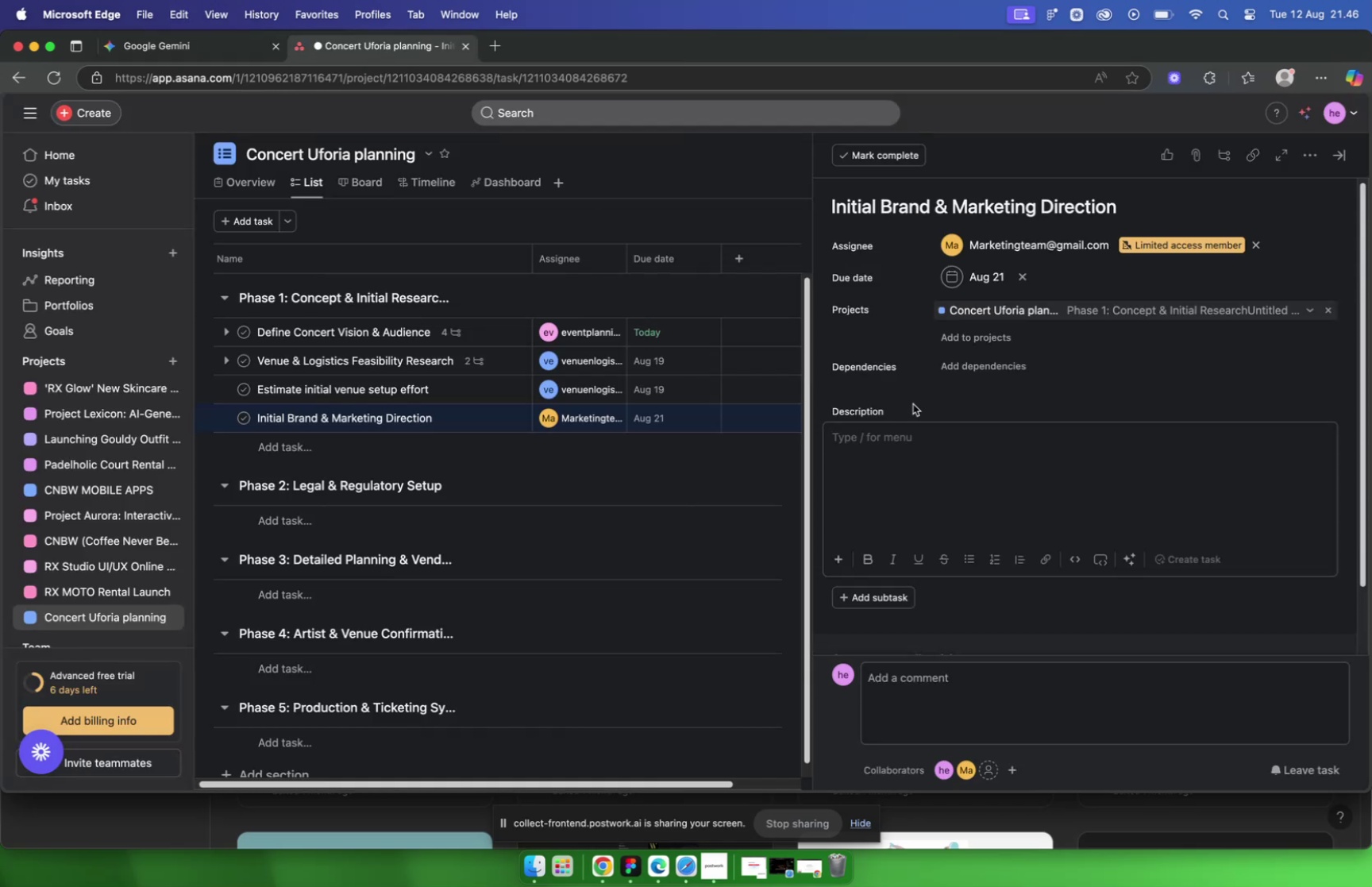 
key(Meta+V)
 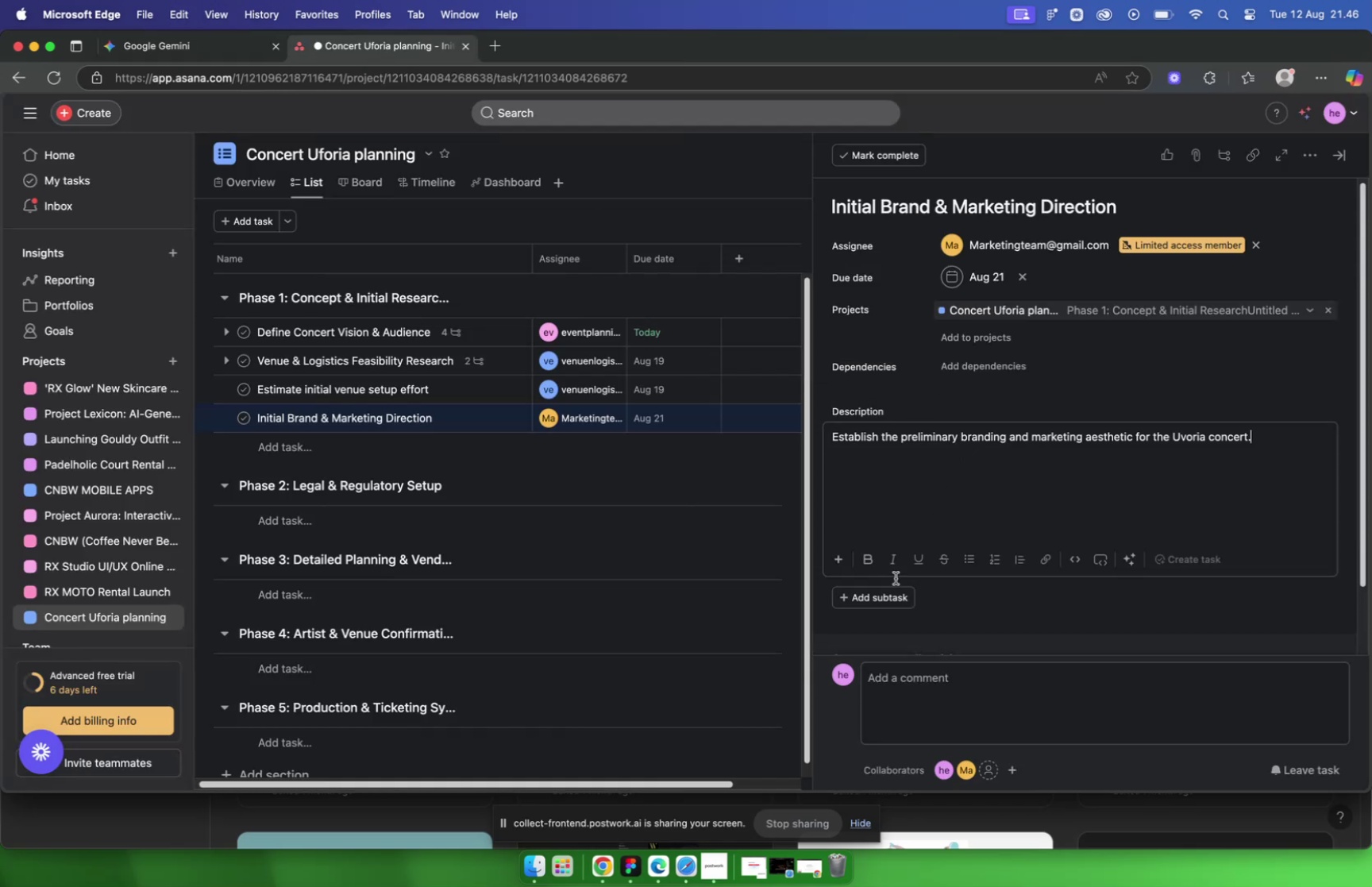 
left_click([876, 602])
 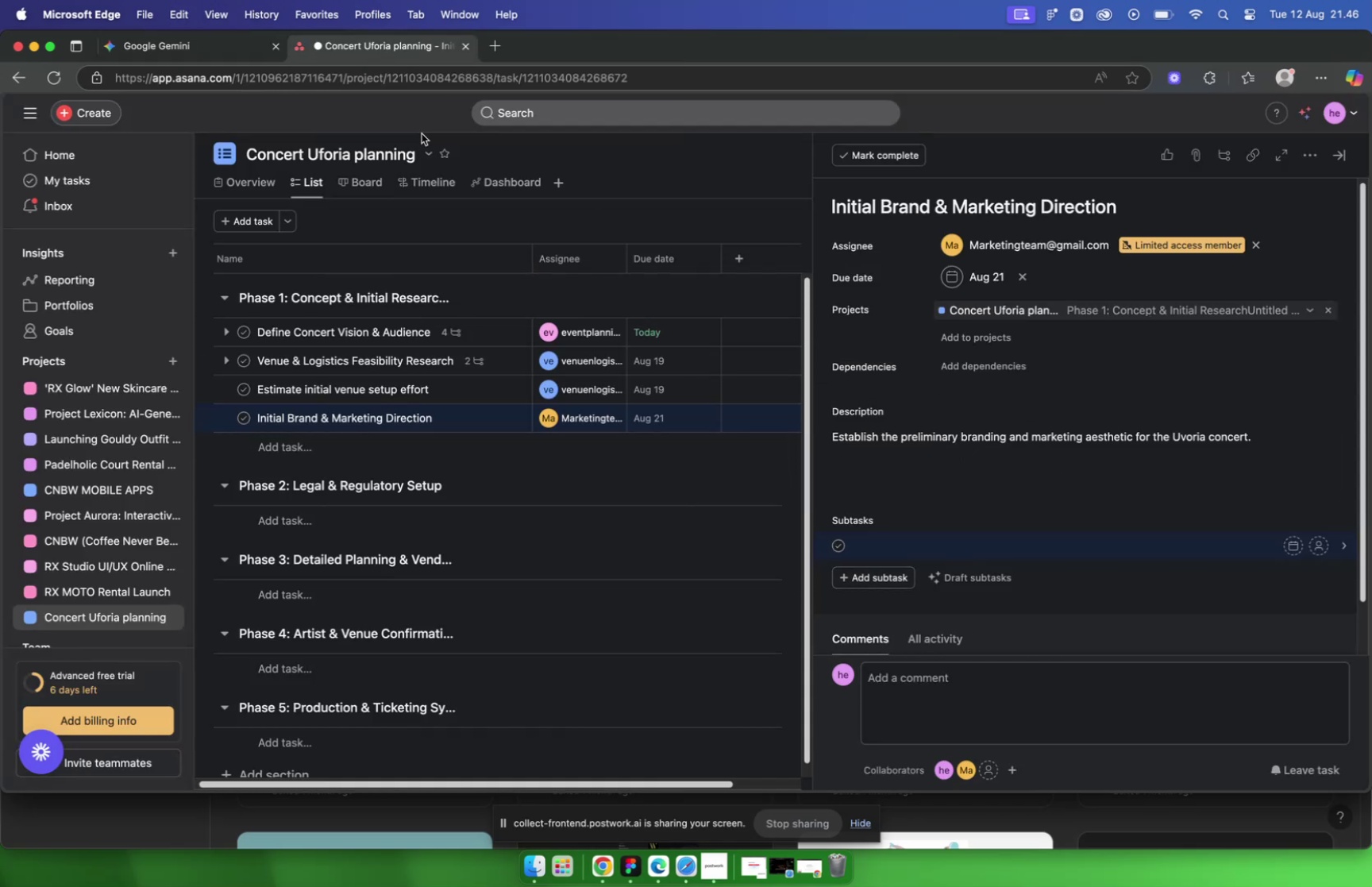 
left_click([237, 51])
 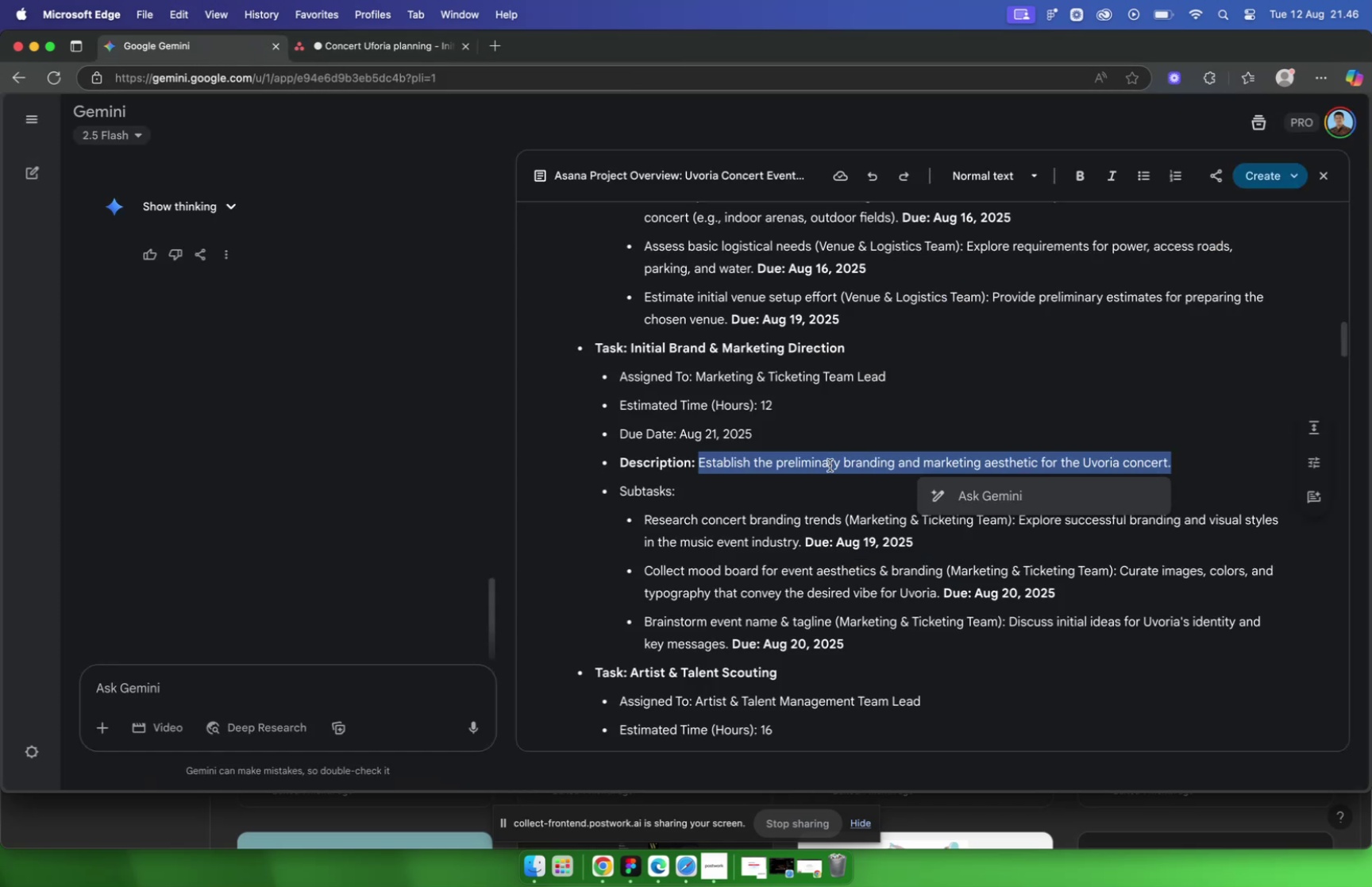 
scroll: coordinate [830, 465], scroll_direction: down, amount: 2.0
 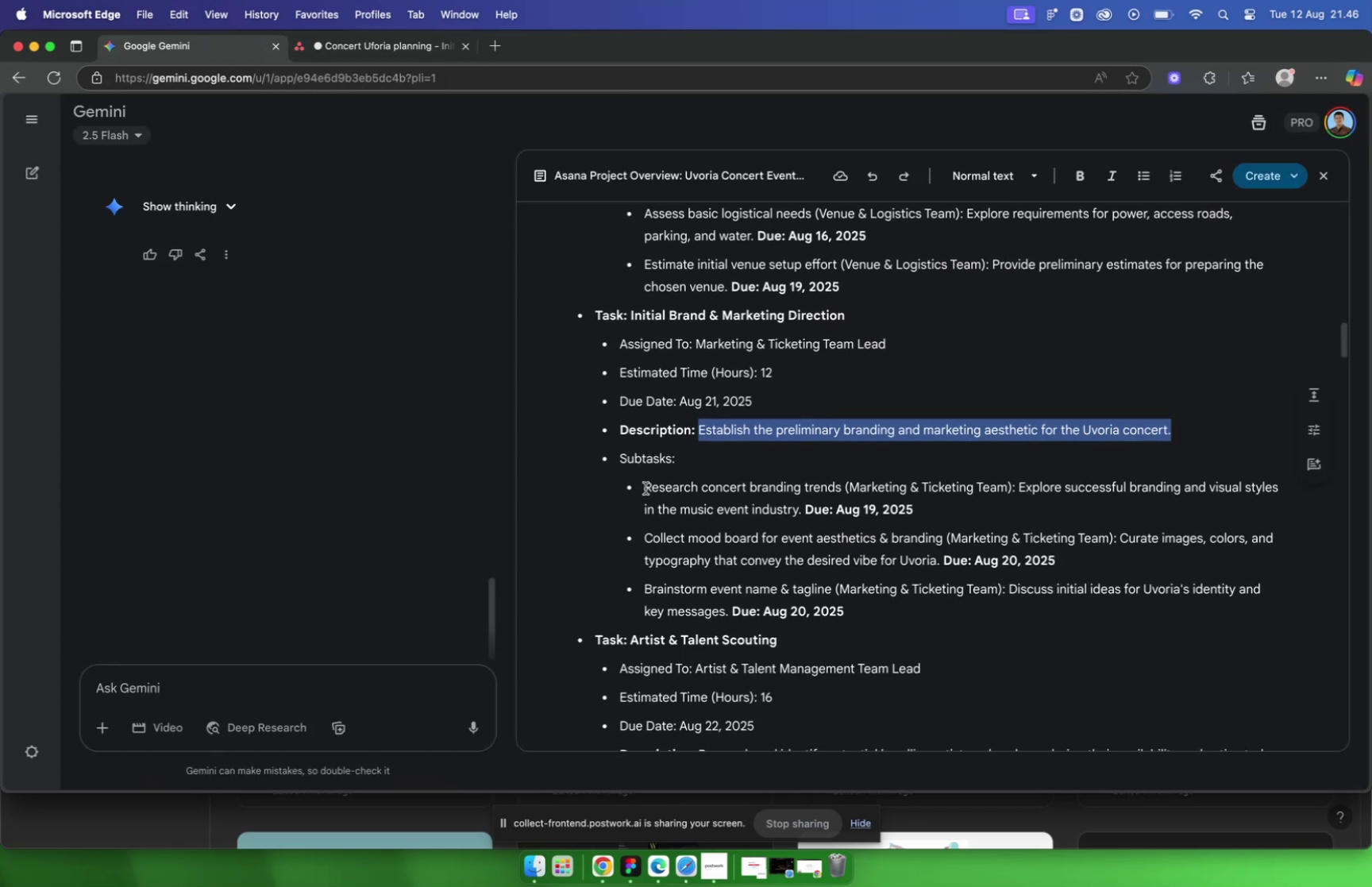 
left_click_drag(start_coordinate=[643, 485], to_coordinate=[846, 485])
 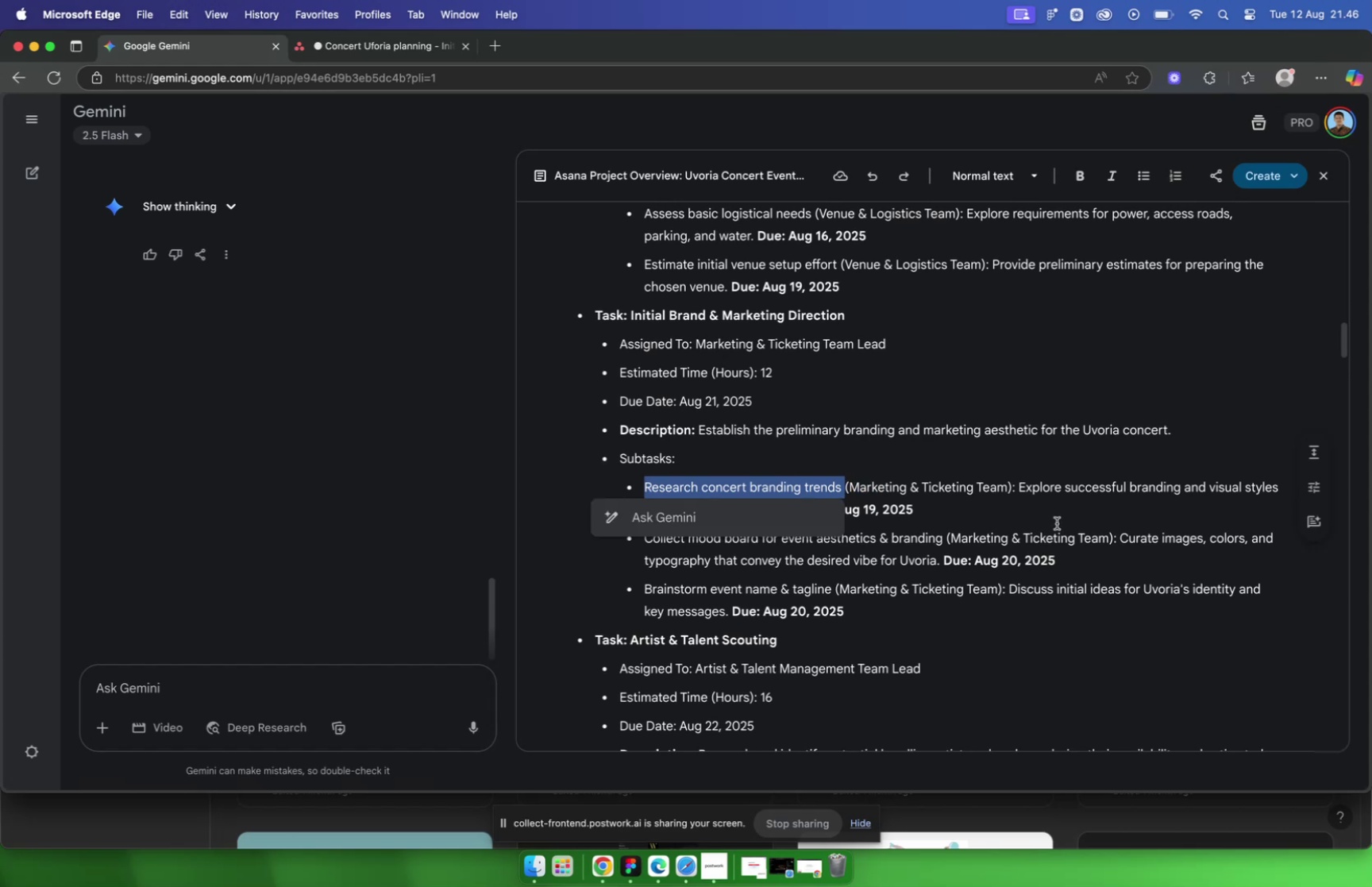 
key(Meta+C)
 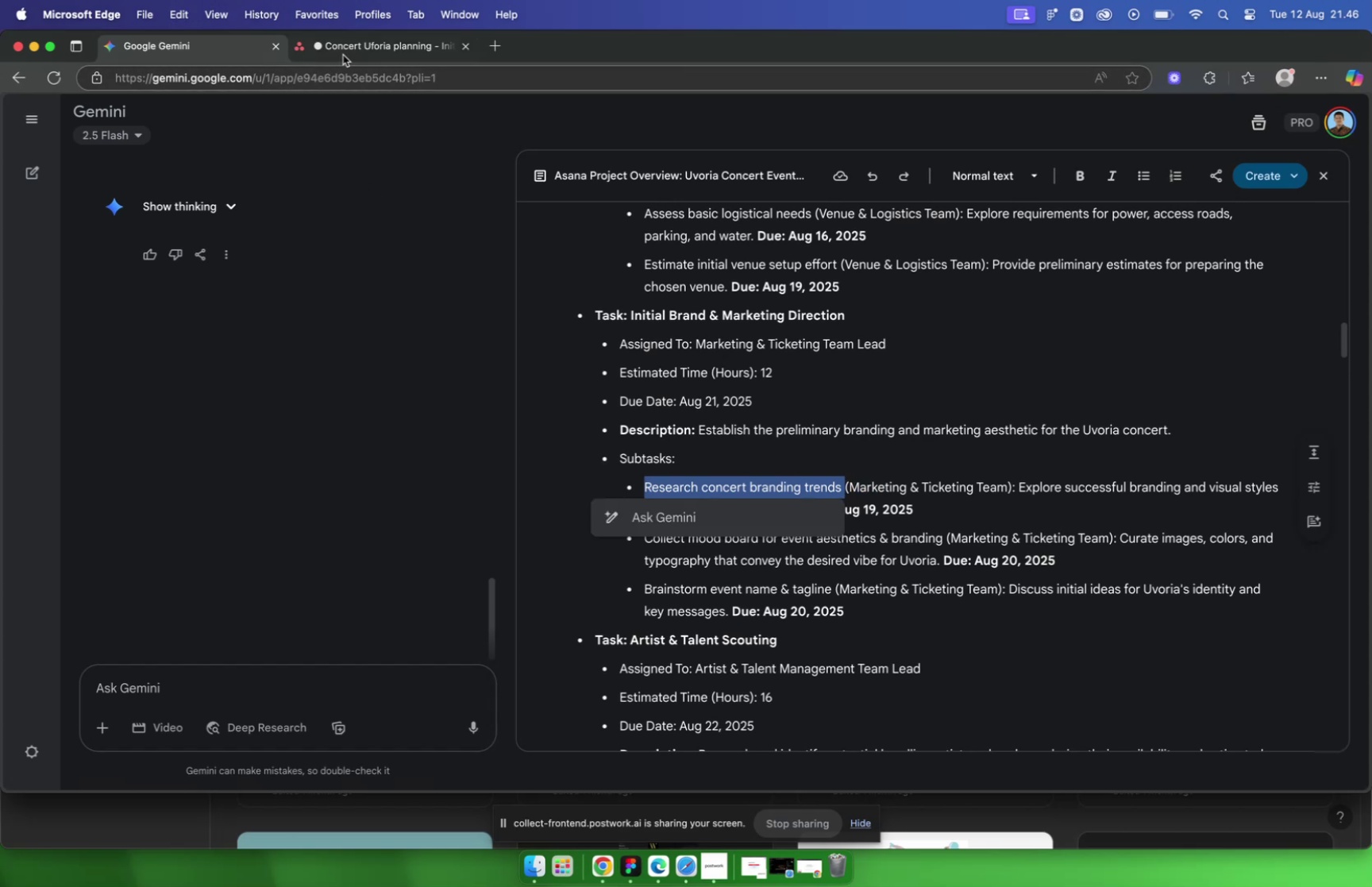 
left_click([343, 53])
 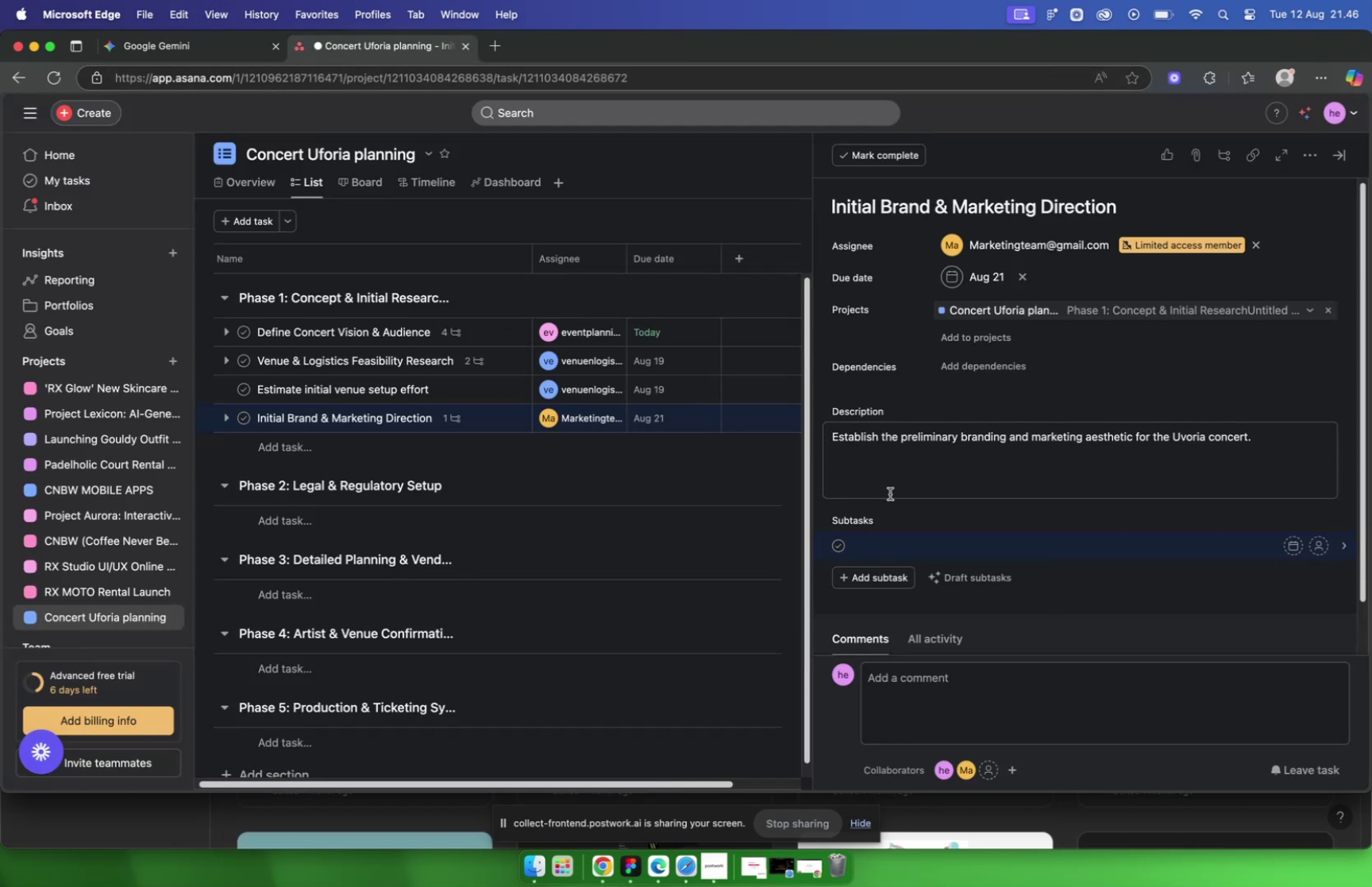 
key(Meta+V)
 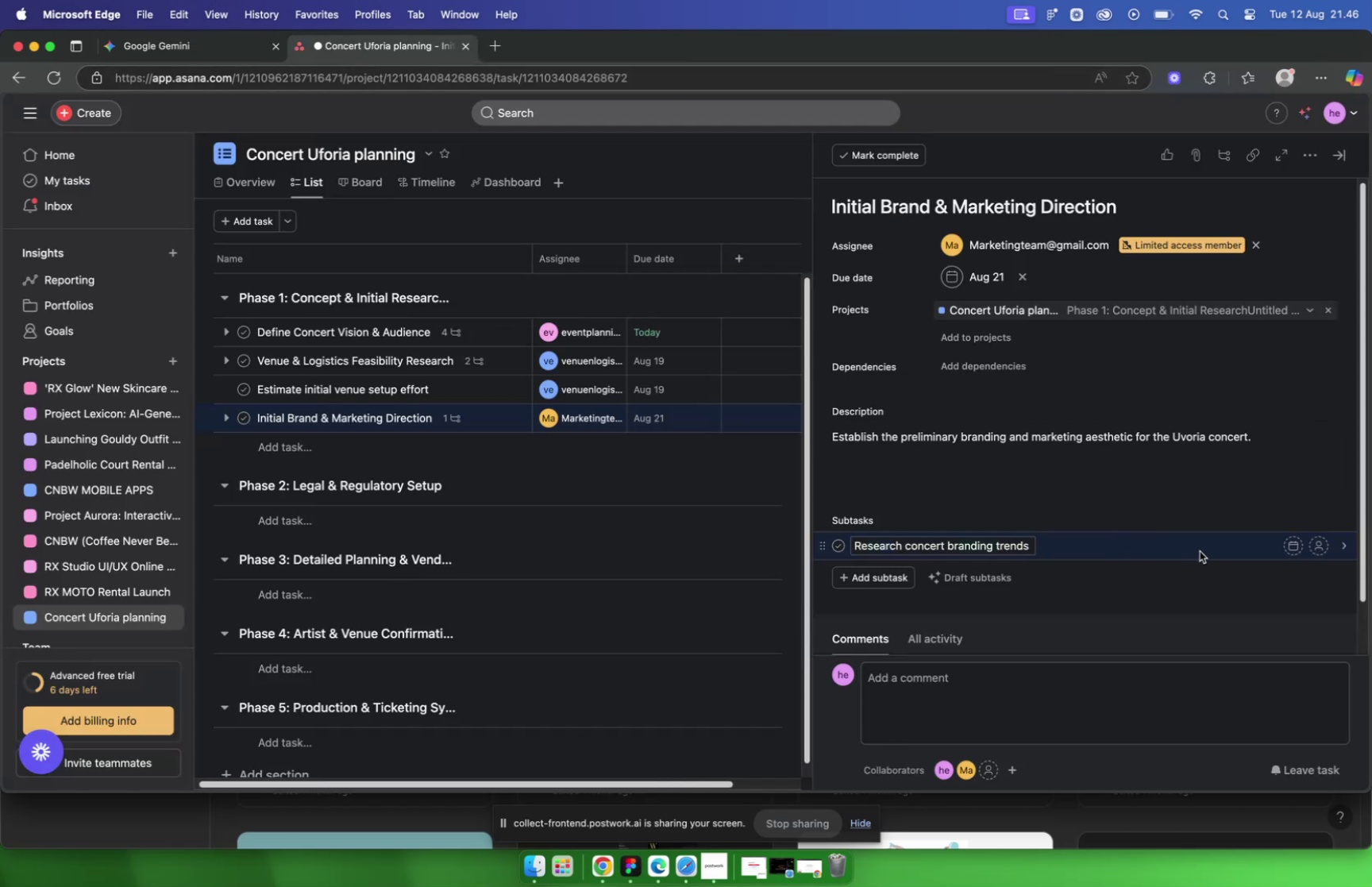 
left_click([1199, 550])
 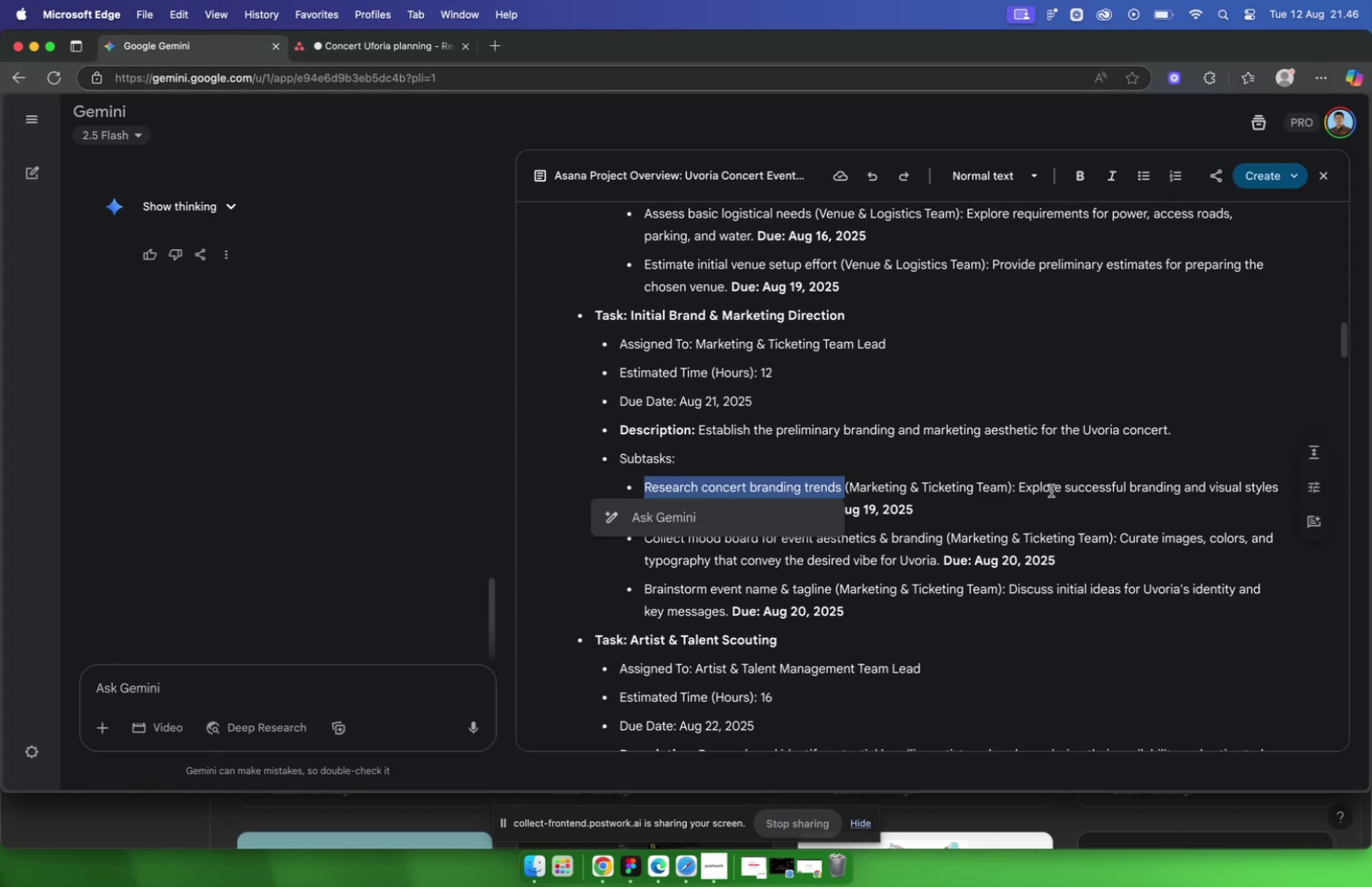 
left_click_drag(start_coordinate=[1019, 485], to_coordinate=[803, 506])
 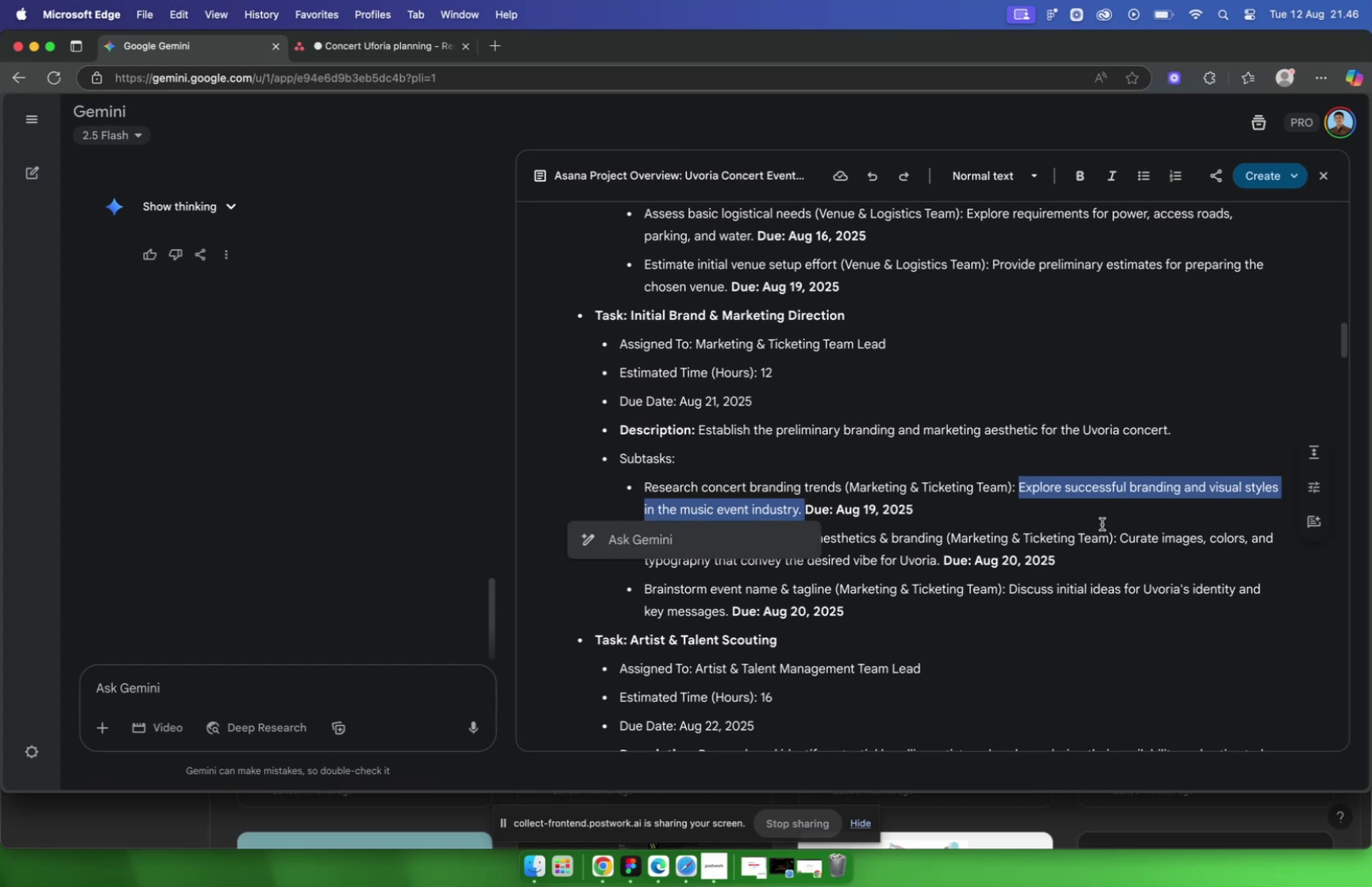 
key(Meta+C)
 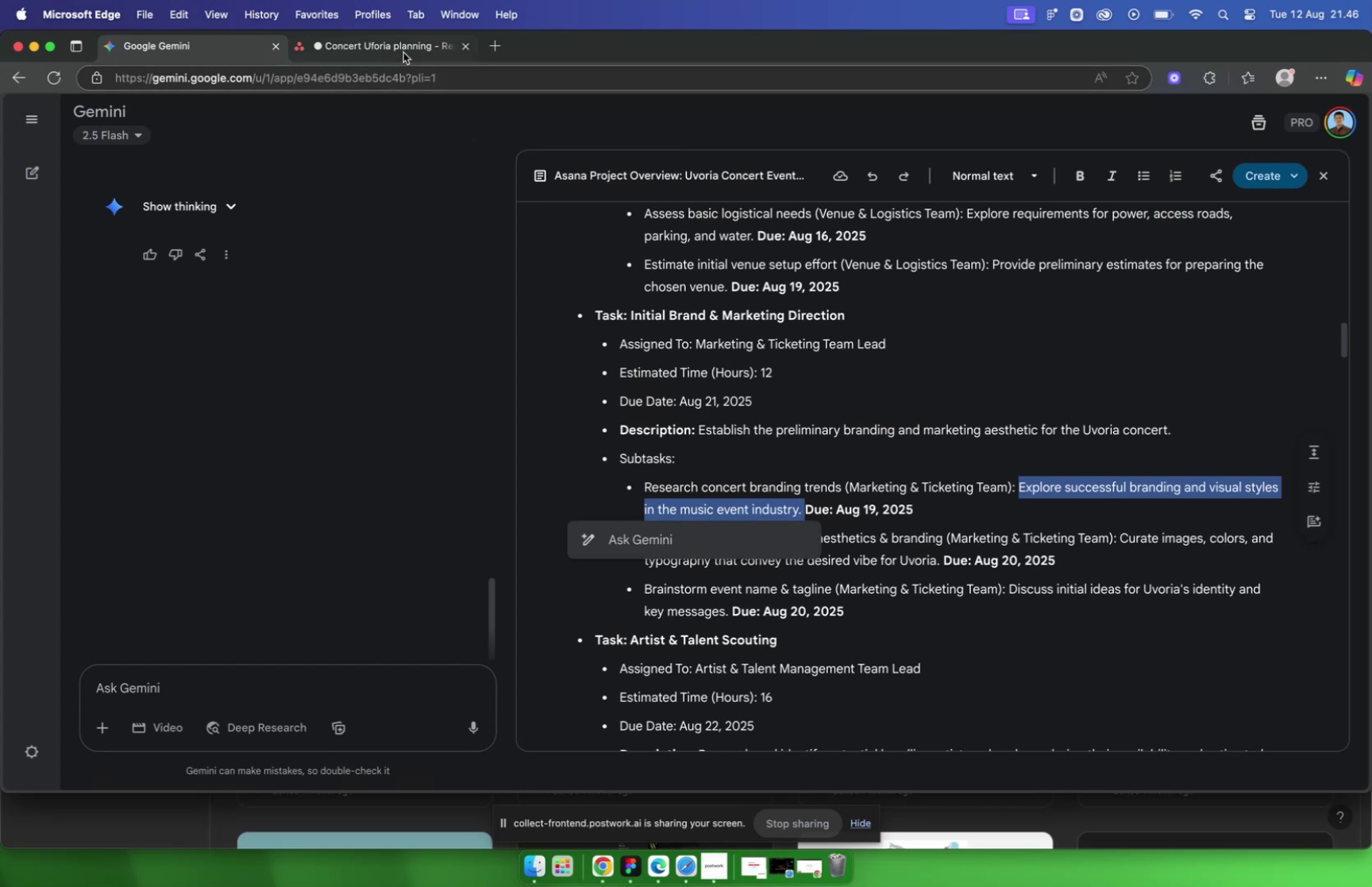 
left_click([403, 48])
 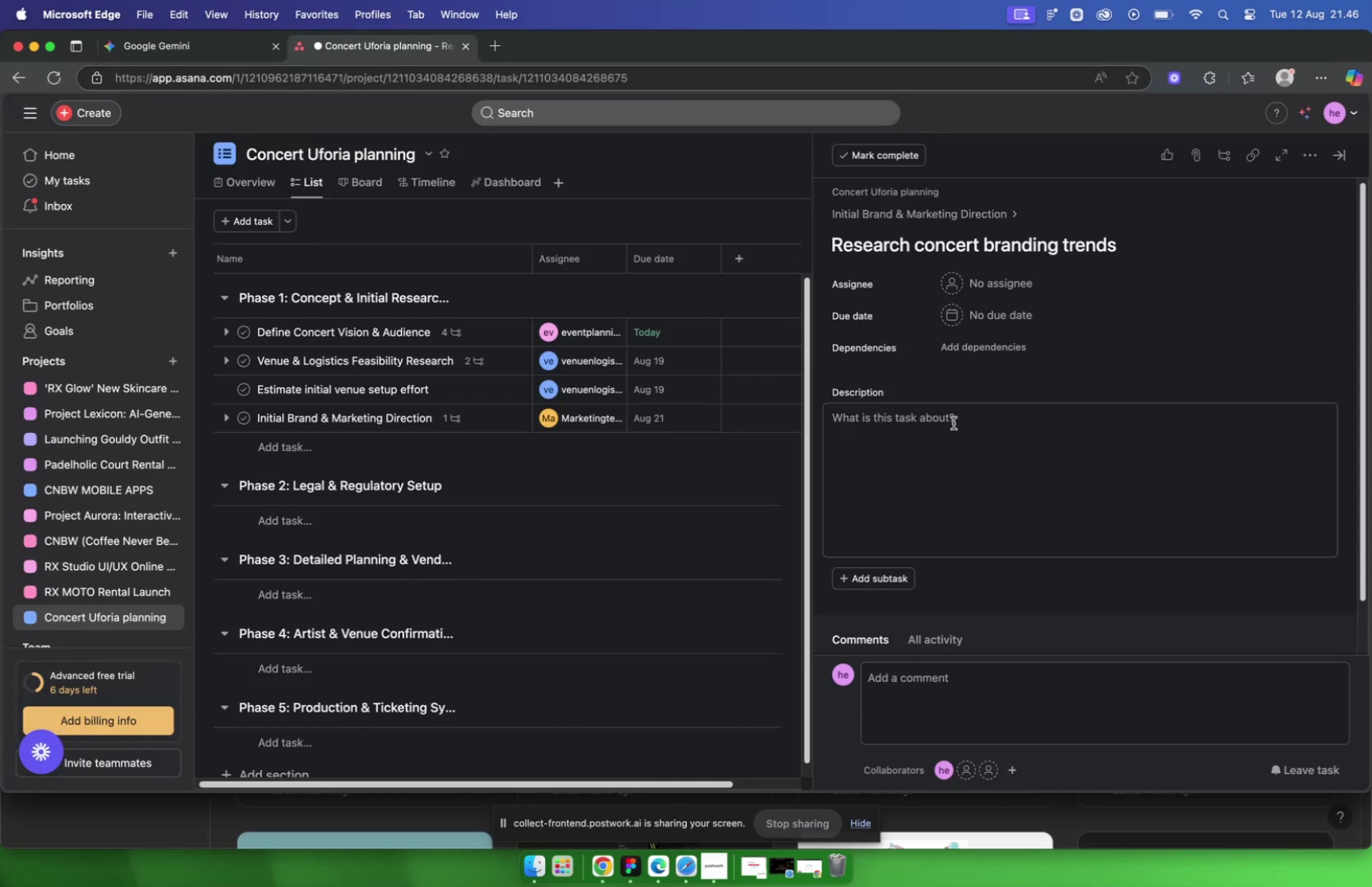 
left_click([928, 422])
 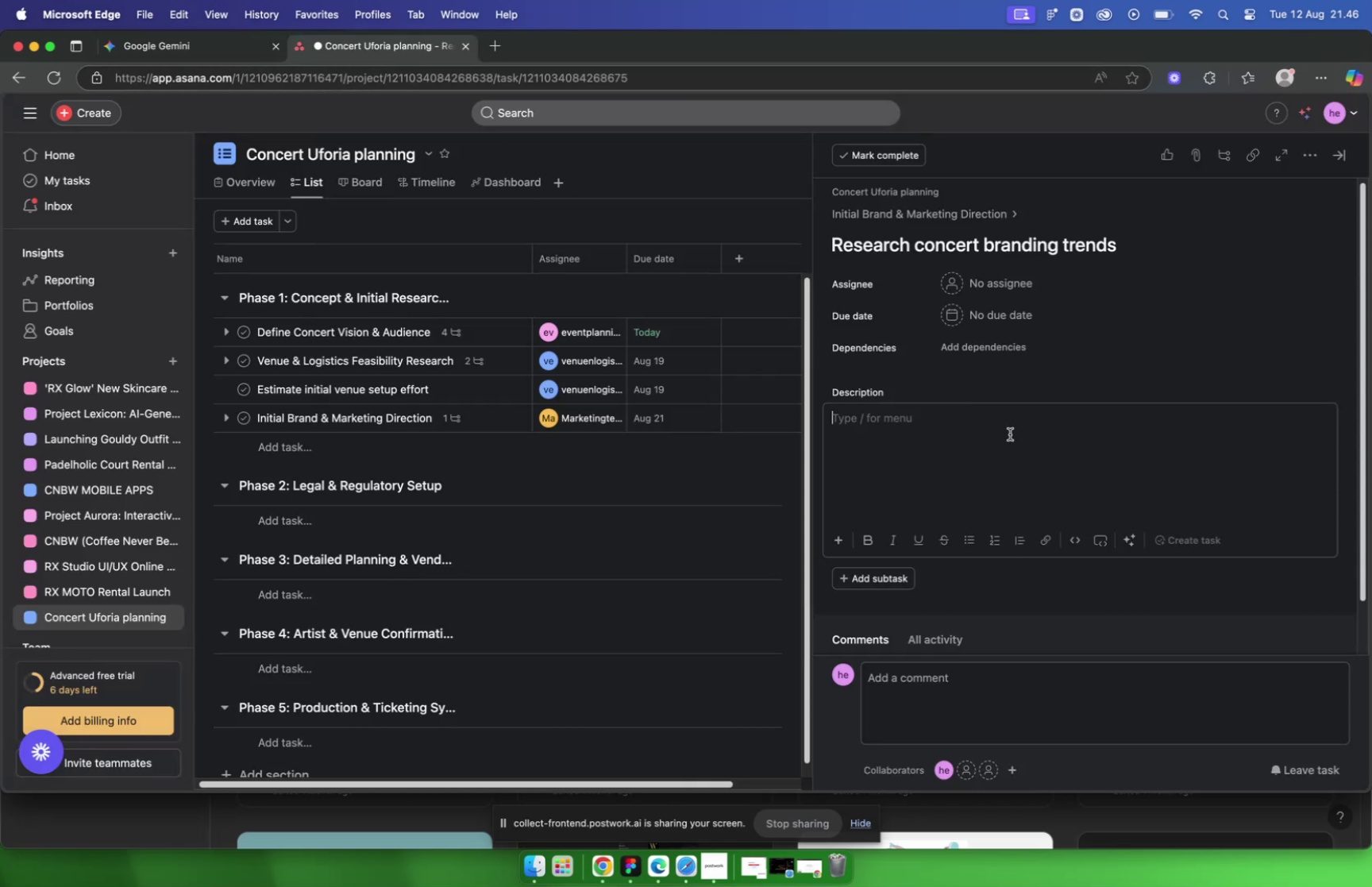 
key(Meta+V)
 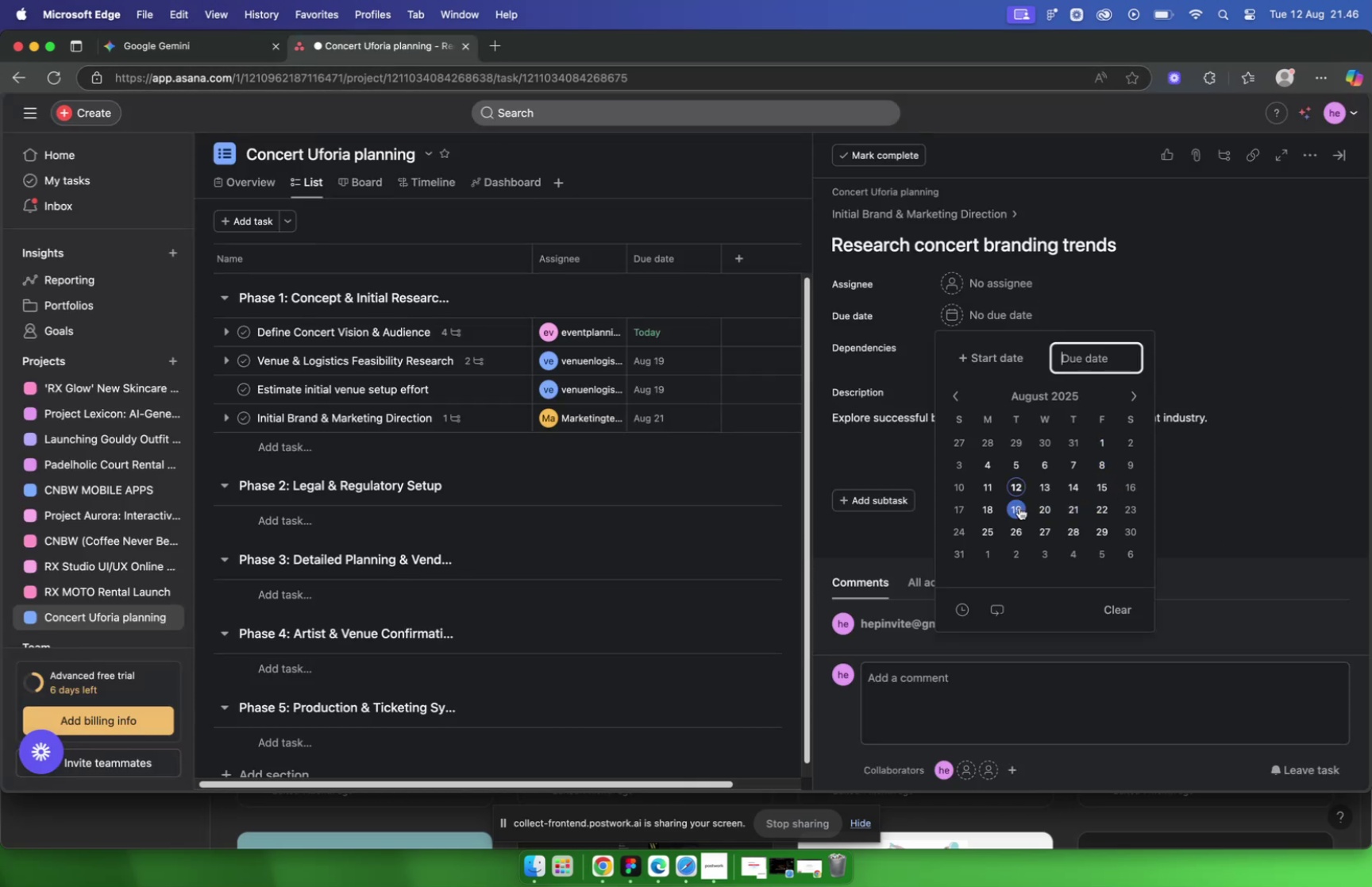 
left_click([1192, 318])
 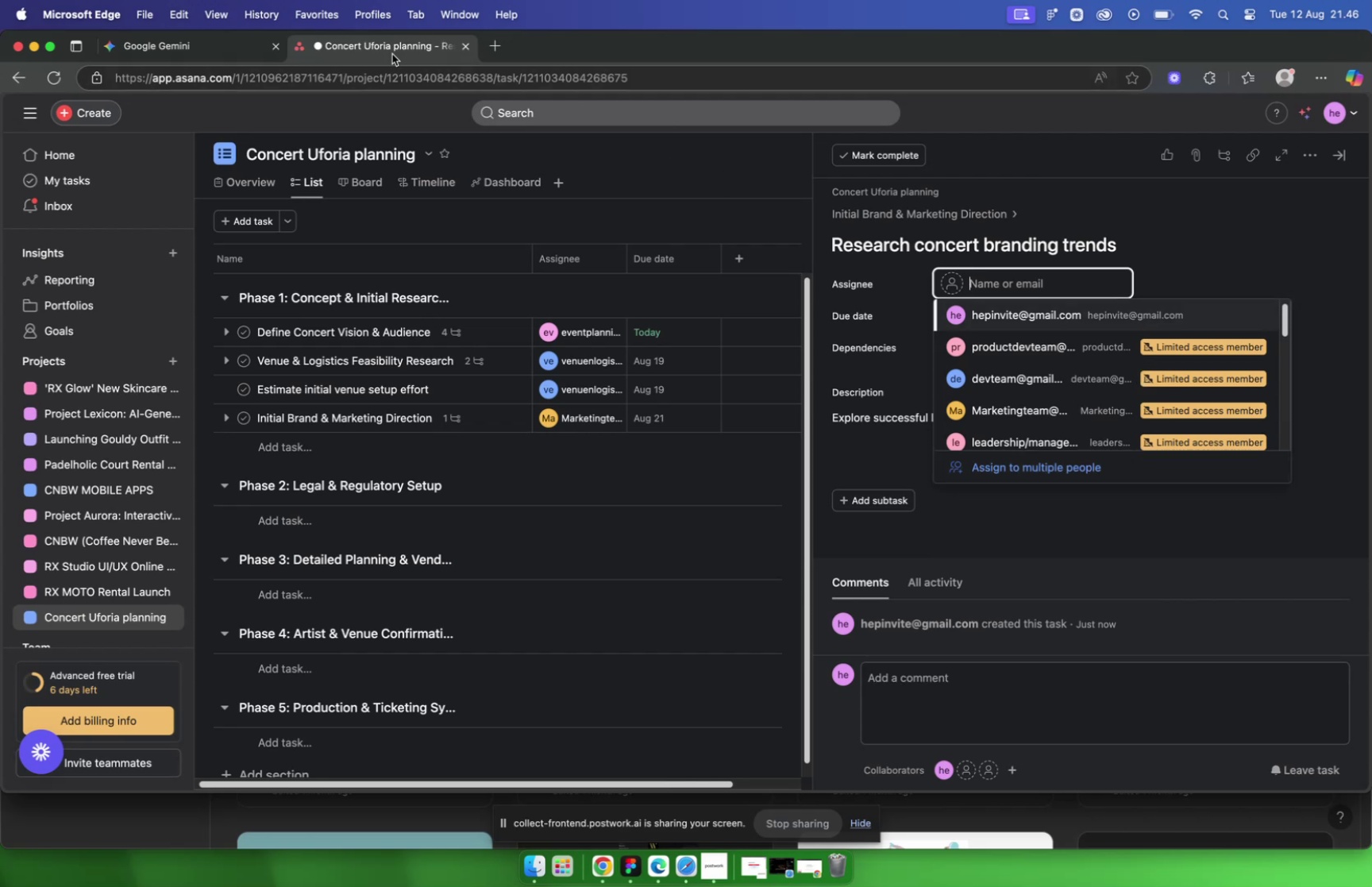 
left_click([216, 45])
 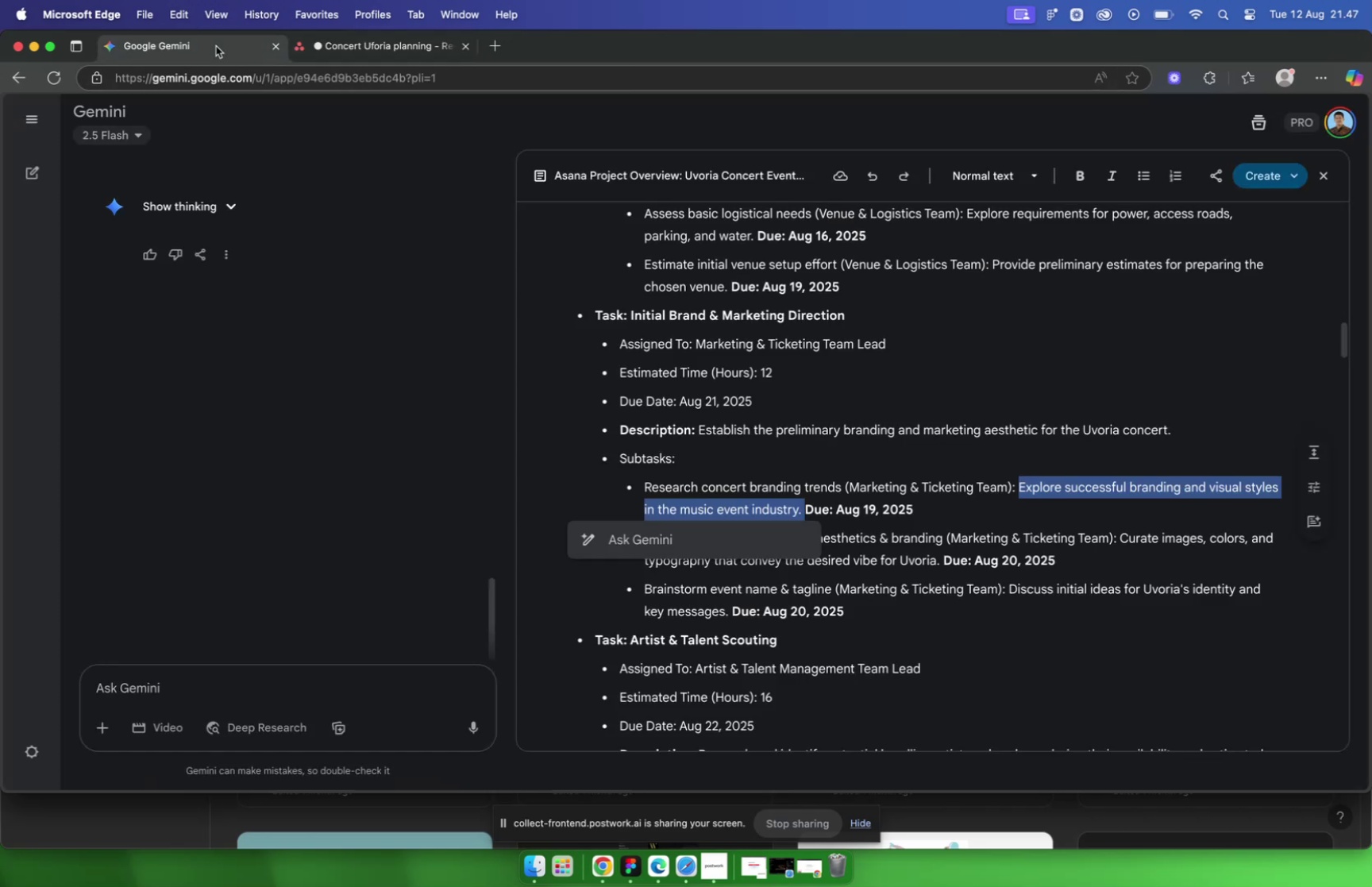 
mouse_move([184, 172])
 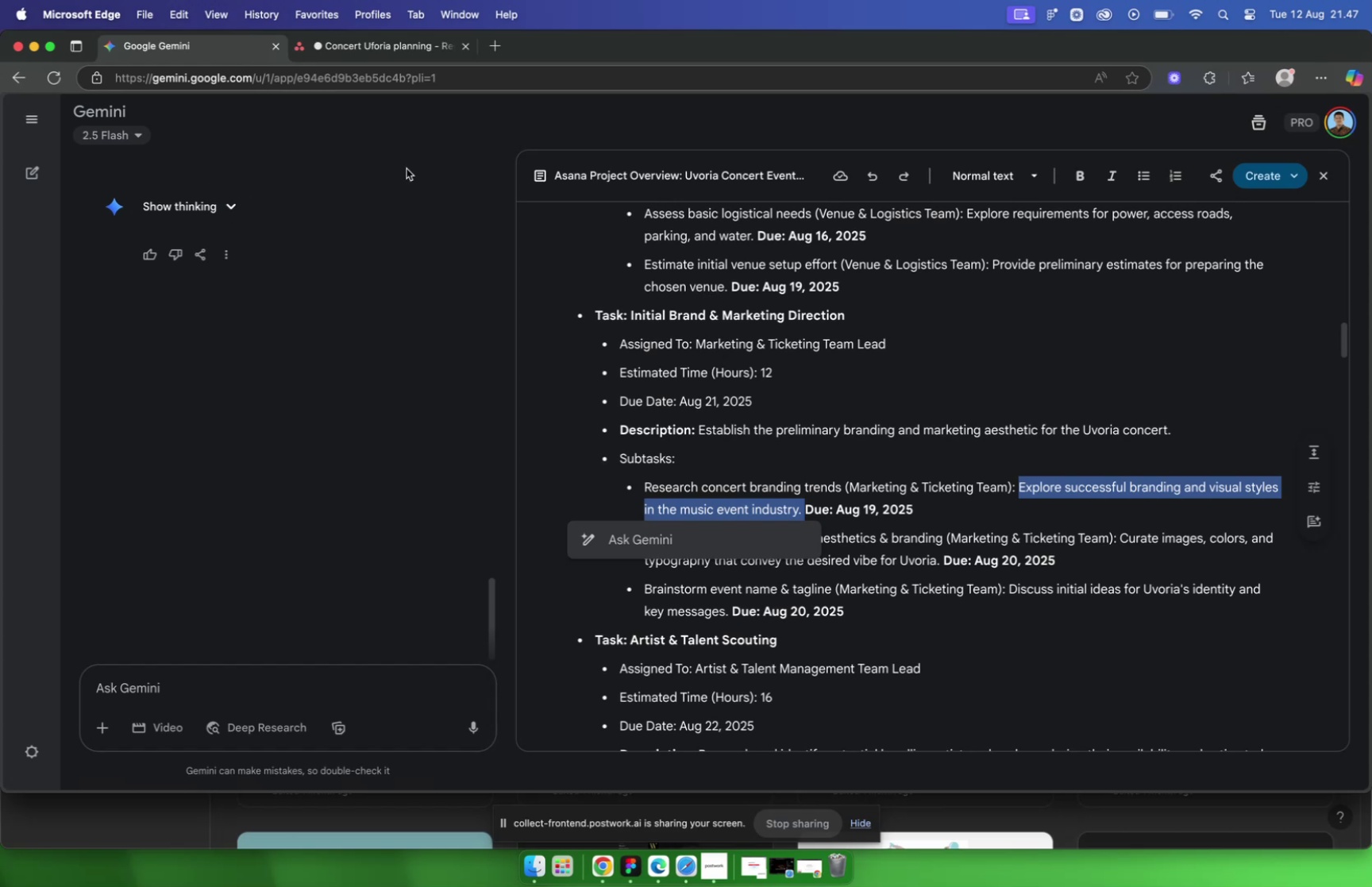 
left_click([349, 44])
 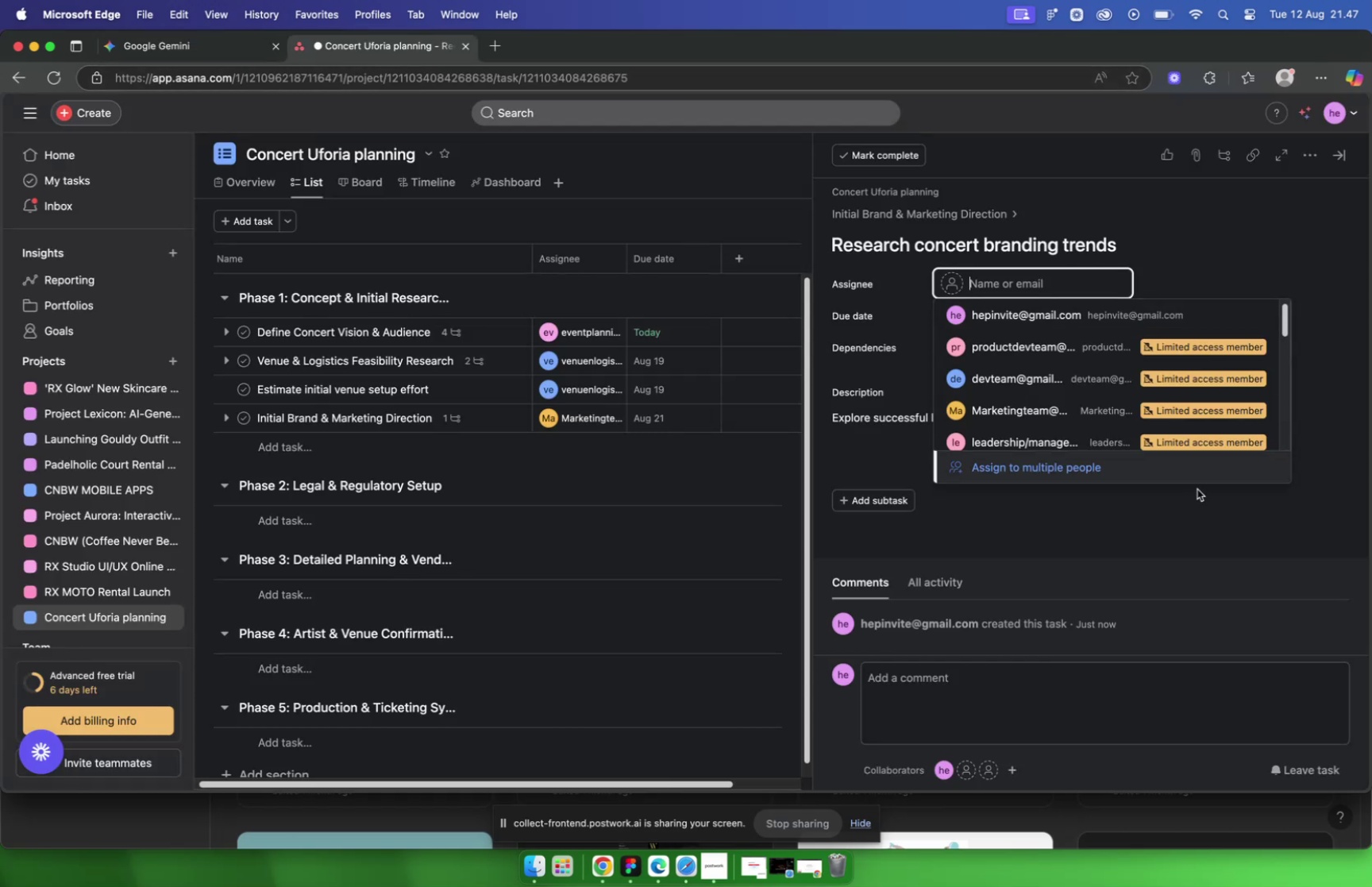 
scroll: coordinate [1024, 345], scroll_direction: down, amount: 10.0
 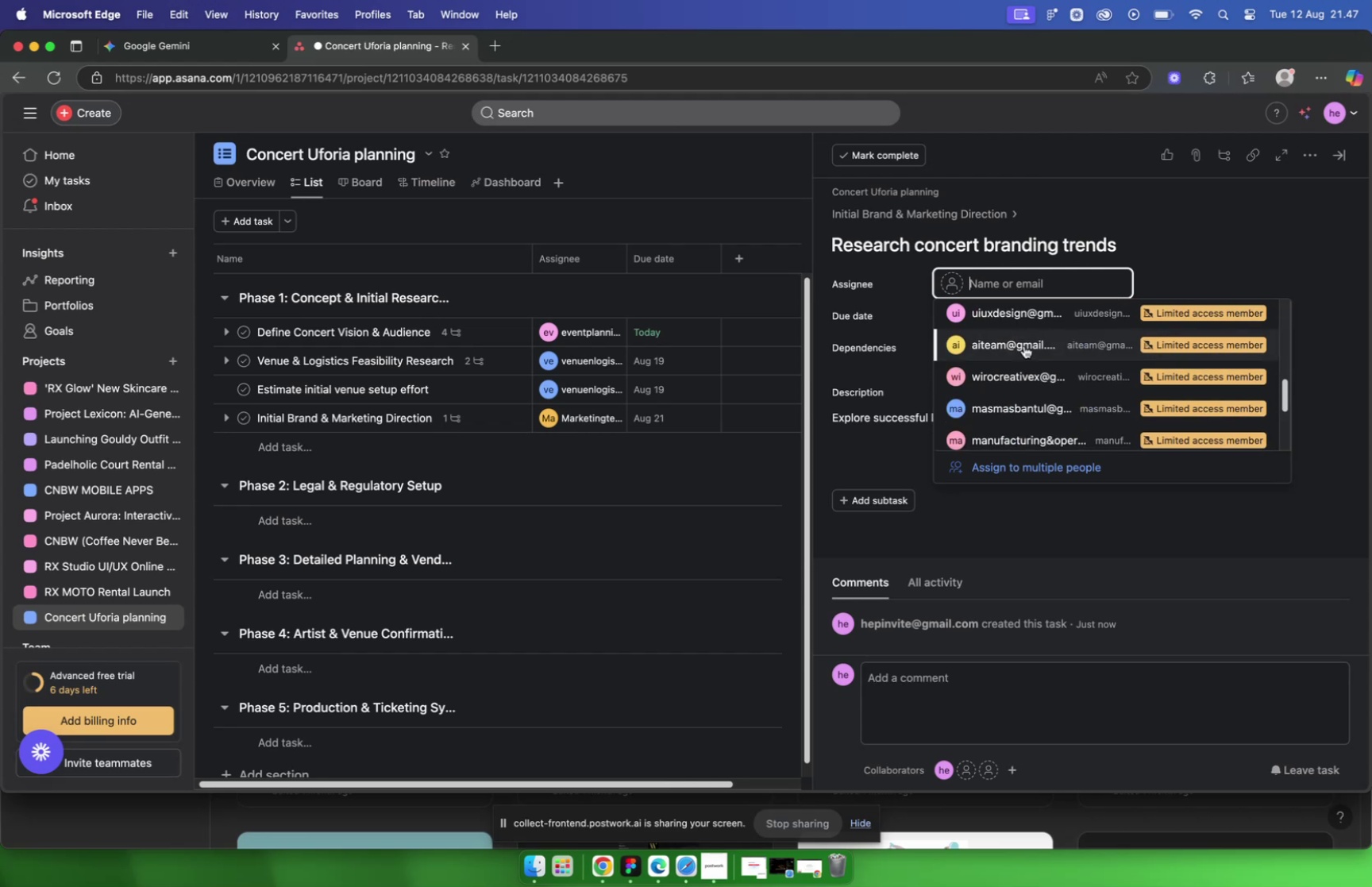 
scroll: coordinate [1024, 347], scroll_direction: up, amount: 23.0
 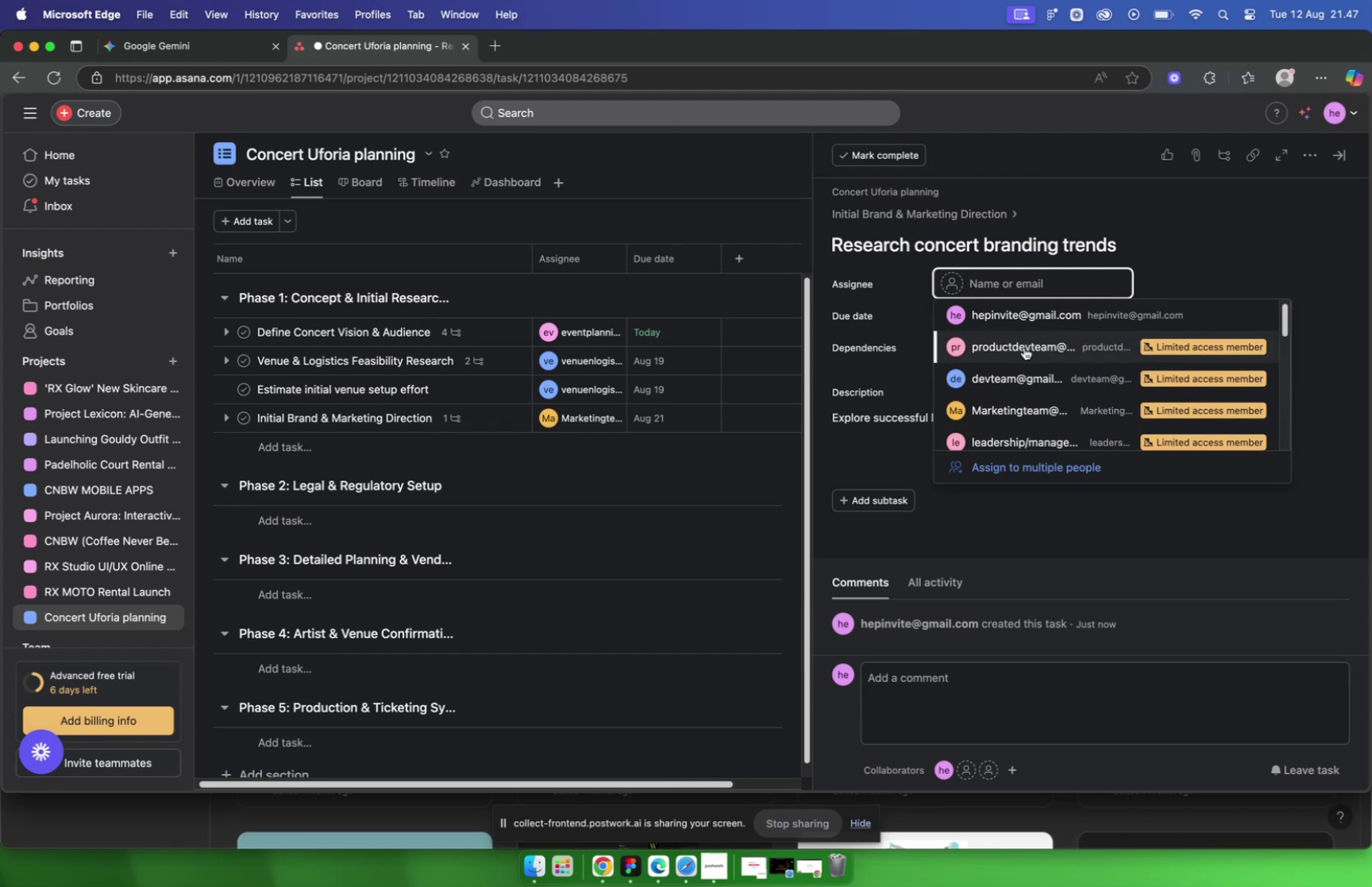 
type(re)
key(Backspace)
key(Backspace)
key(Backspace)
key(Backspace)
 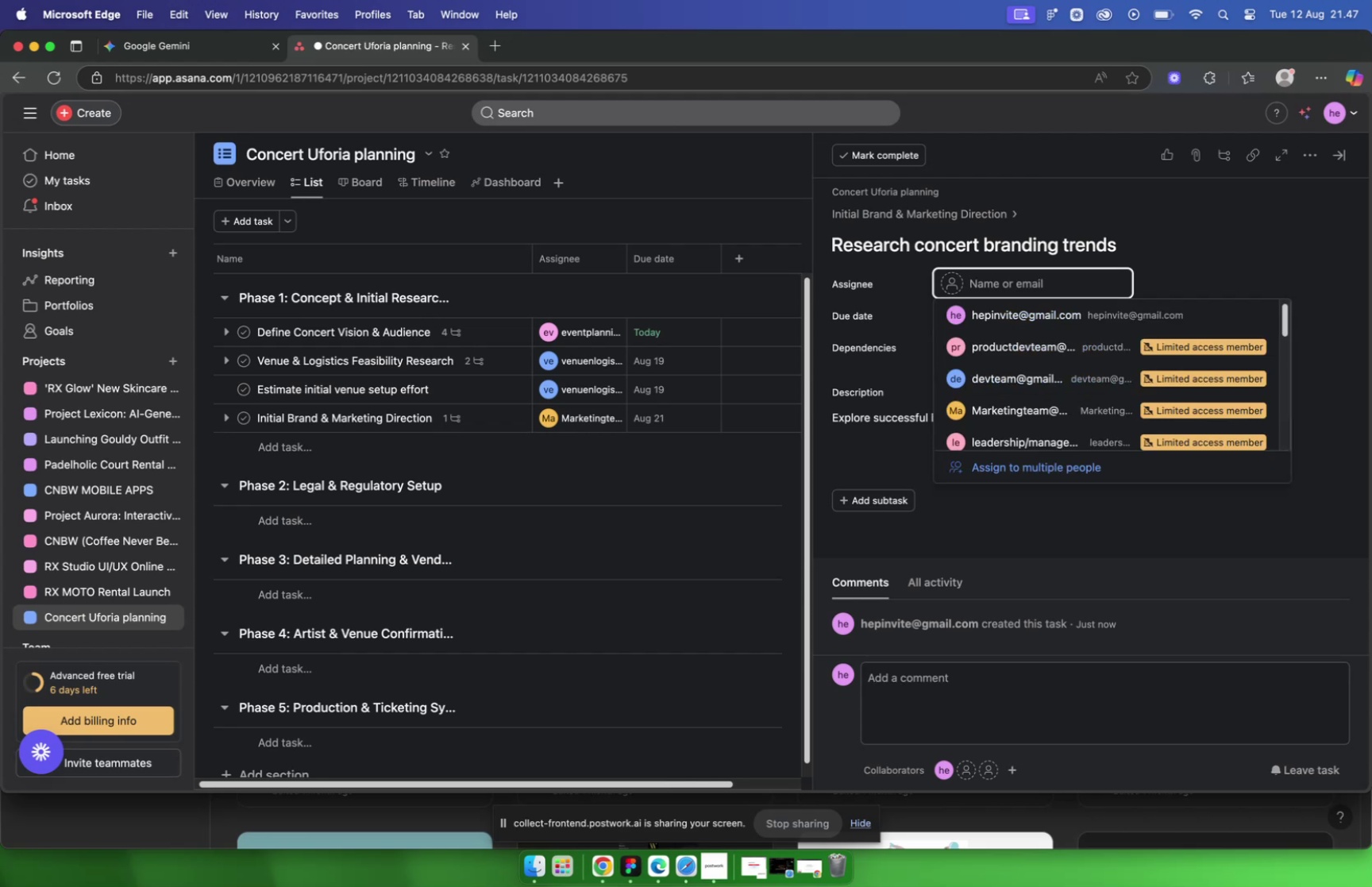 
type(dev)
 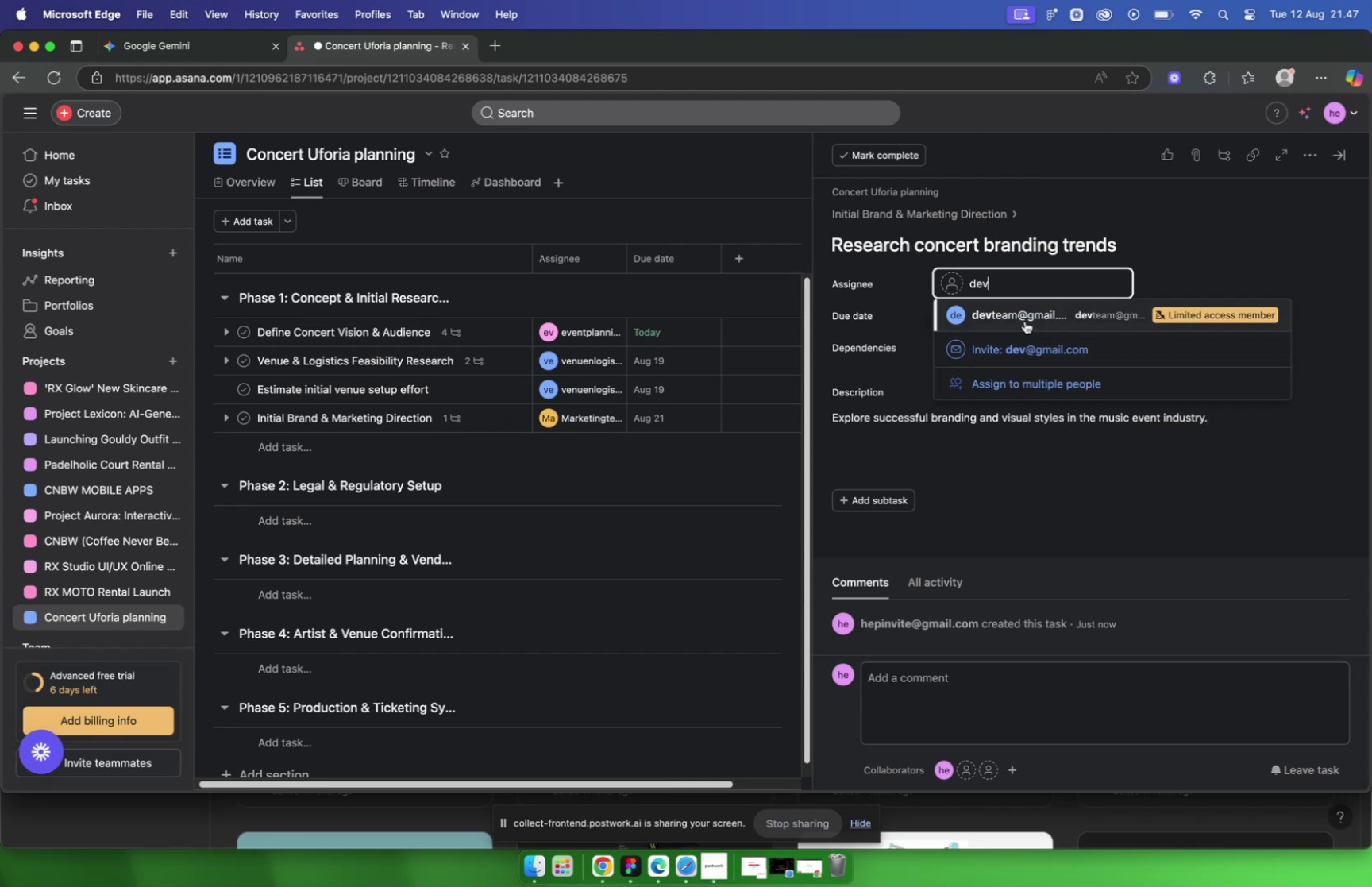 
left_click([1025, 321])
 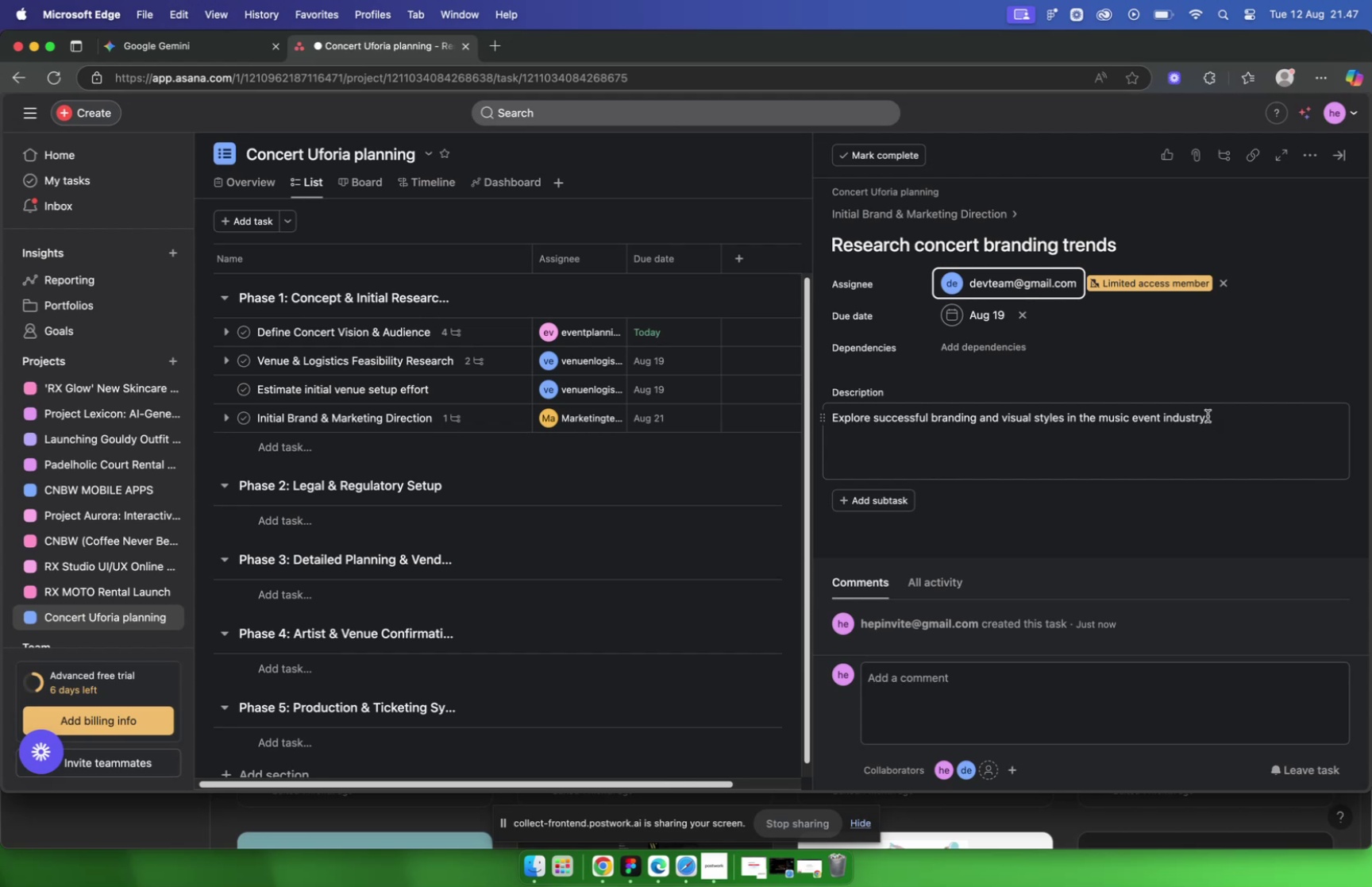 
wait(7.47)
 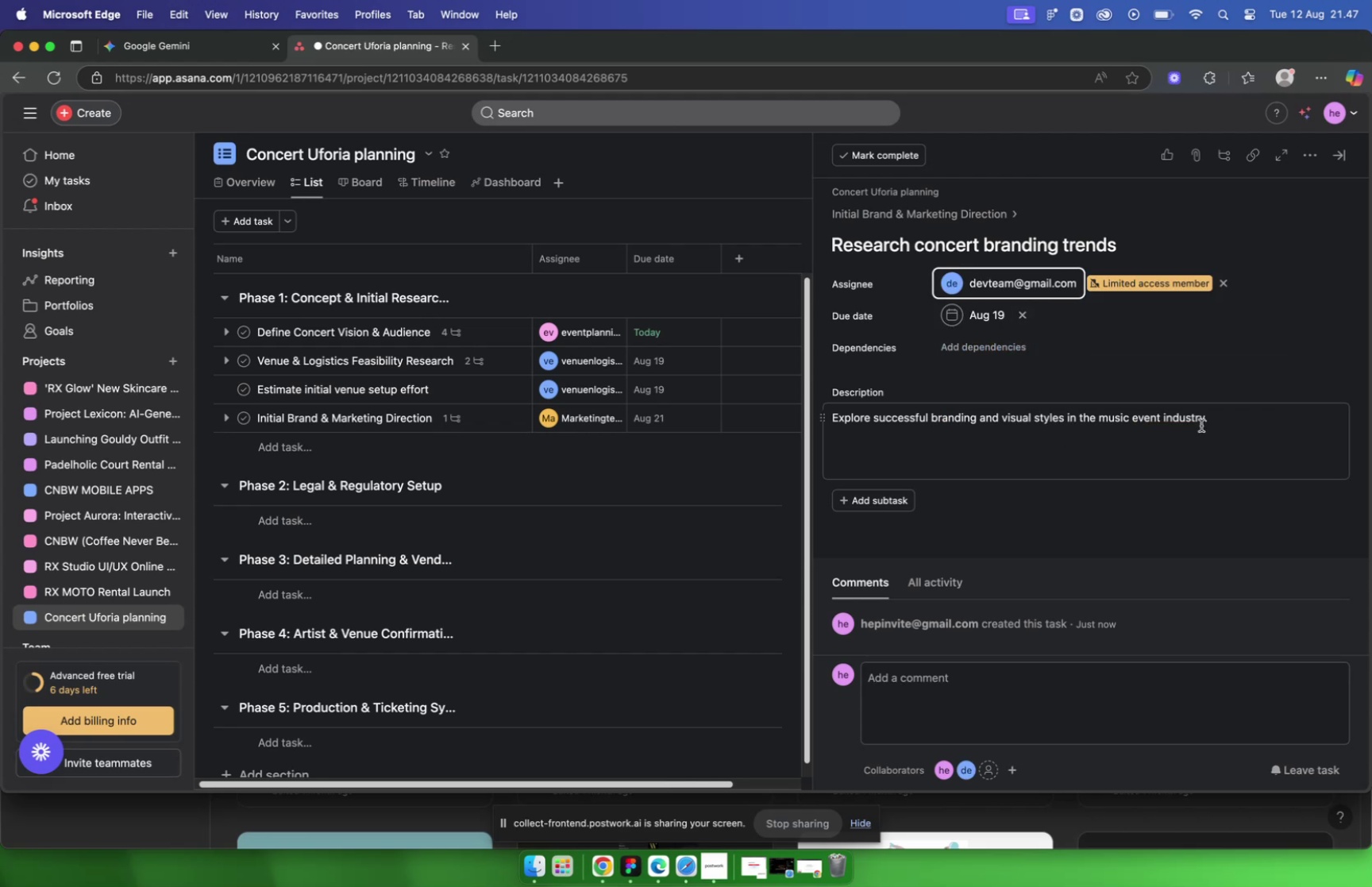 
left_click([1008, 282])
 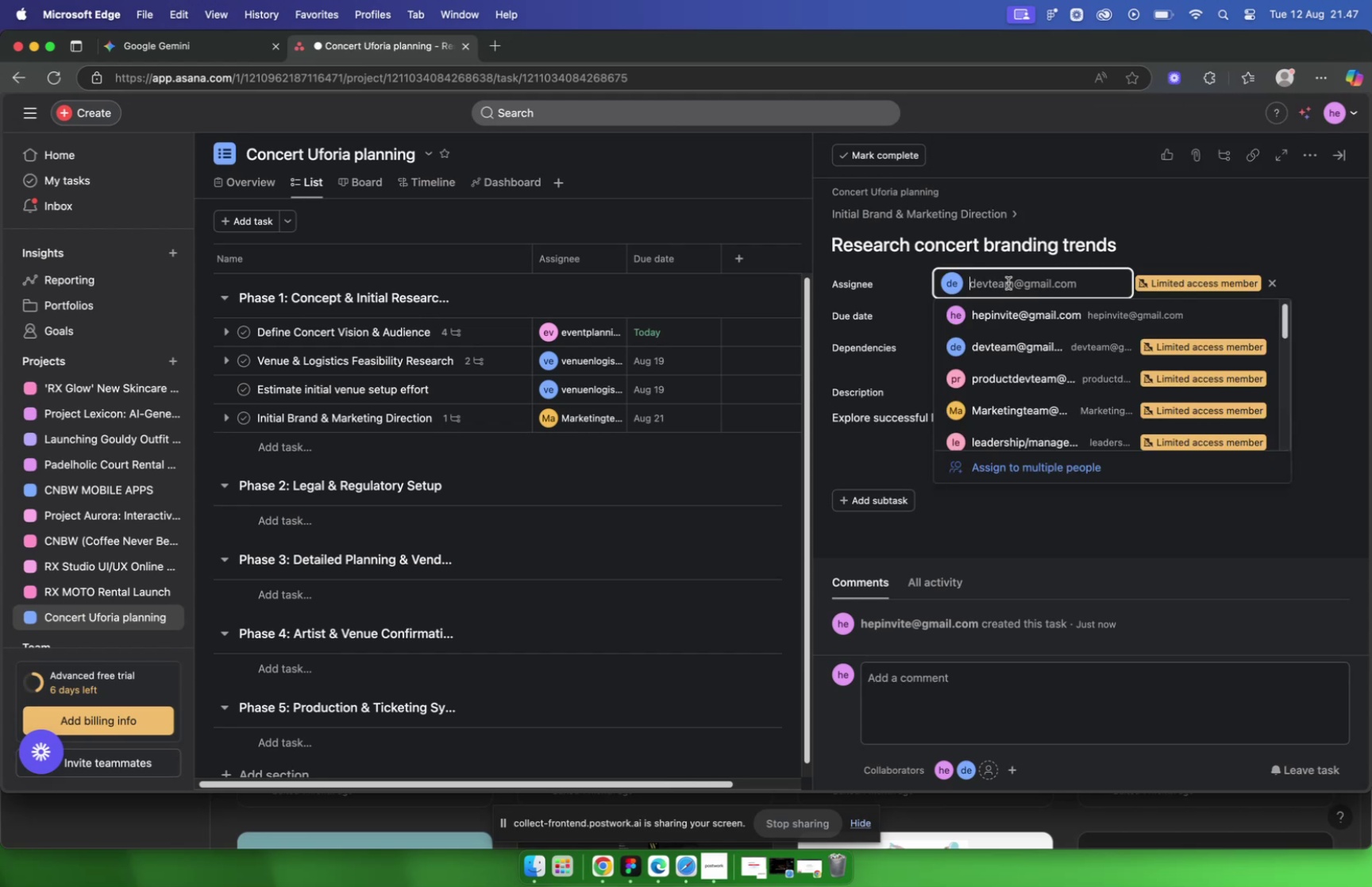 
type(pro)
 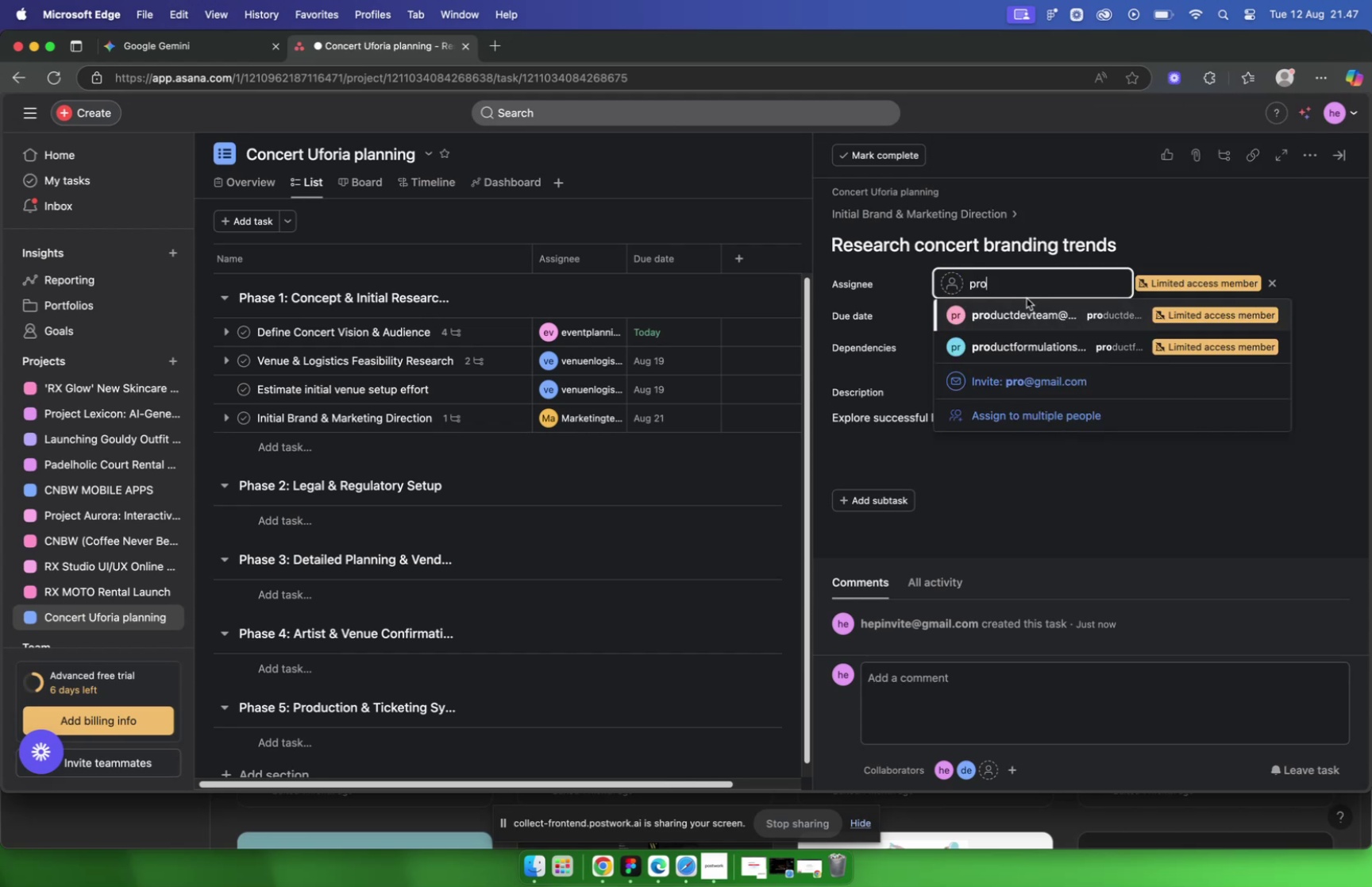 
left_click([1029, 322])
 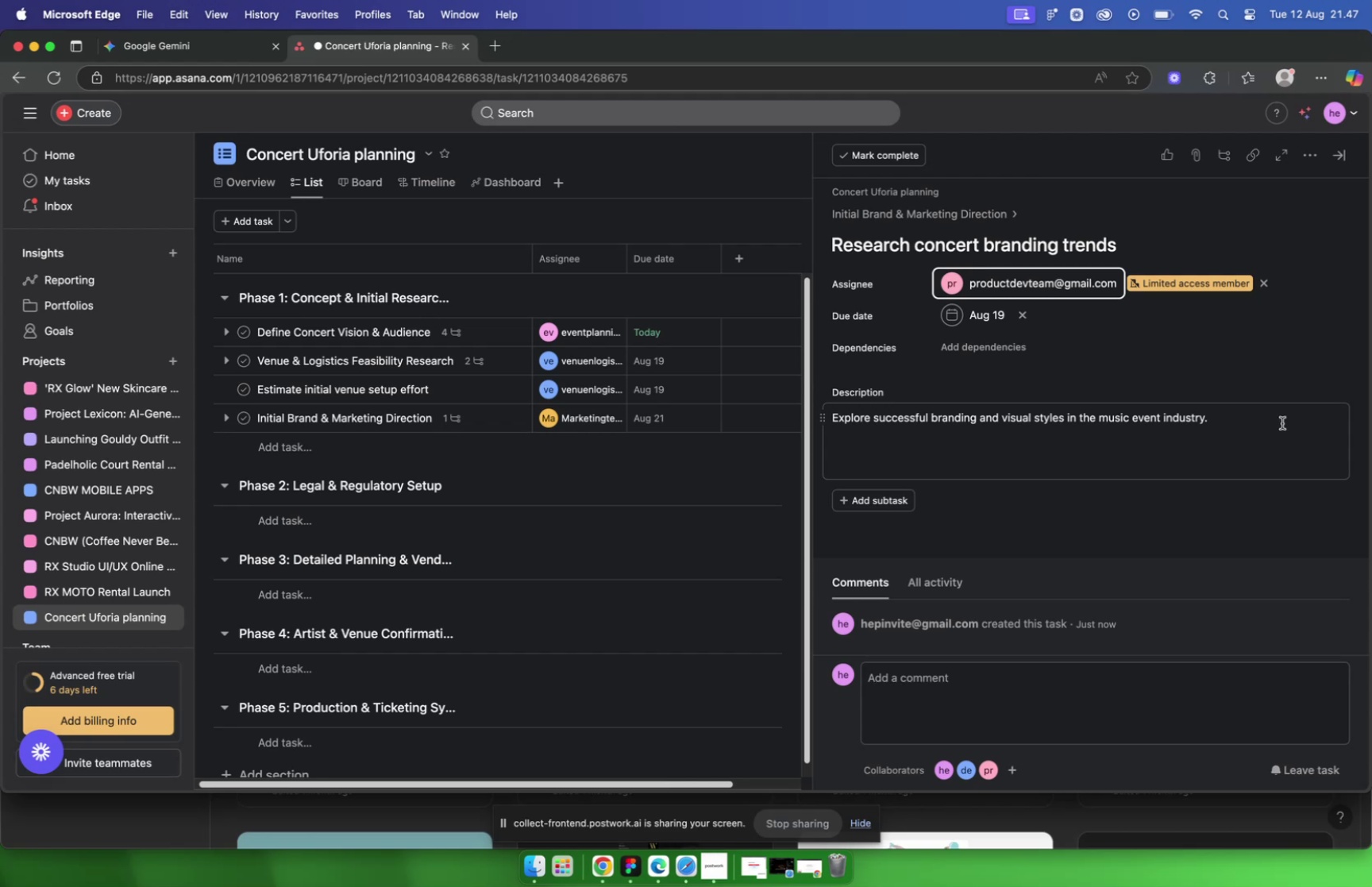 
wait(10.22)
 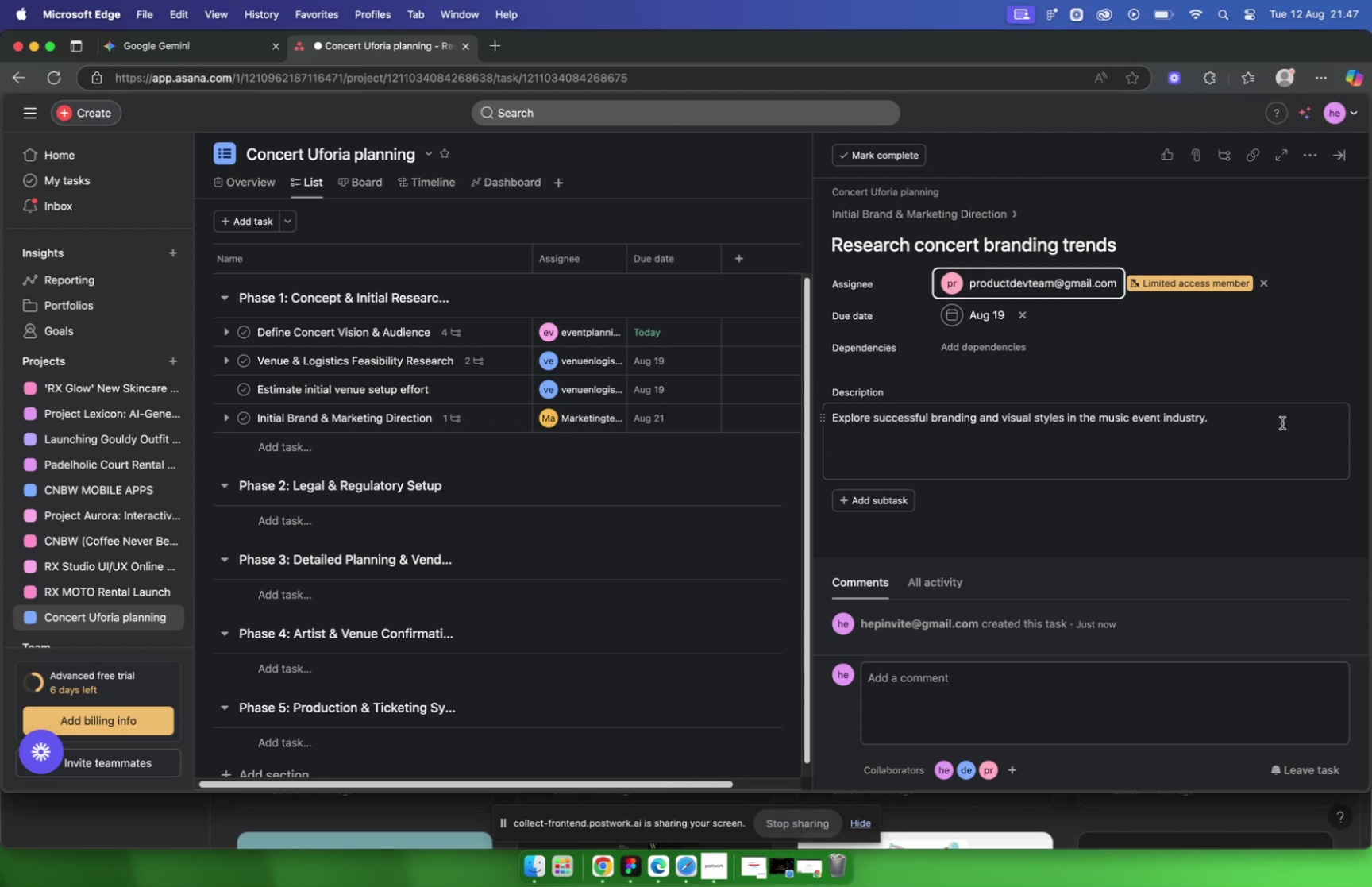 
left_click([901, 212])
 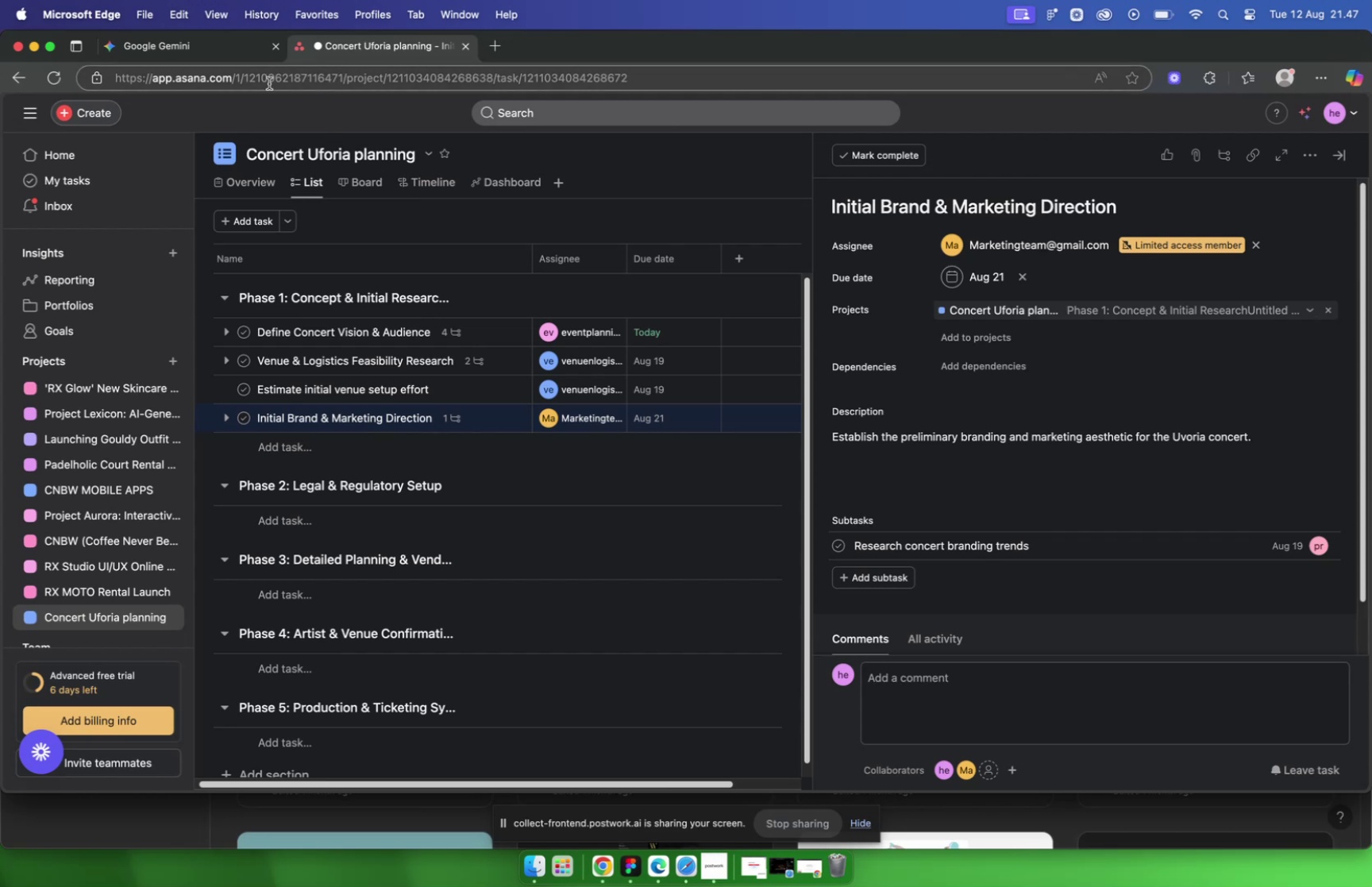 
left_click([232, 52])
 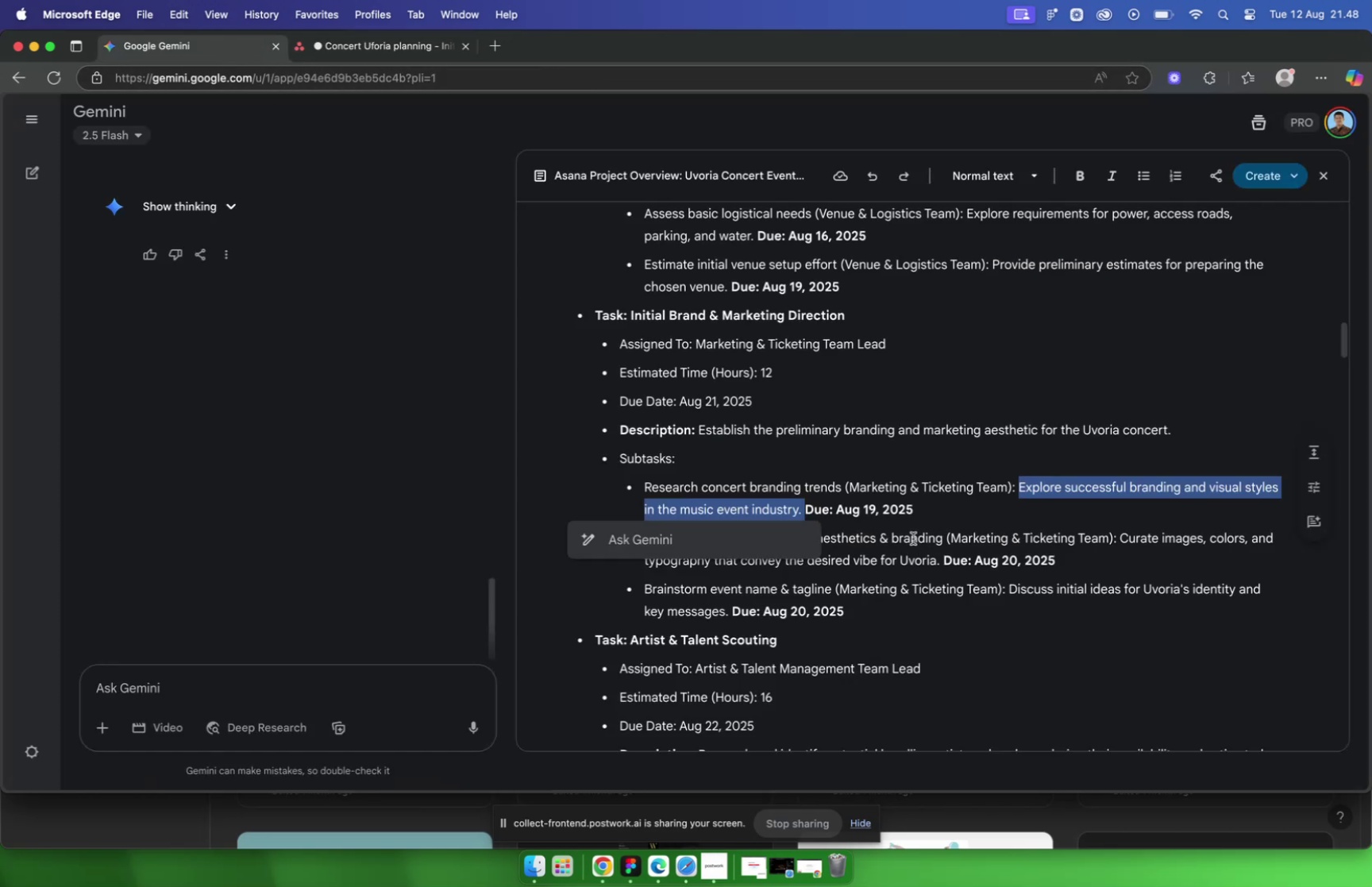 
left_click([913, 538])
 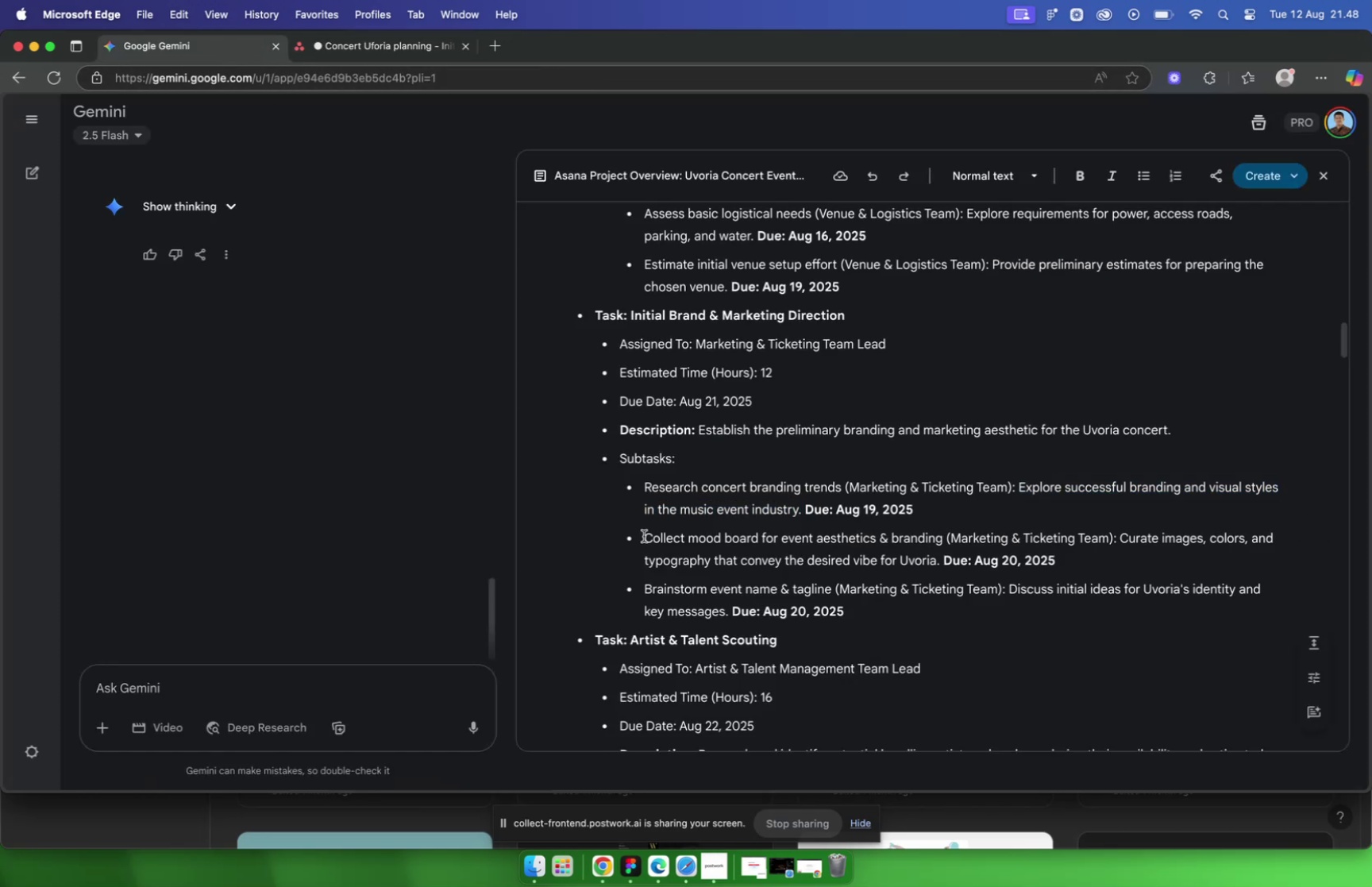 
left_click_drag(start_coordinate=[644, 534], to_coordinate=[945, 535])
 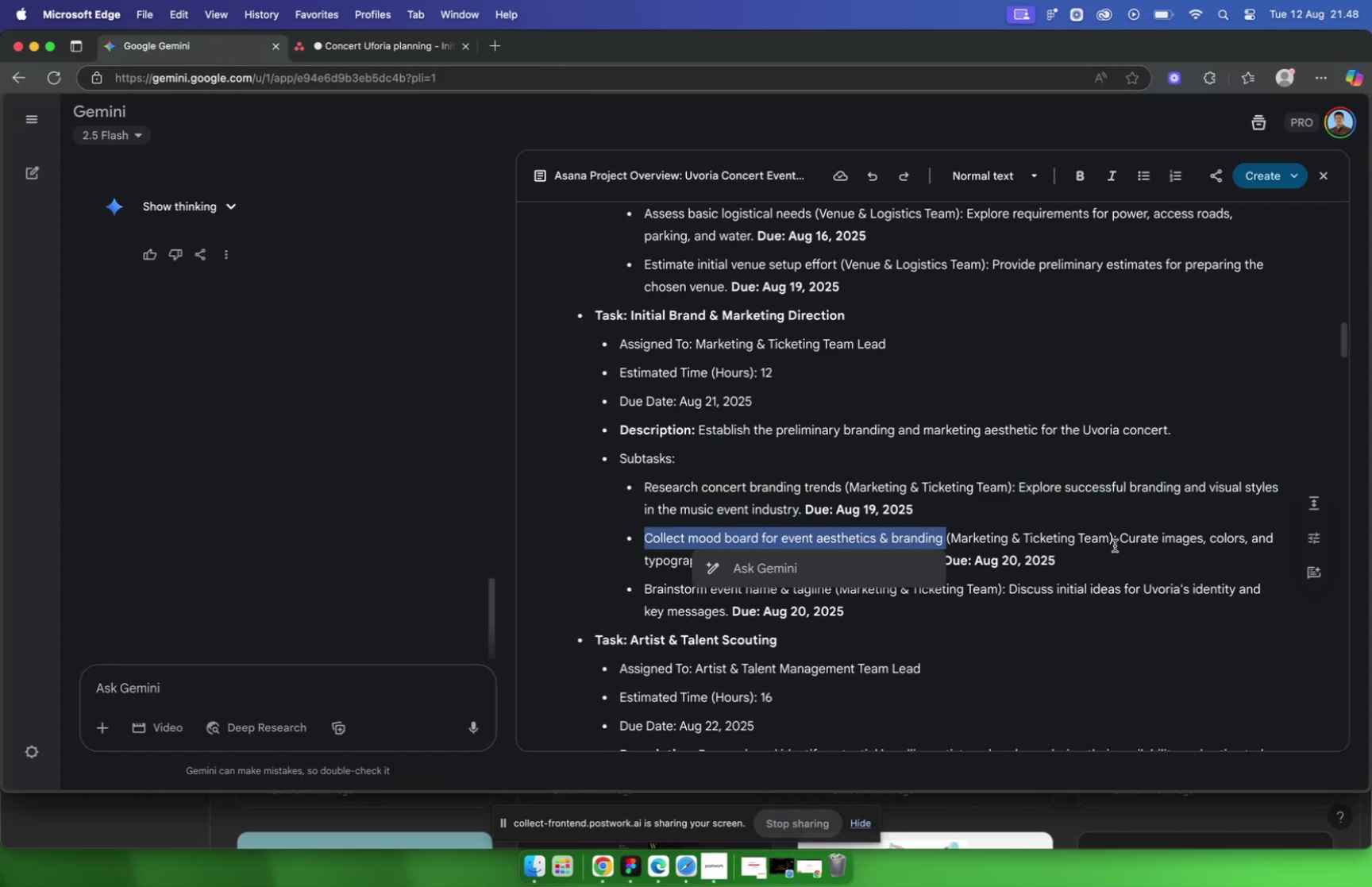 
key(Meta+C)
 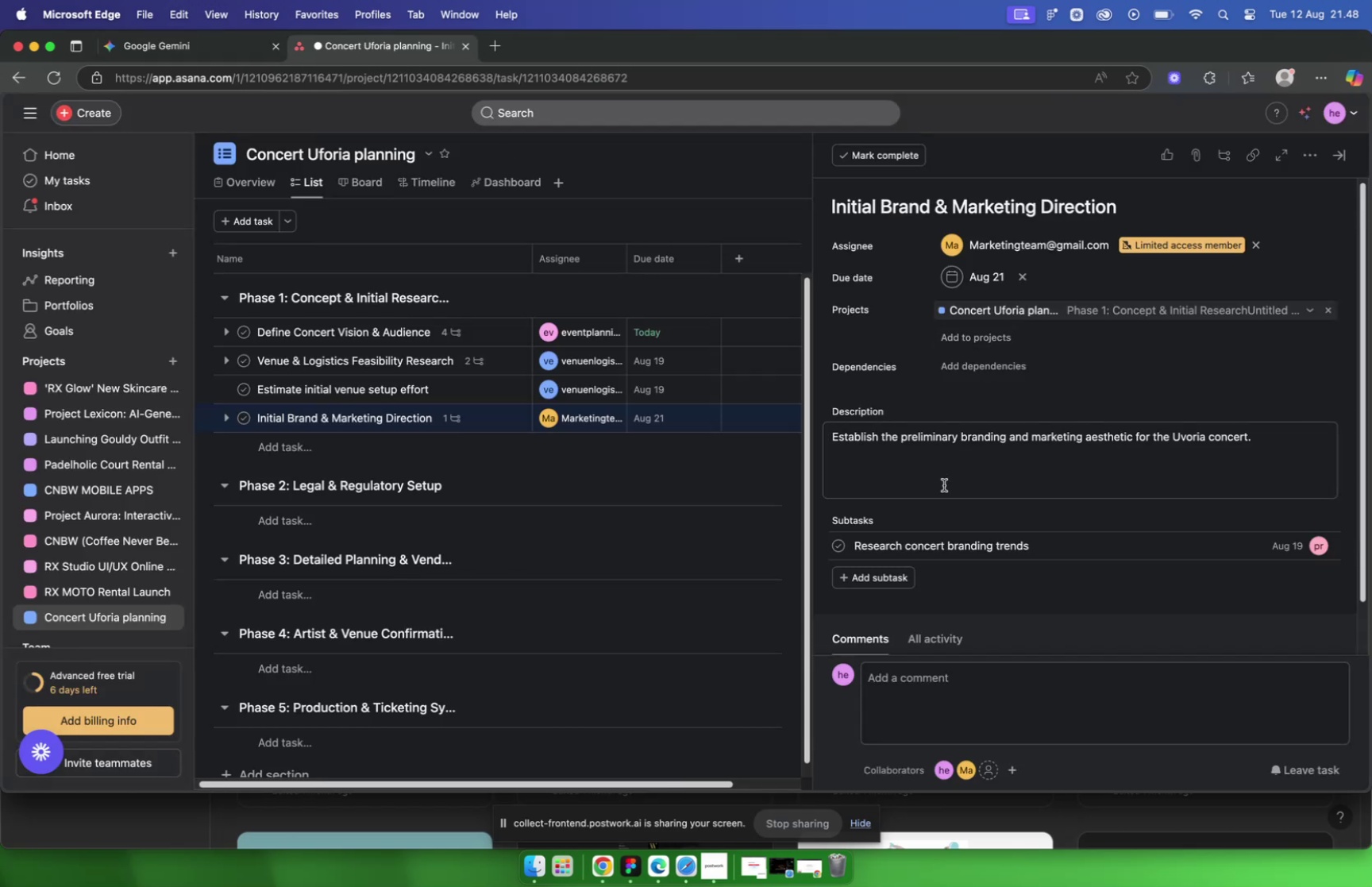 
left_click([904, 573])
 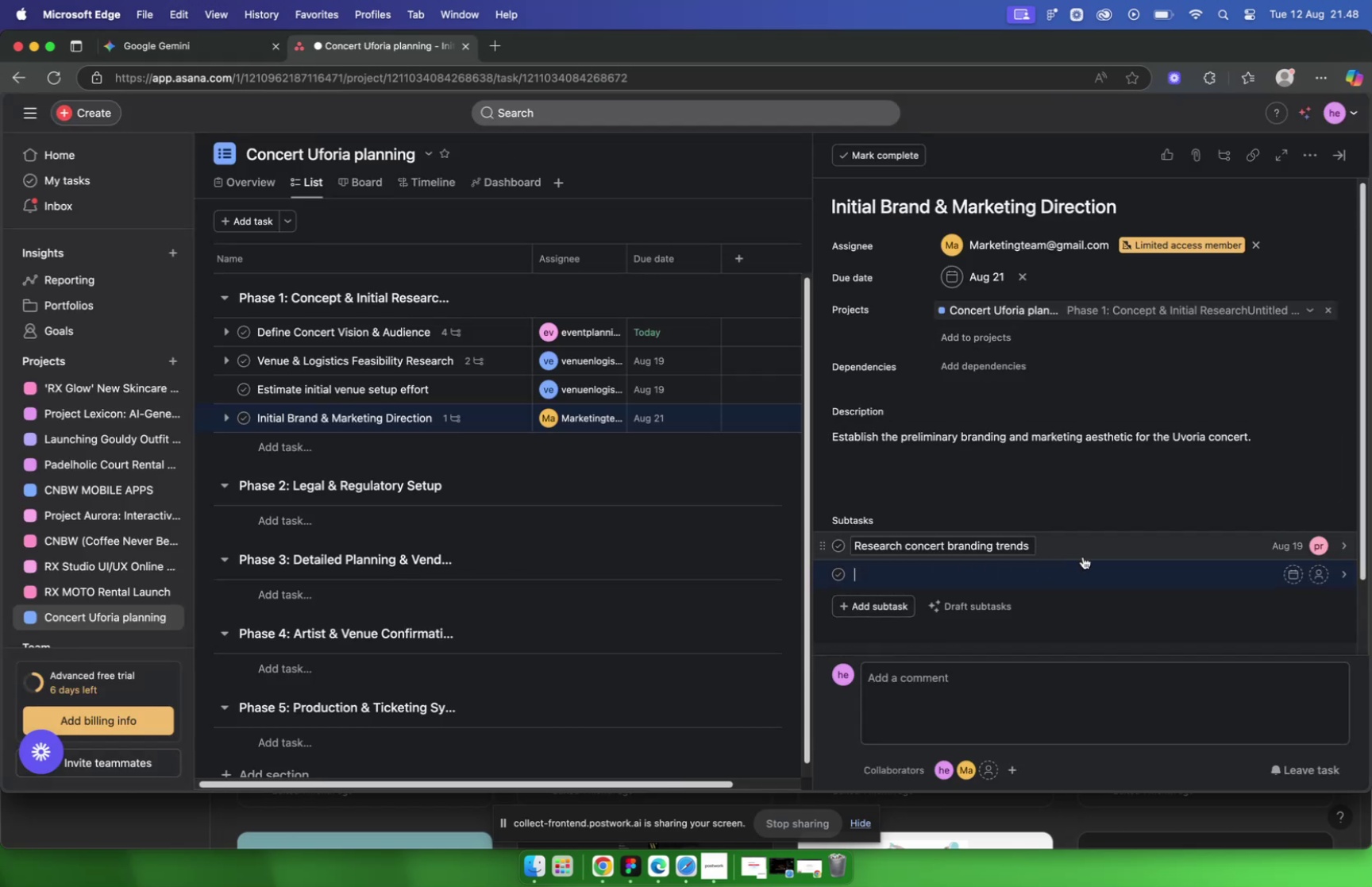 
key(Meta+V)
 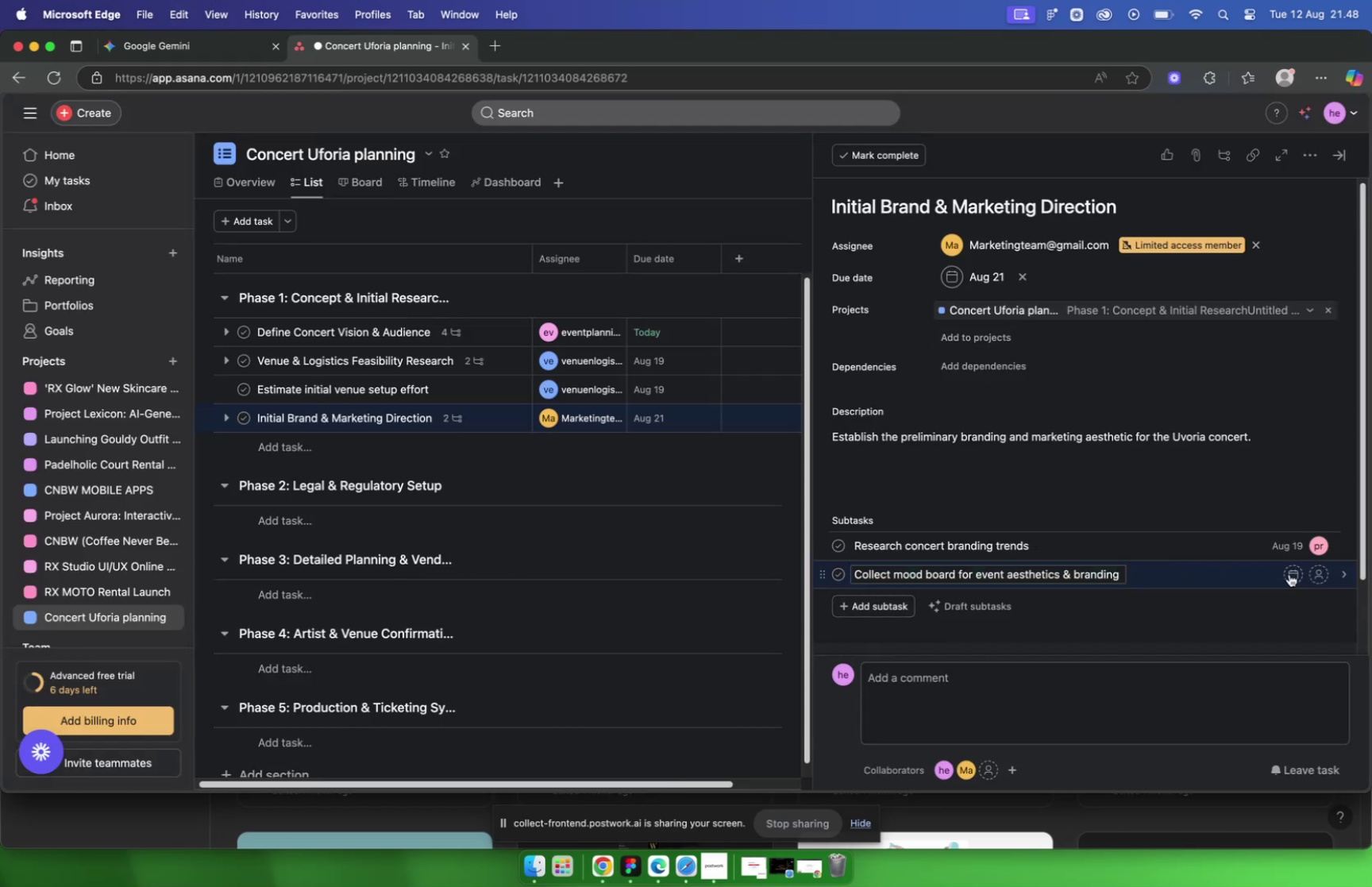 
left_click([1290, 574])
 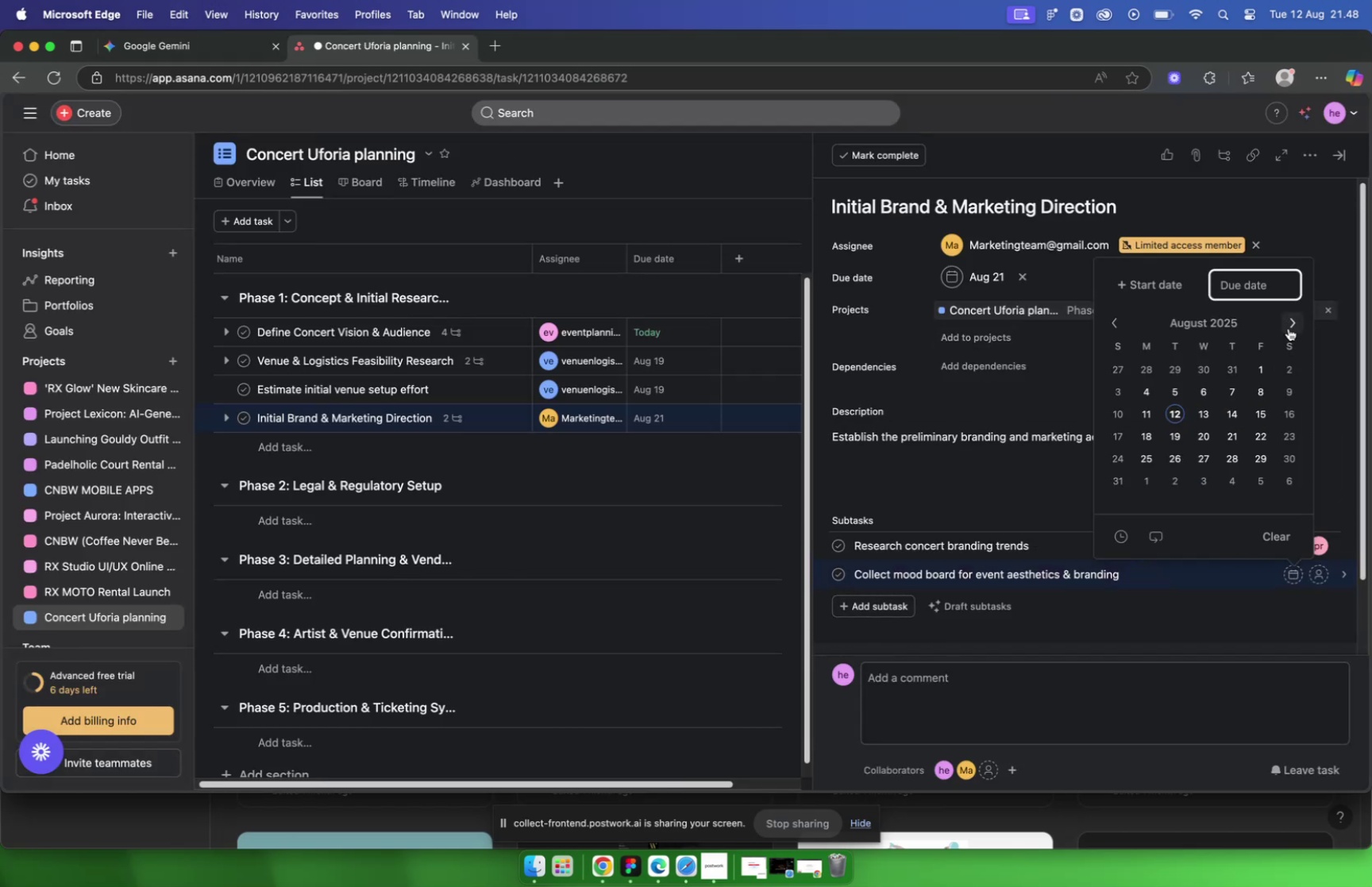 
left_click([1289, 327])
 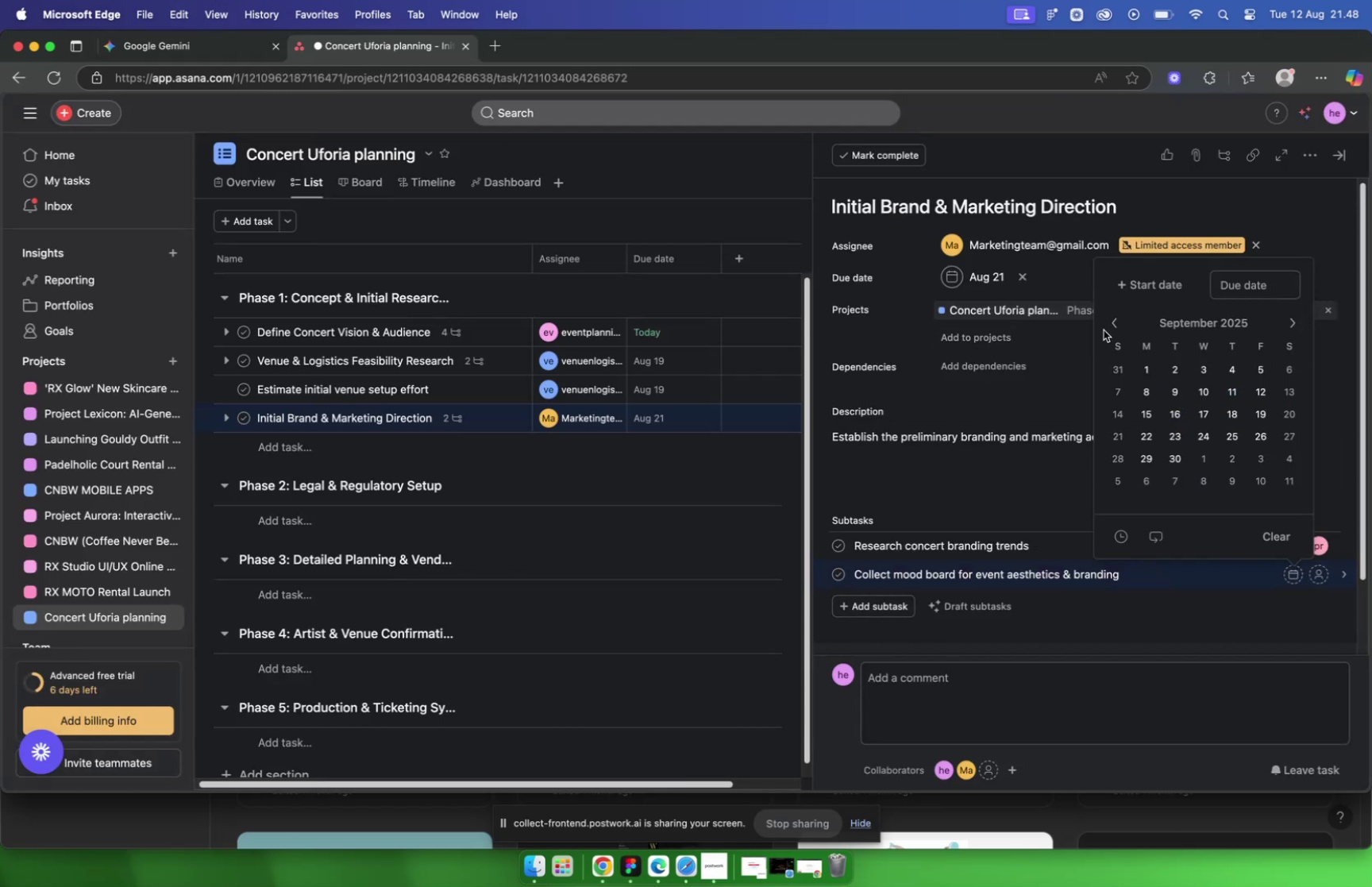 
left_click([1112, 322])
 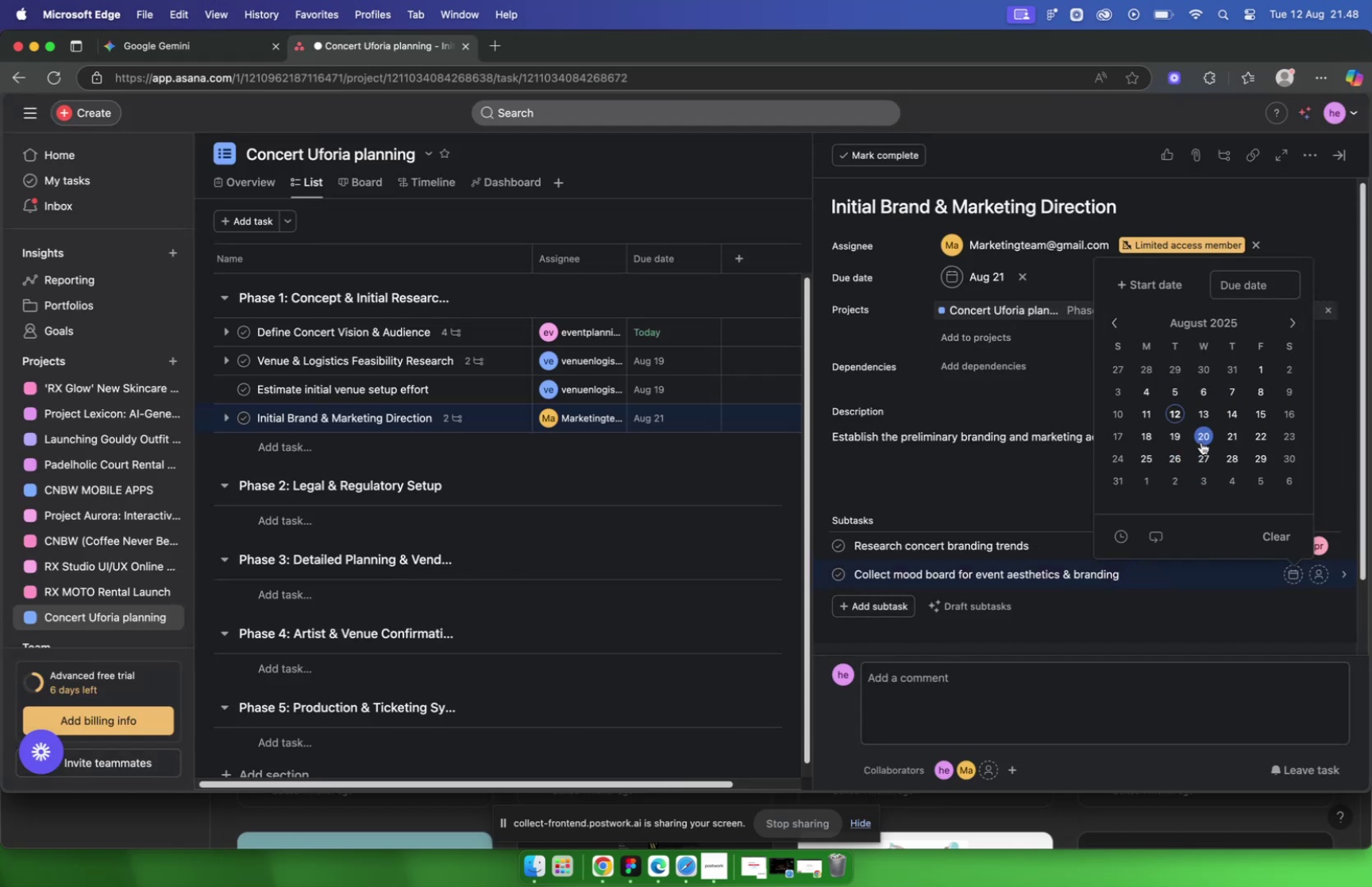 
left_click([1201, 440])
 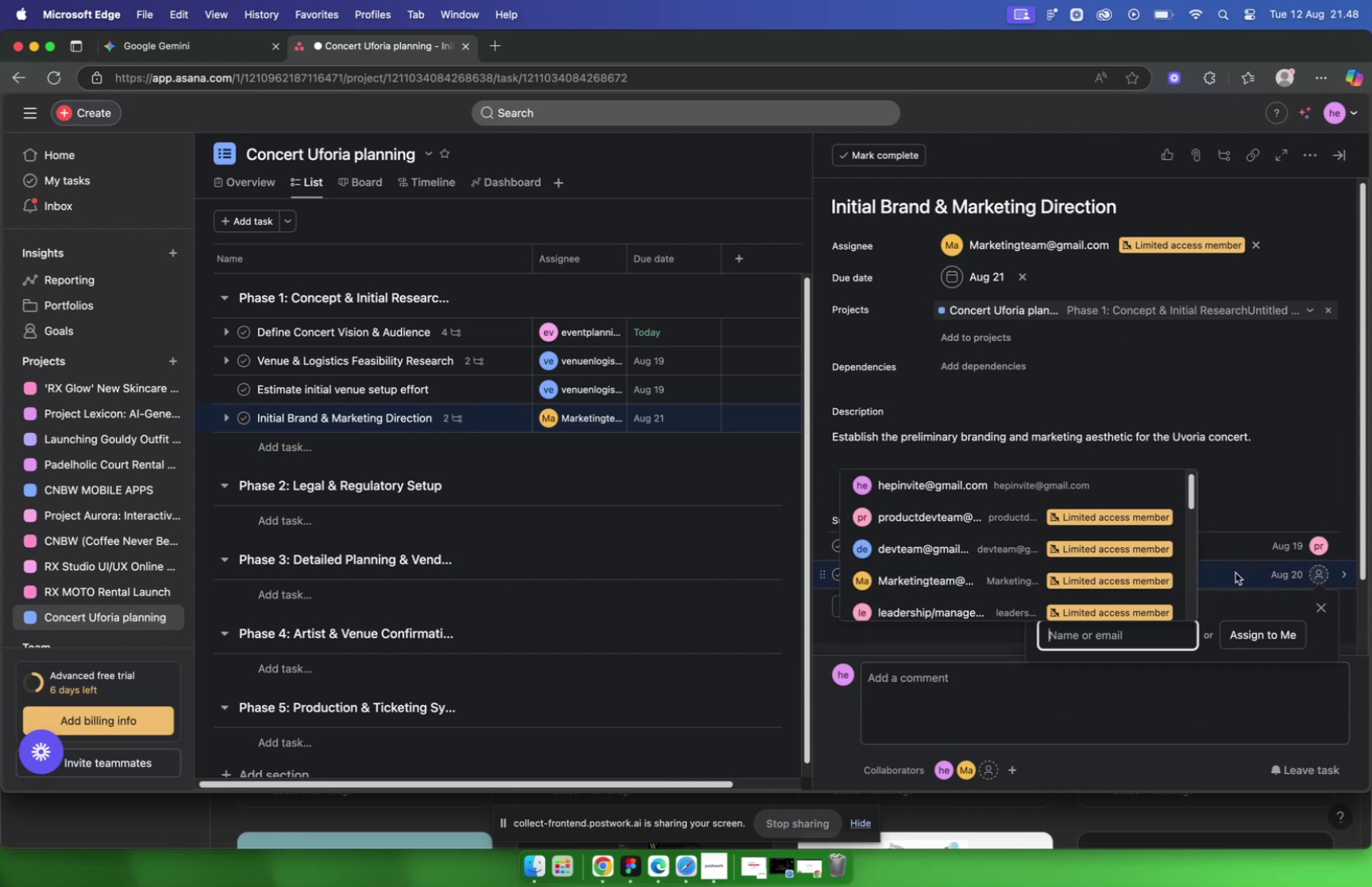 
type(bra)
 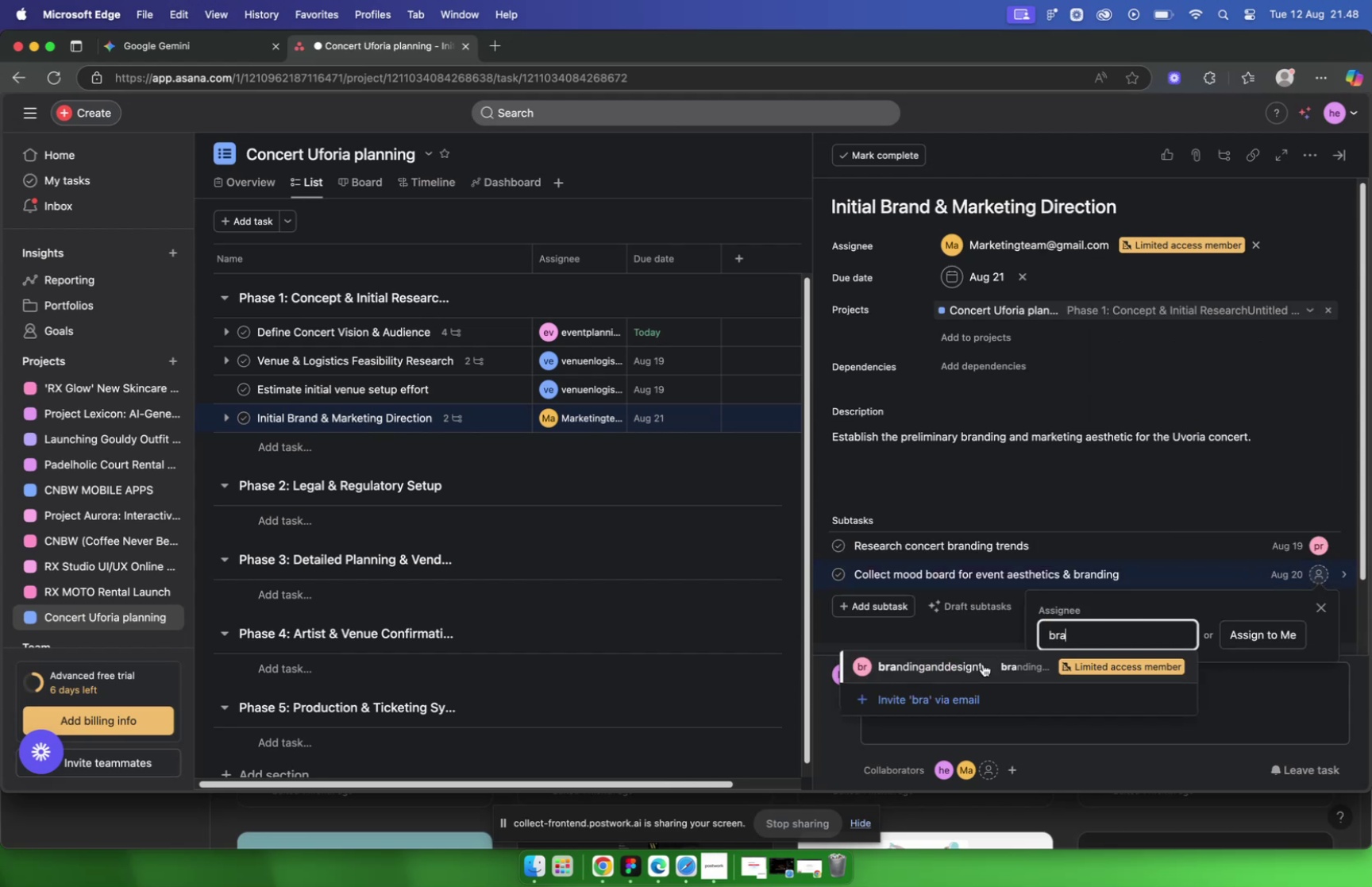 
left_click([1049, 577])
 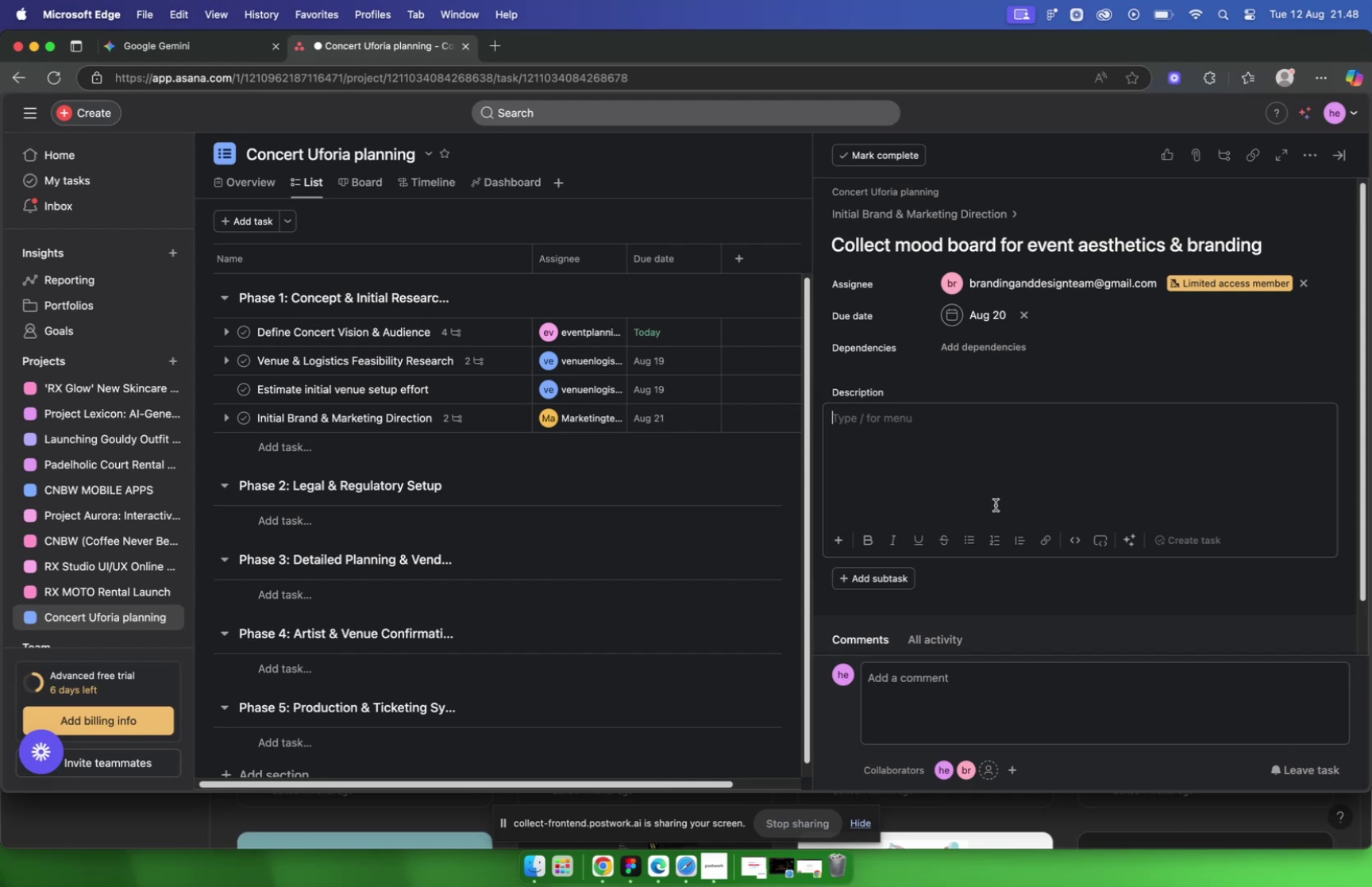 
left_click([188, 51])
 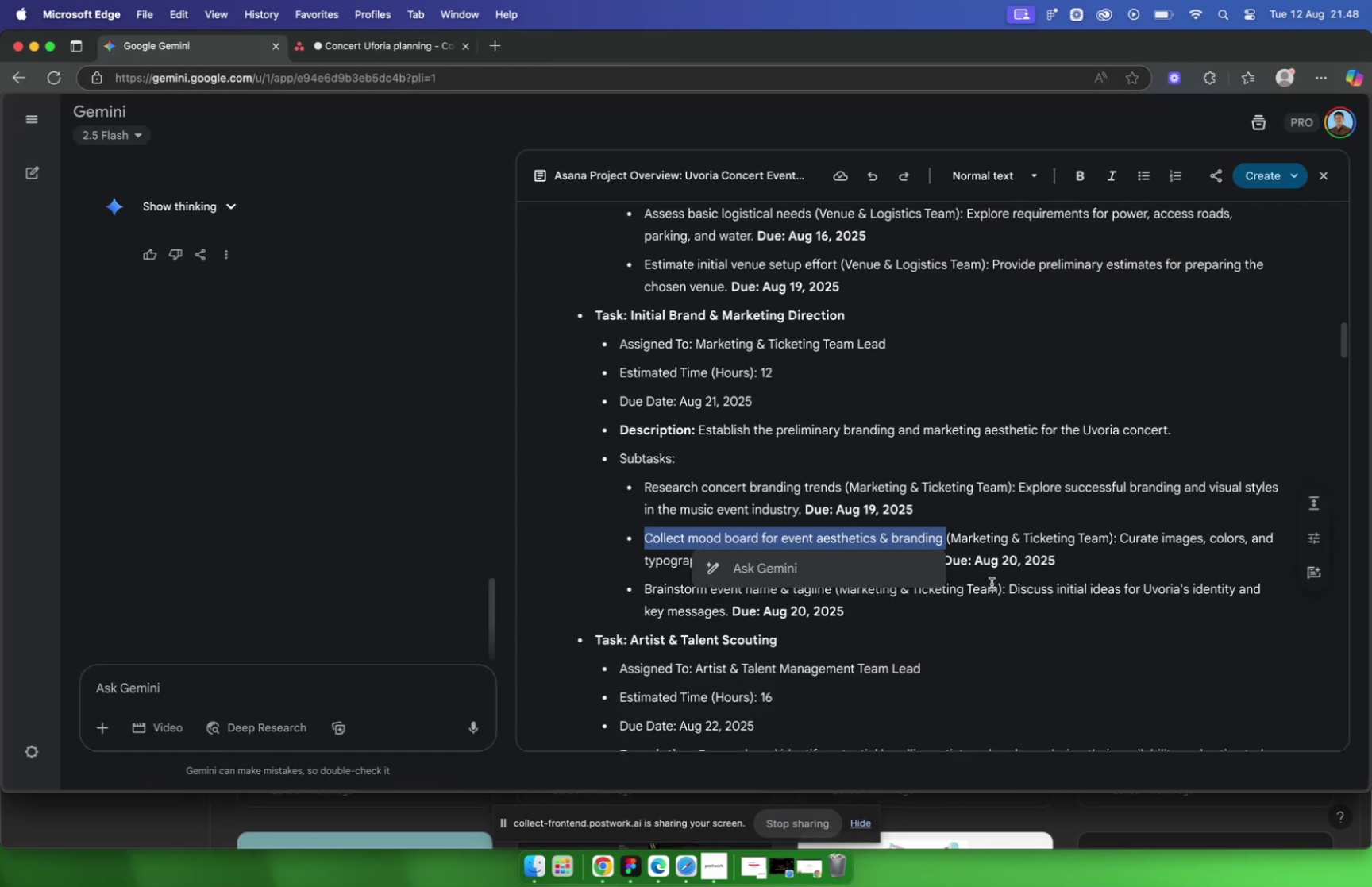 
left_click([1080, 543])
 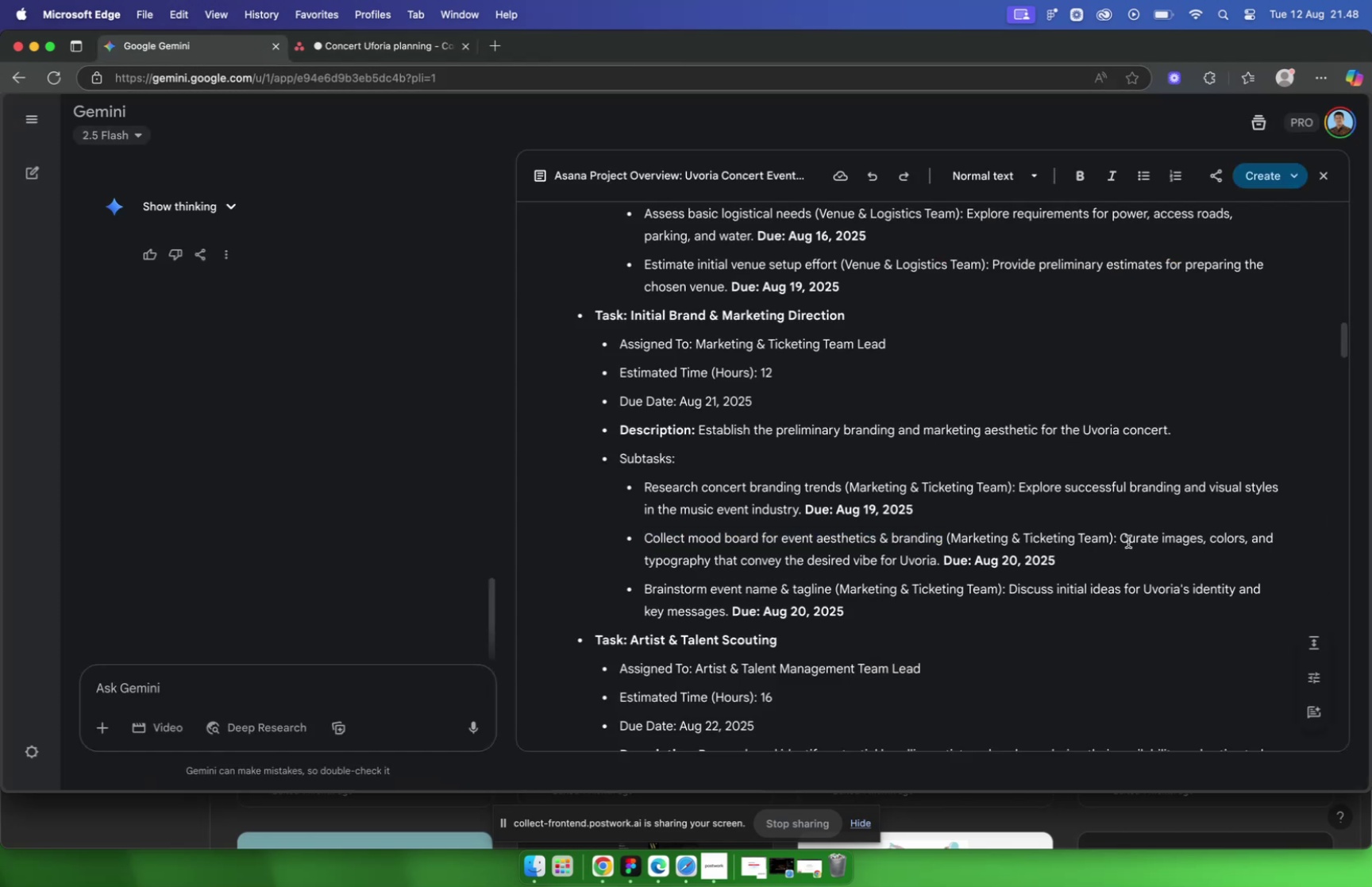 
left_click_drag(start_coordinate=[1121, 537], to_coordinate=[934, 571])
 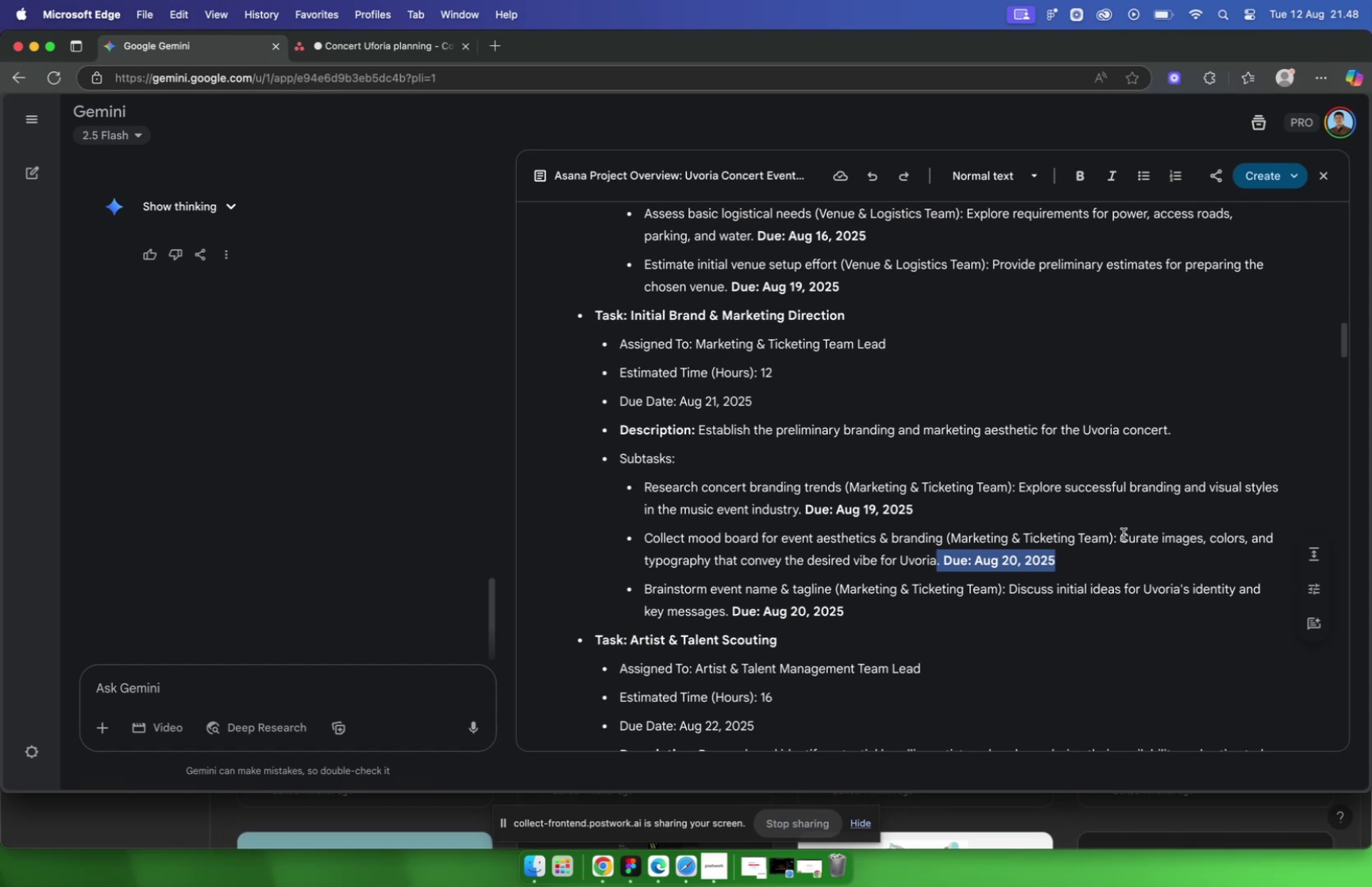 
left_click_drag(start_coordinate=[1123, 534], to_coordinate=[935, 555])
 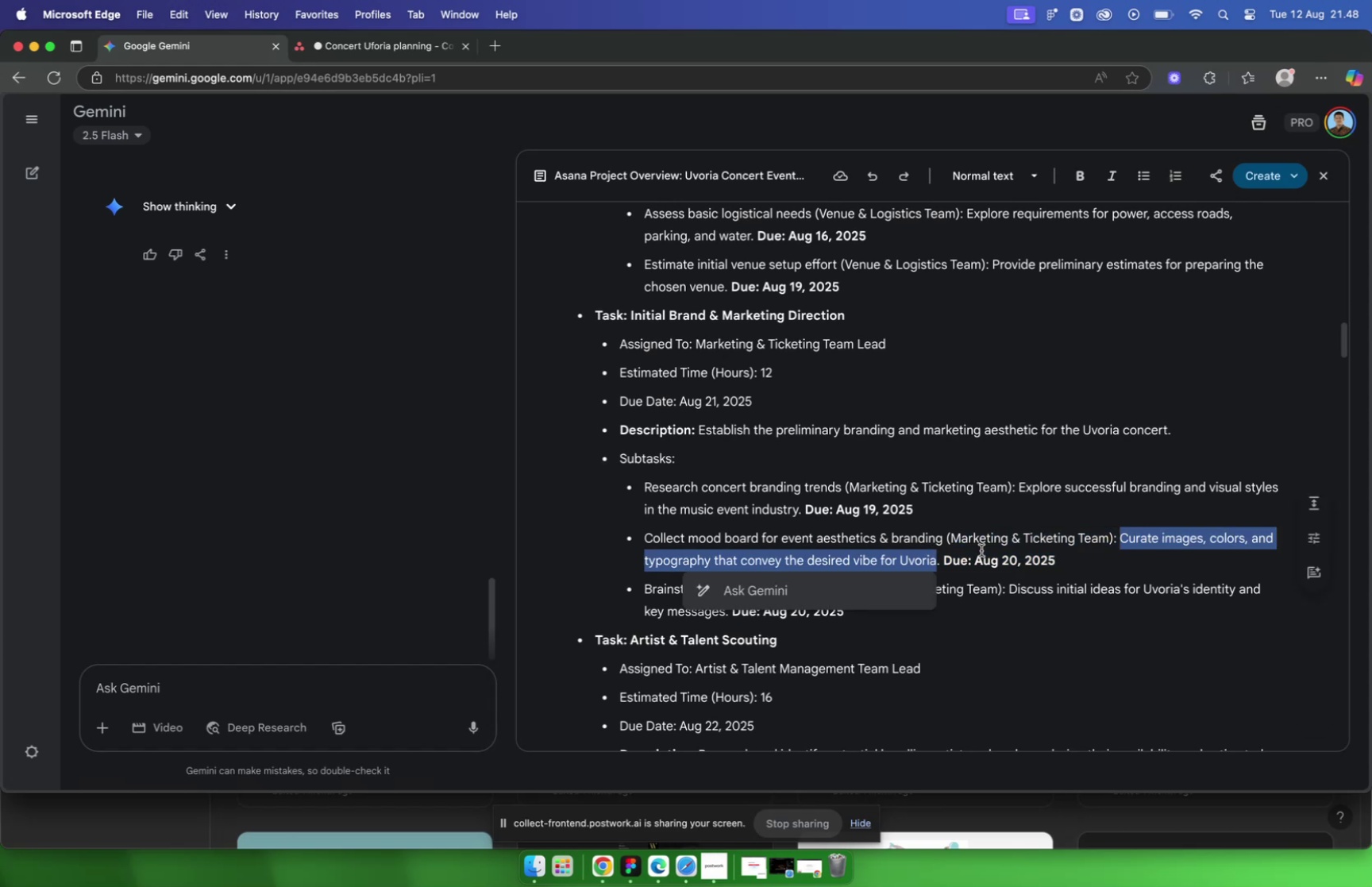 
key(Meta+C)
 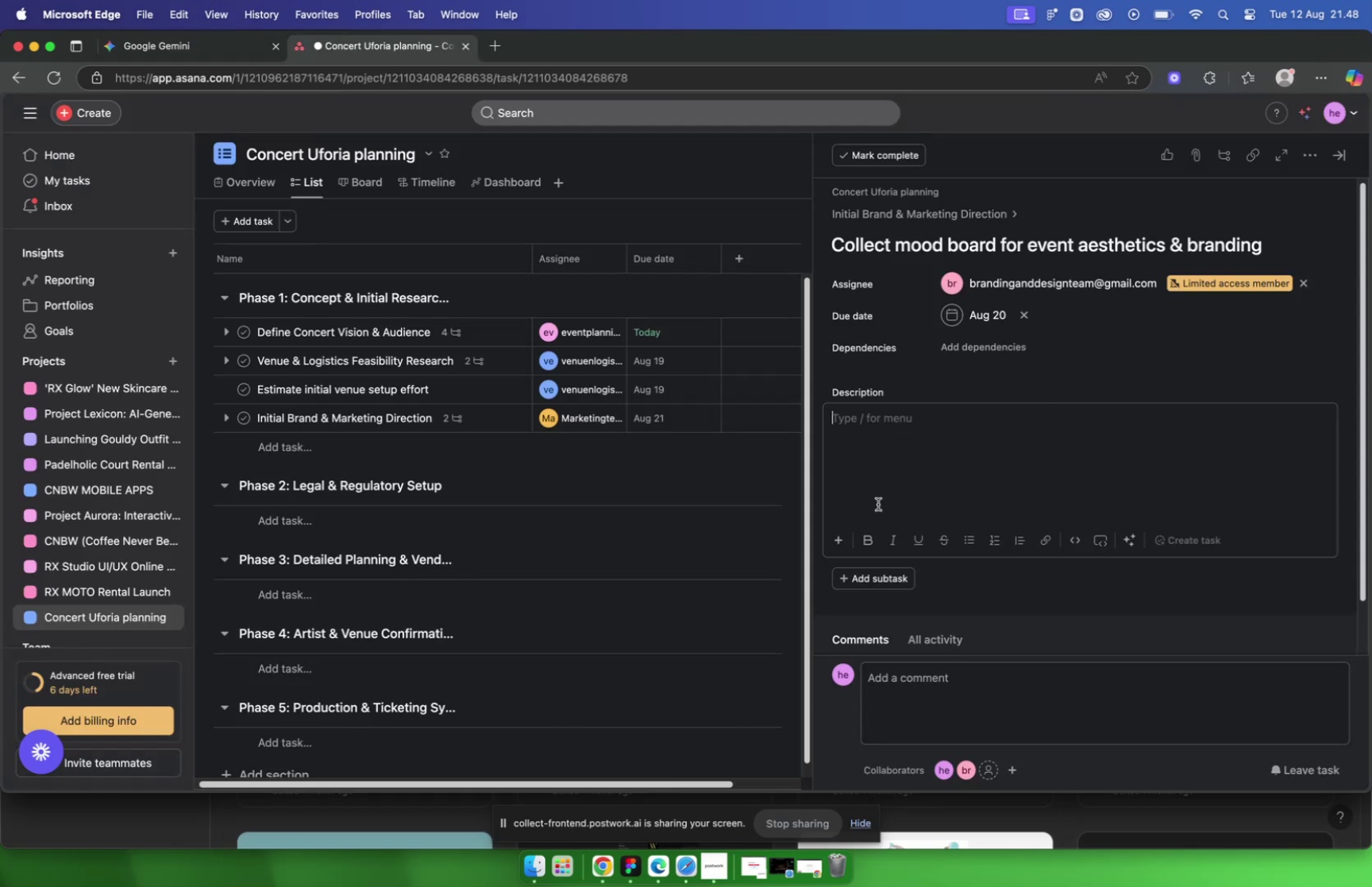 
key(Meta+V)
 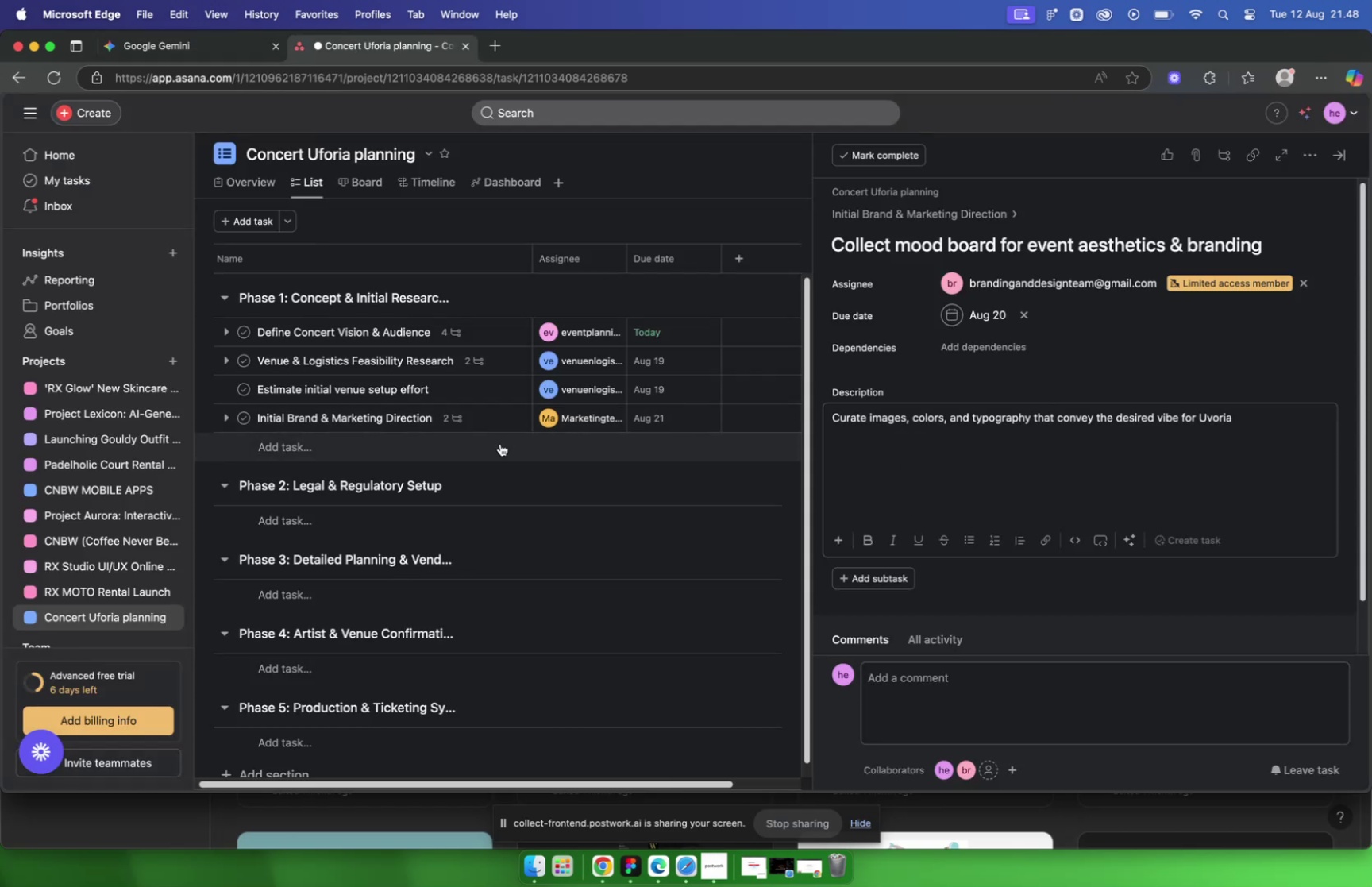 
left_click([499, 442])
 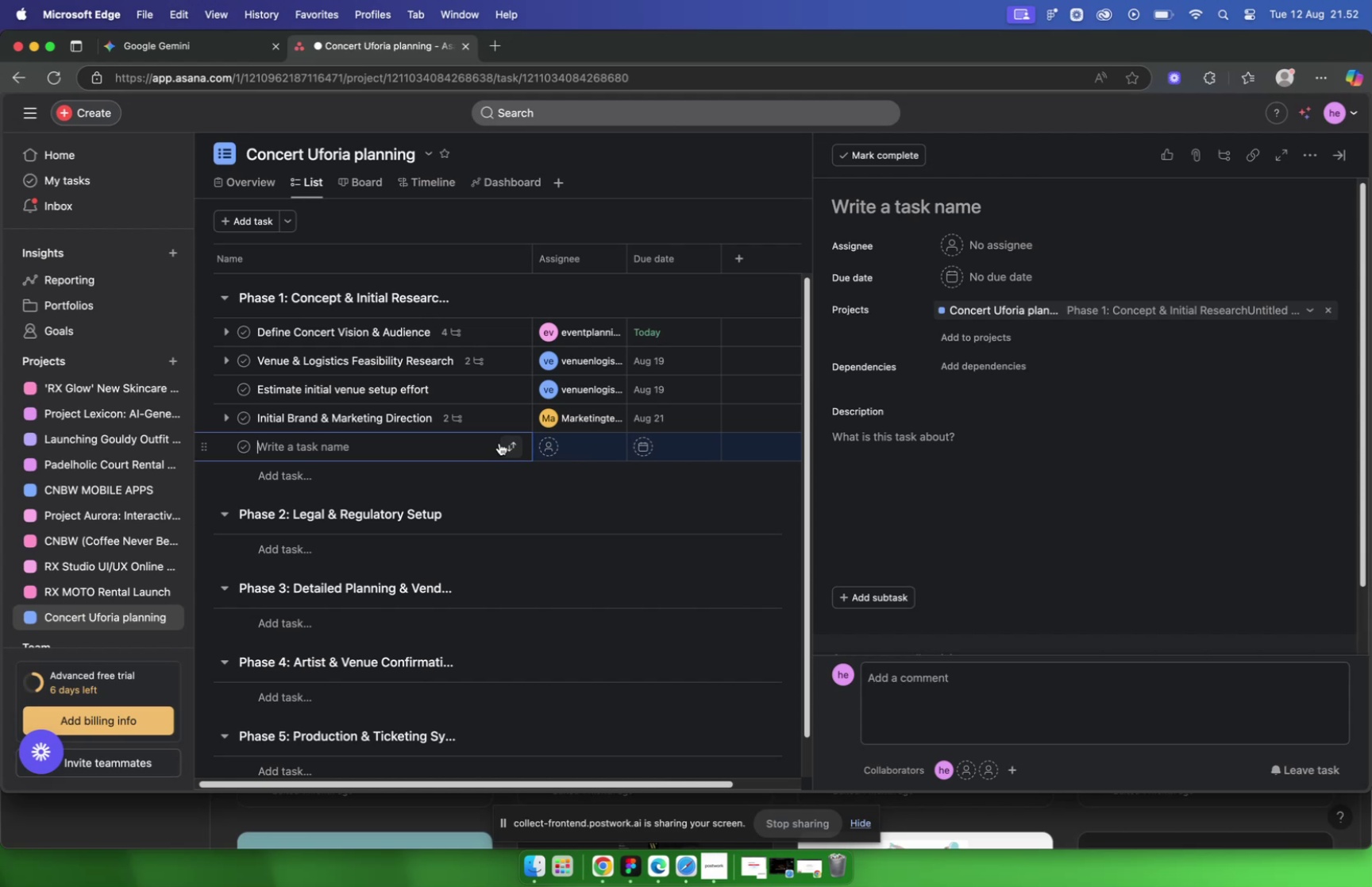 
wait(225.4)
 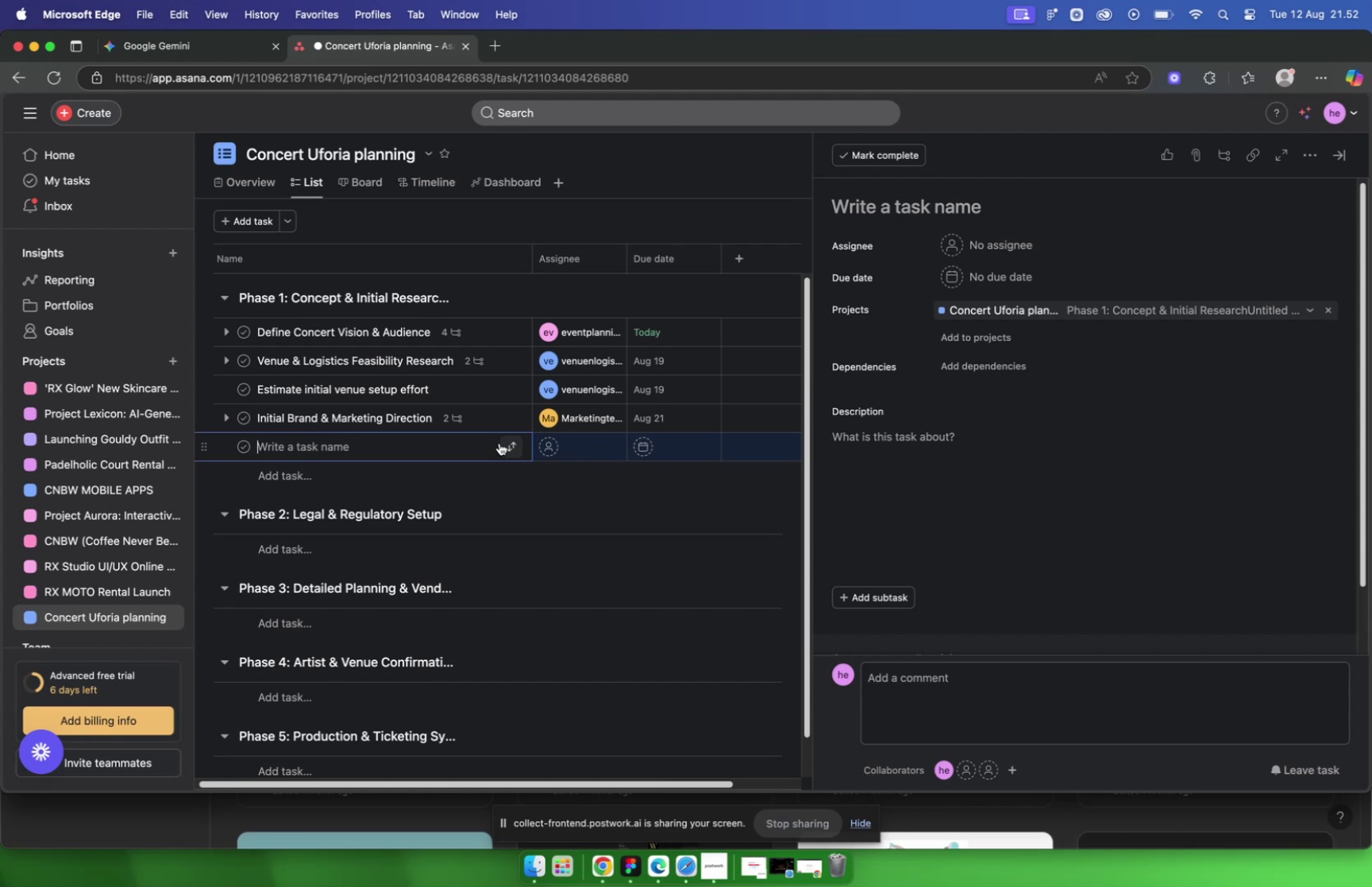 
left_click([203, 56])
 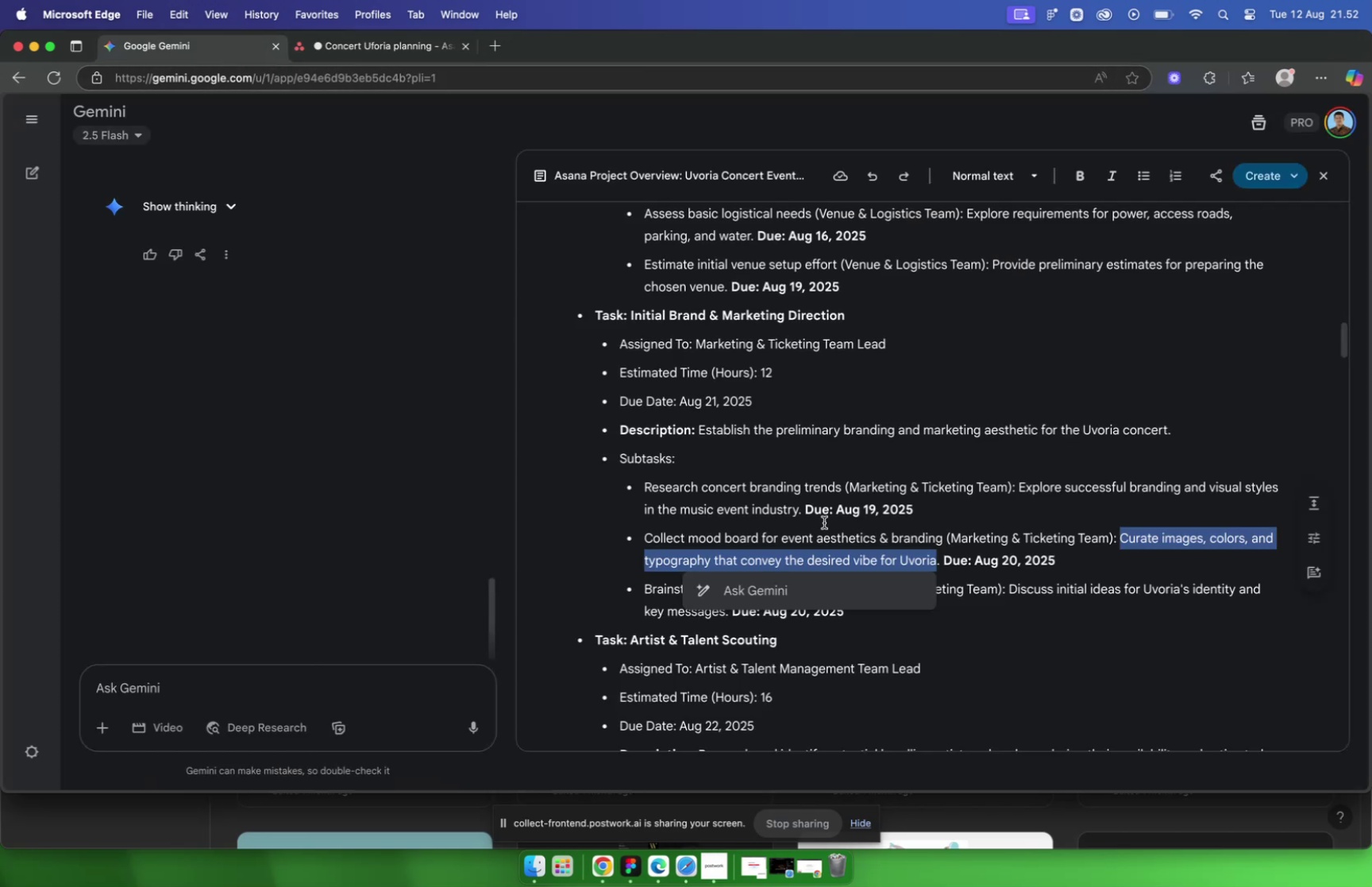 
scroll: coordinate [877, 519], scroll_direction: down, amount: 2.0
 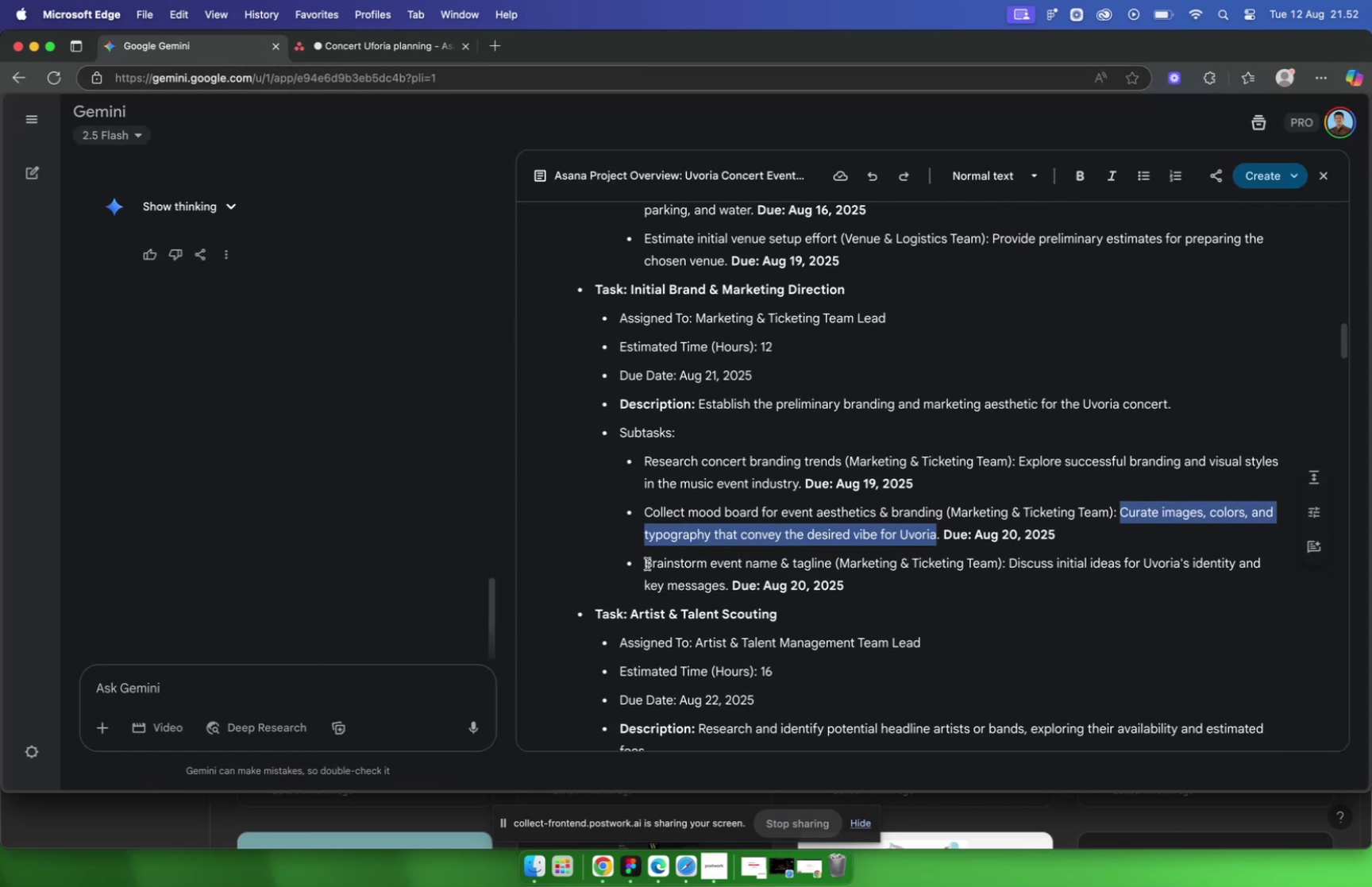 
left_click_drag(start_coordinate=[647, 563], to_coordinate=[829, 564])
 